 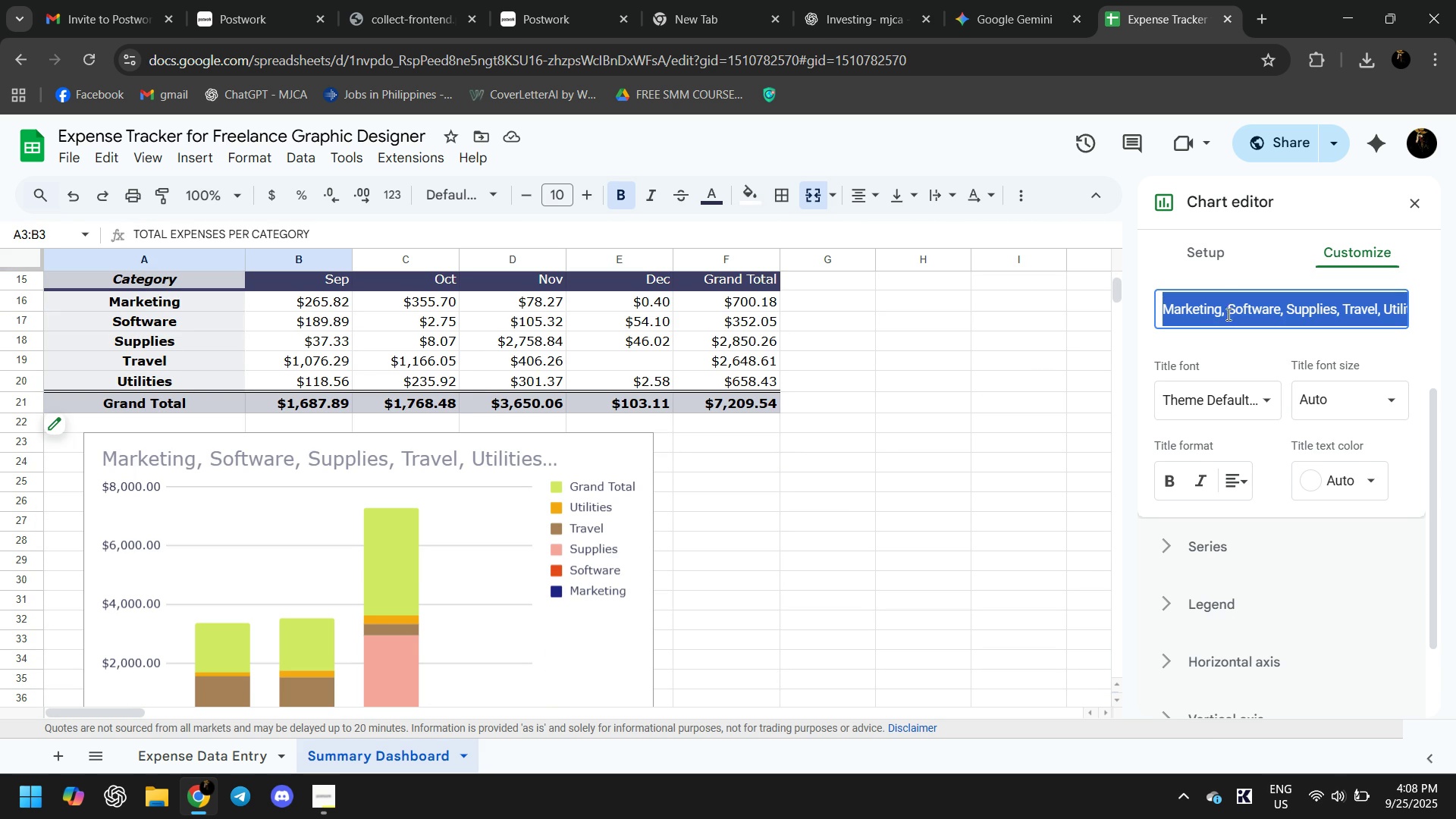 
type(Montly Expense)
 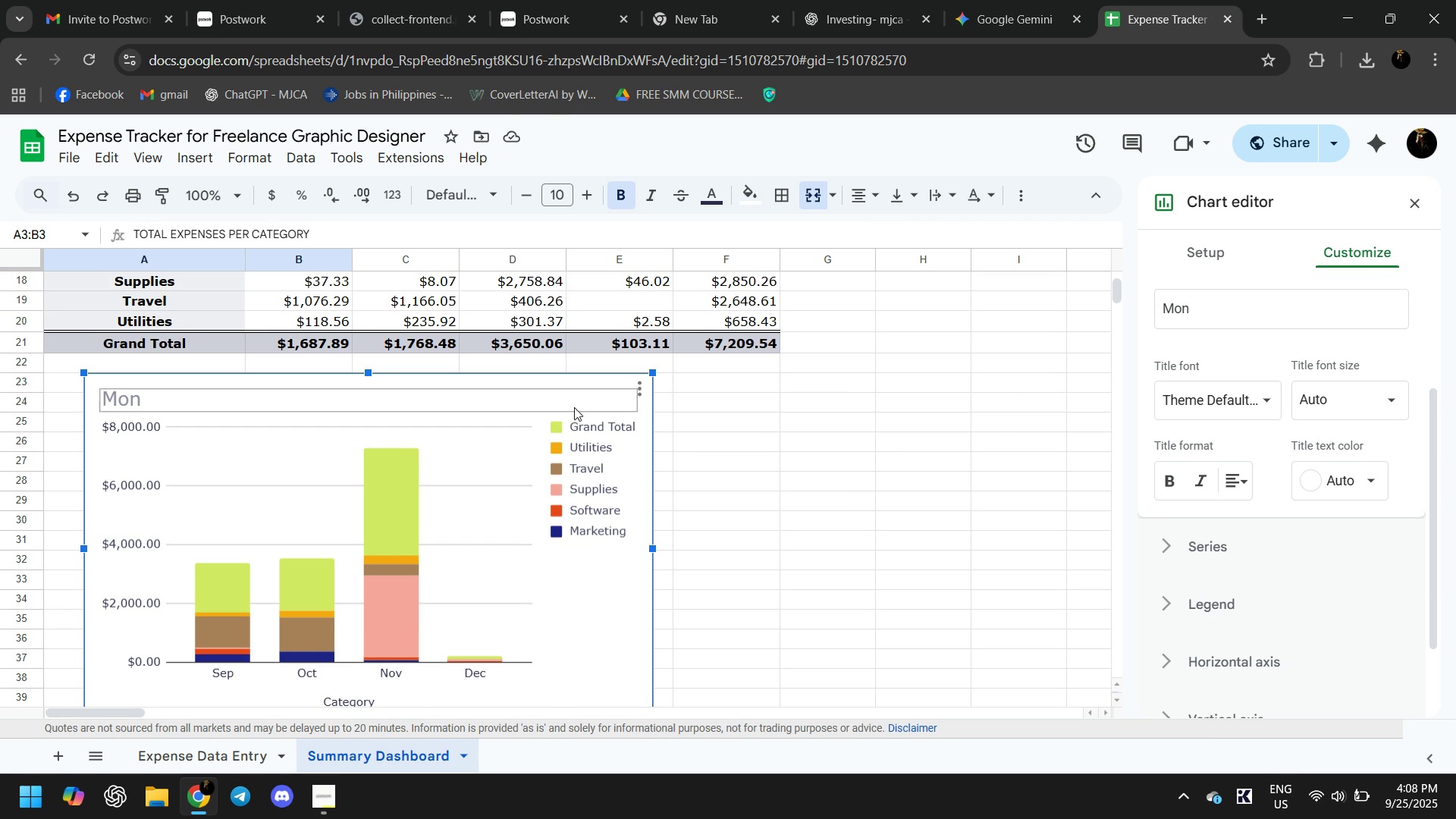 
left_click([1217, 302])
 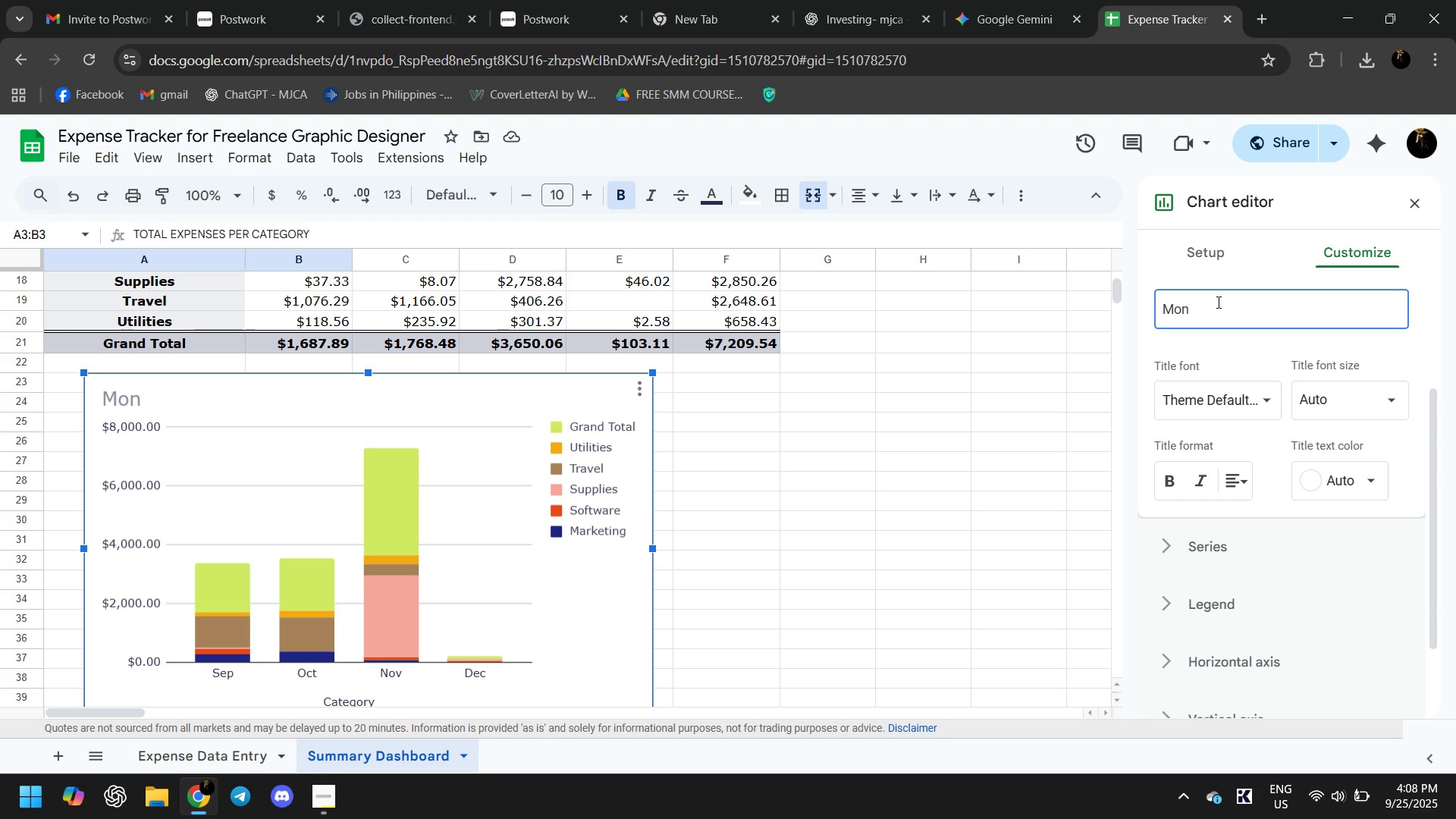 
type(tly e)
key(Backspace)
key(Backspace)
key(Backspace)
key(Backspace)
type(hly Expenses)
 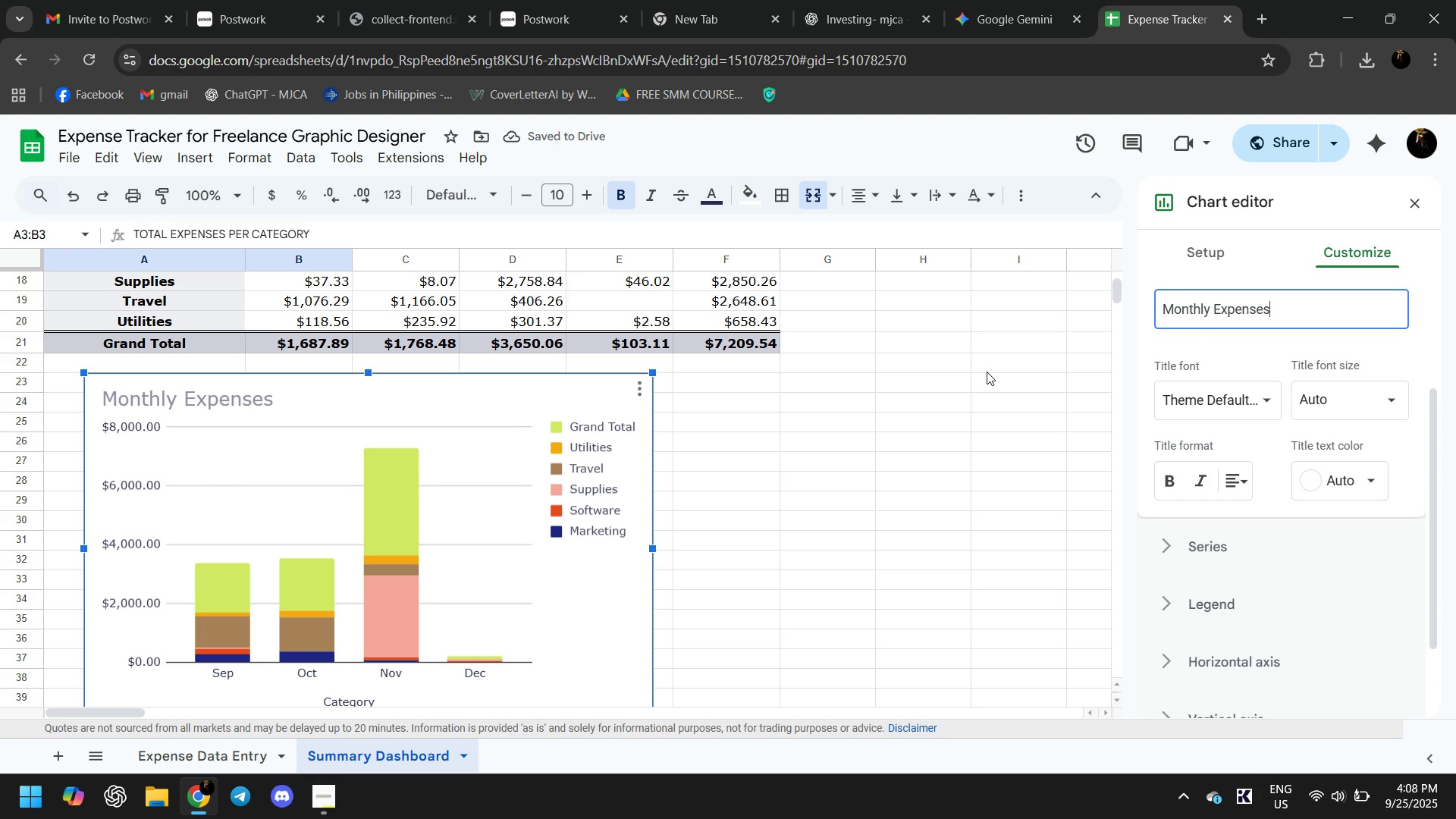 
wait(8.61)
 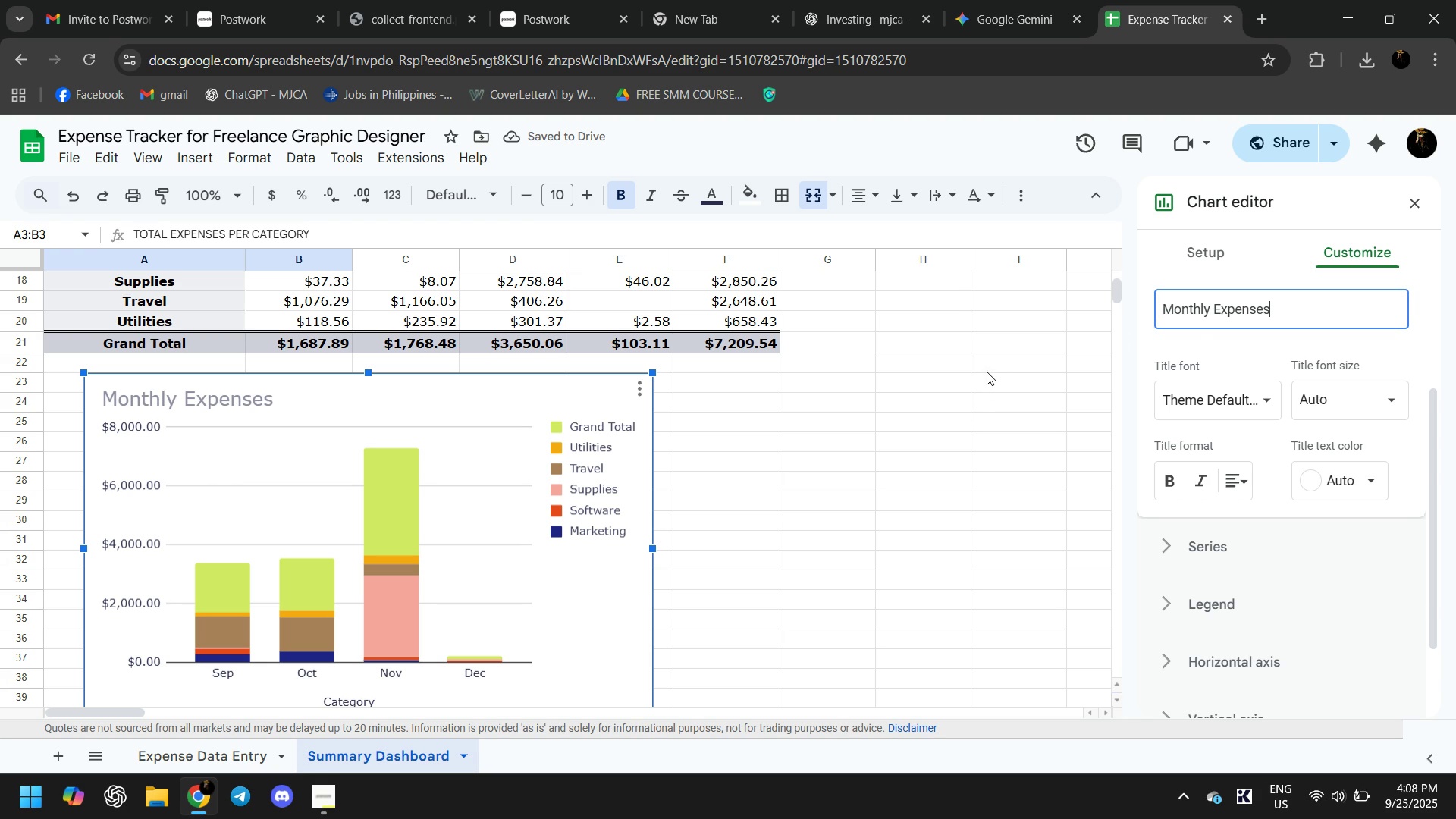 
scroll: coordinate [551, 567], scroll_direction: down, amount: 1.0
 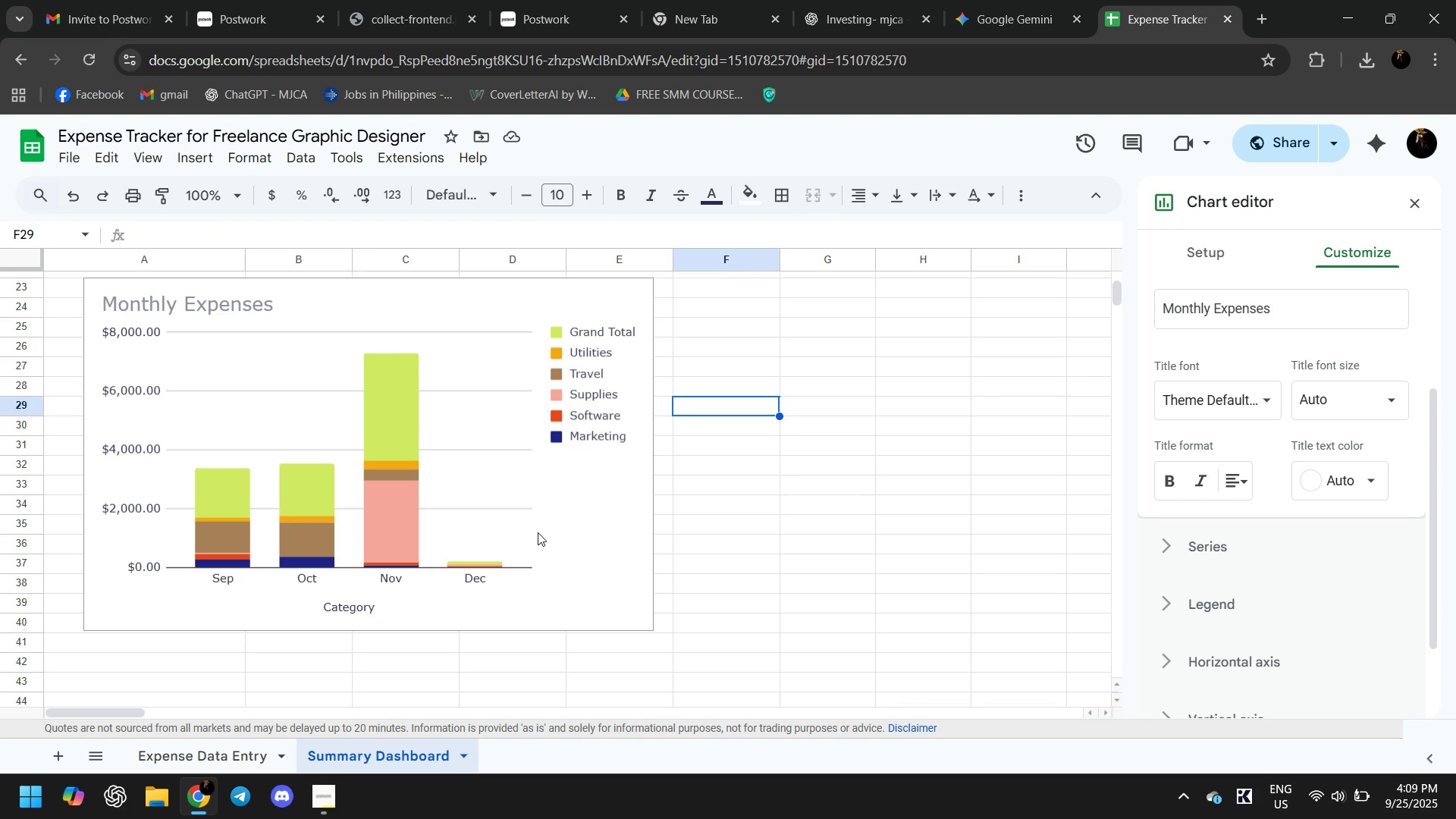 
left_click([538, 532])
 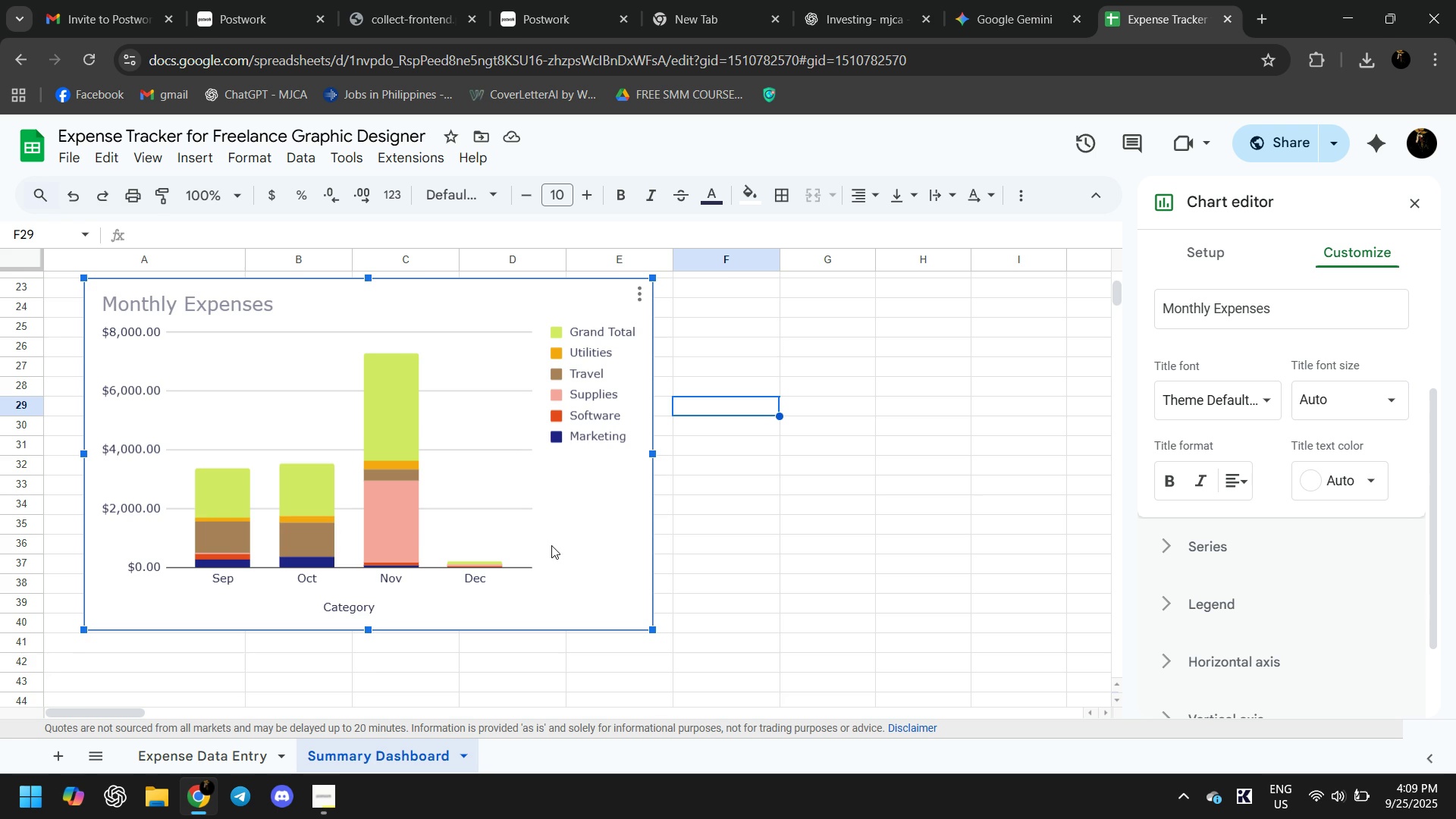 
scroll: coordinate [551, 545], scroll_direction: up, amount: 1.0
 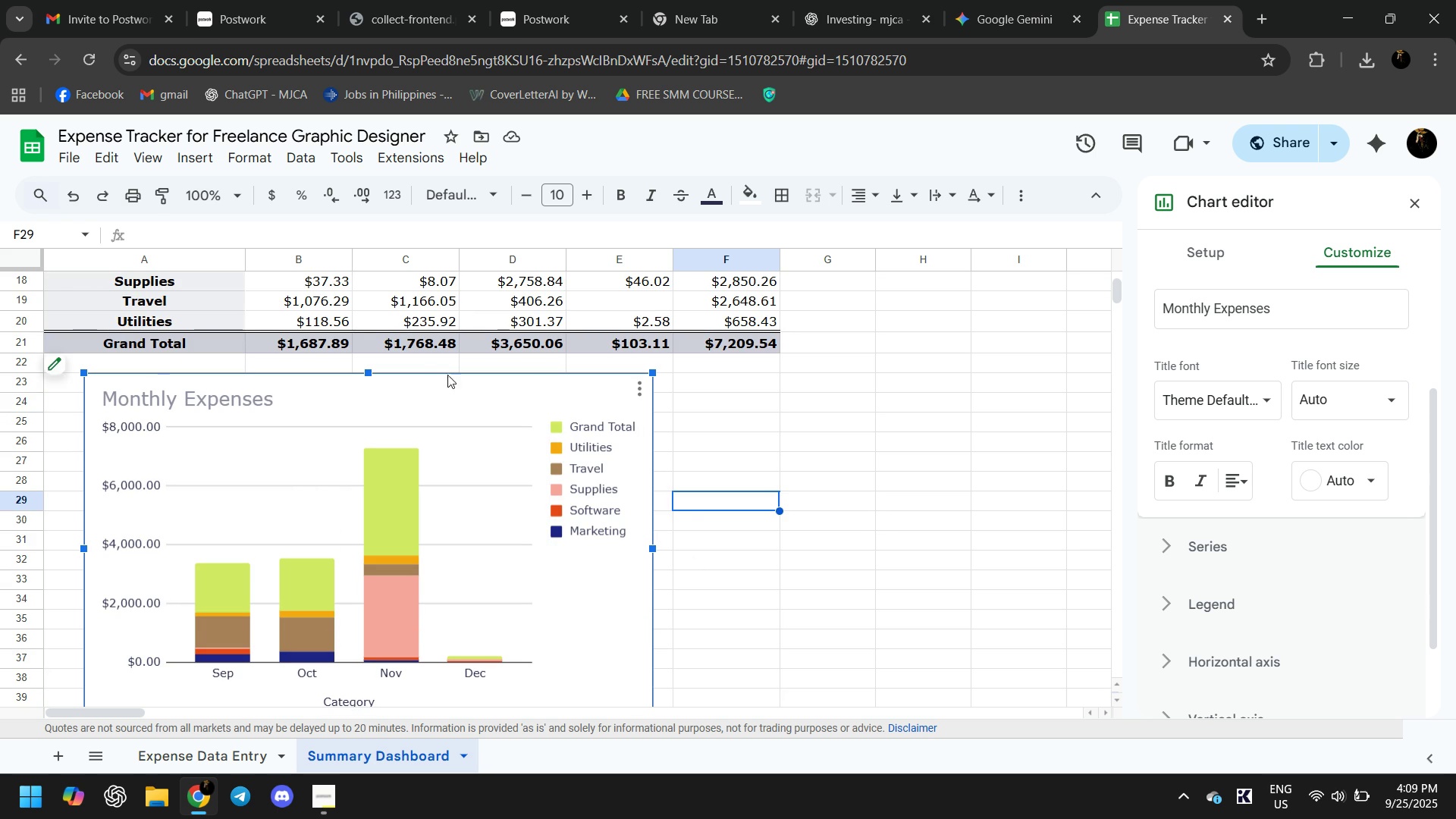 
left_click([444, 402])
 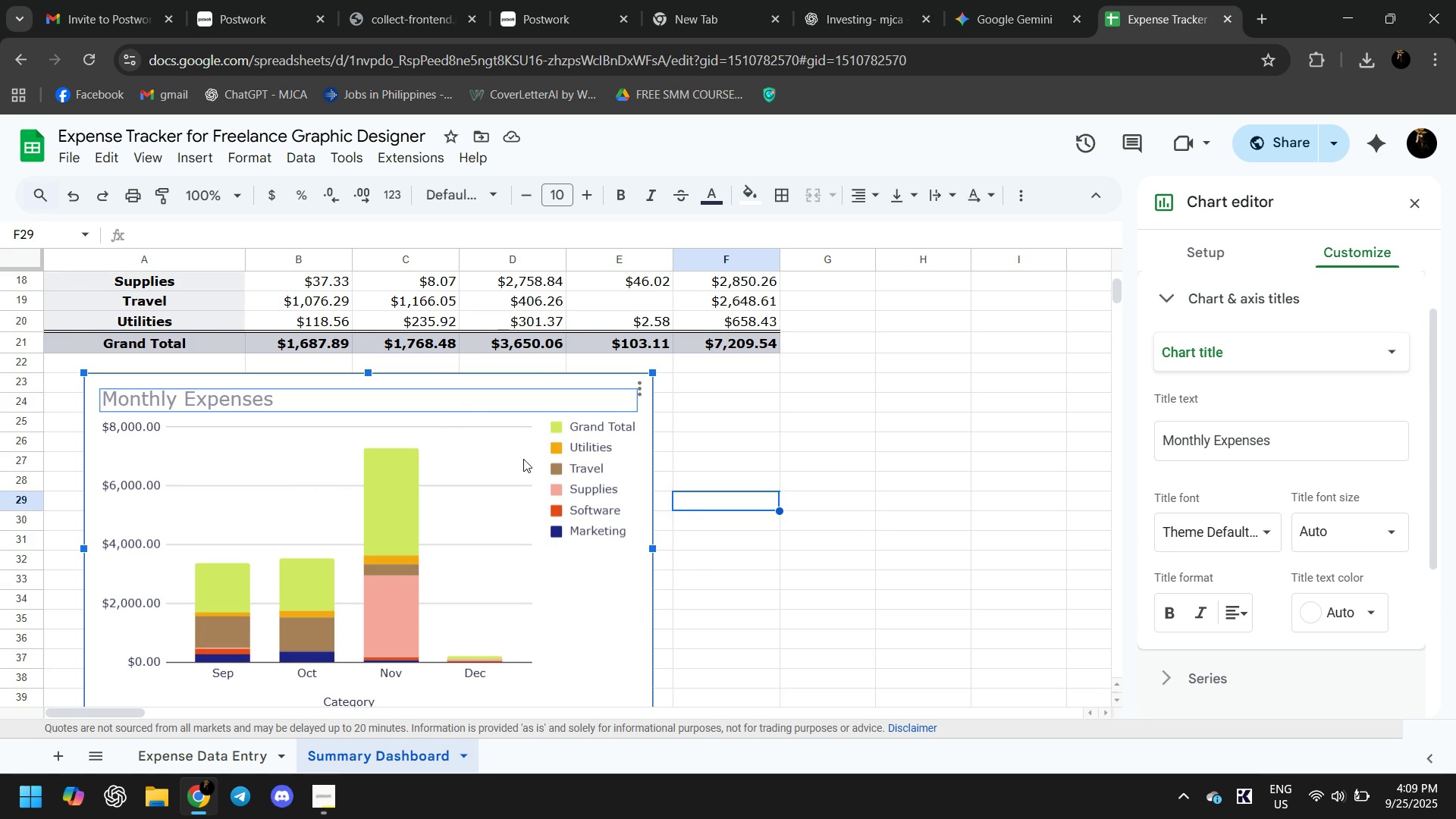 
key(Control+ControlLeft)
 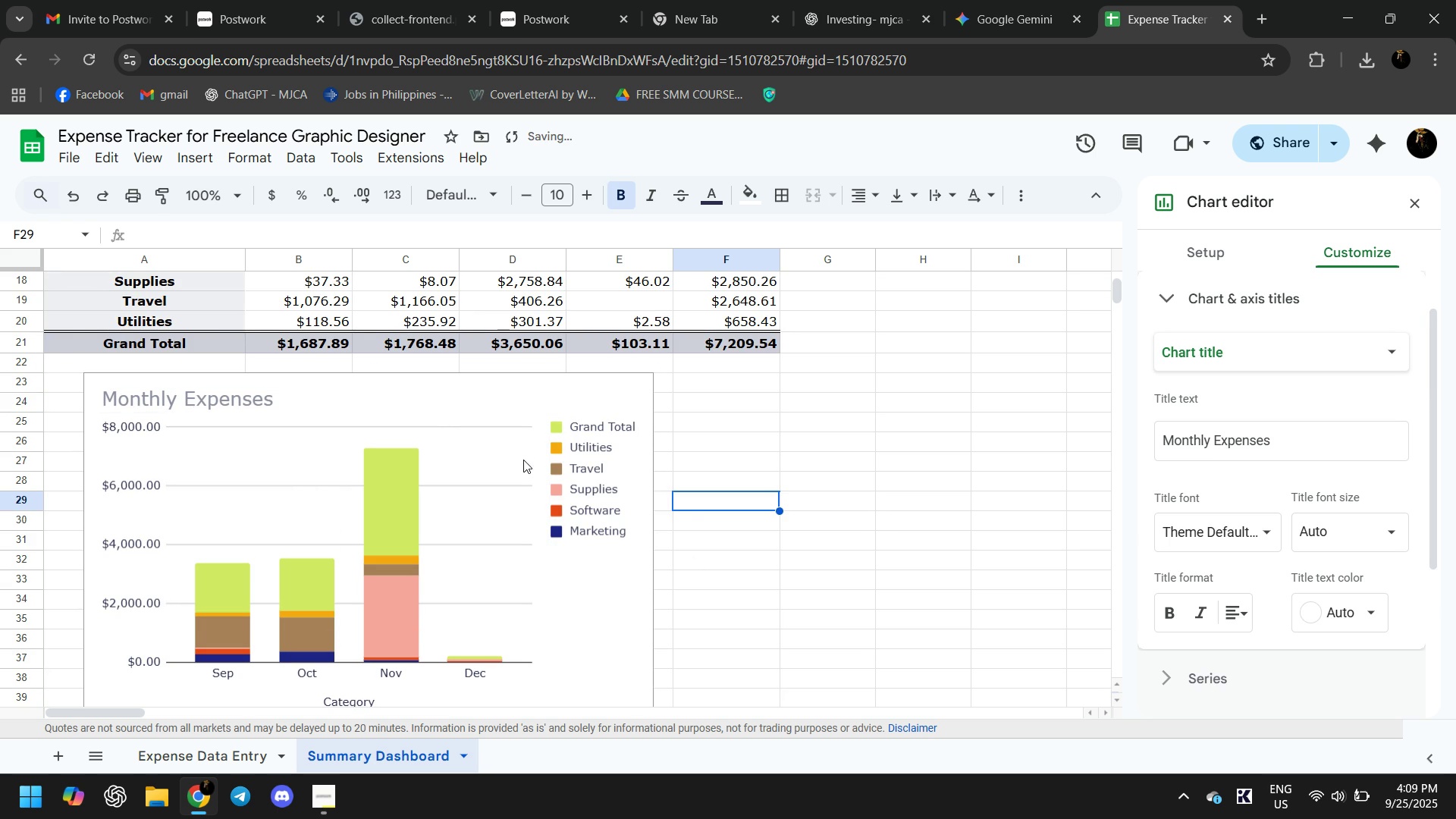 
key(Control+B)
 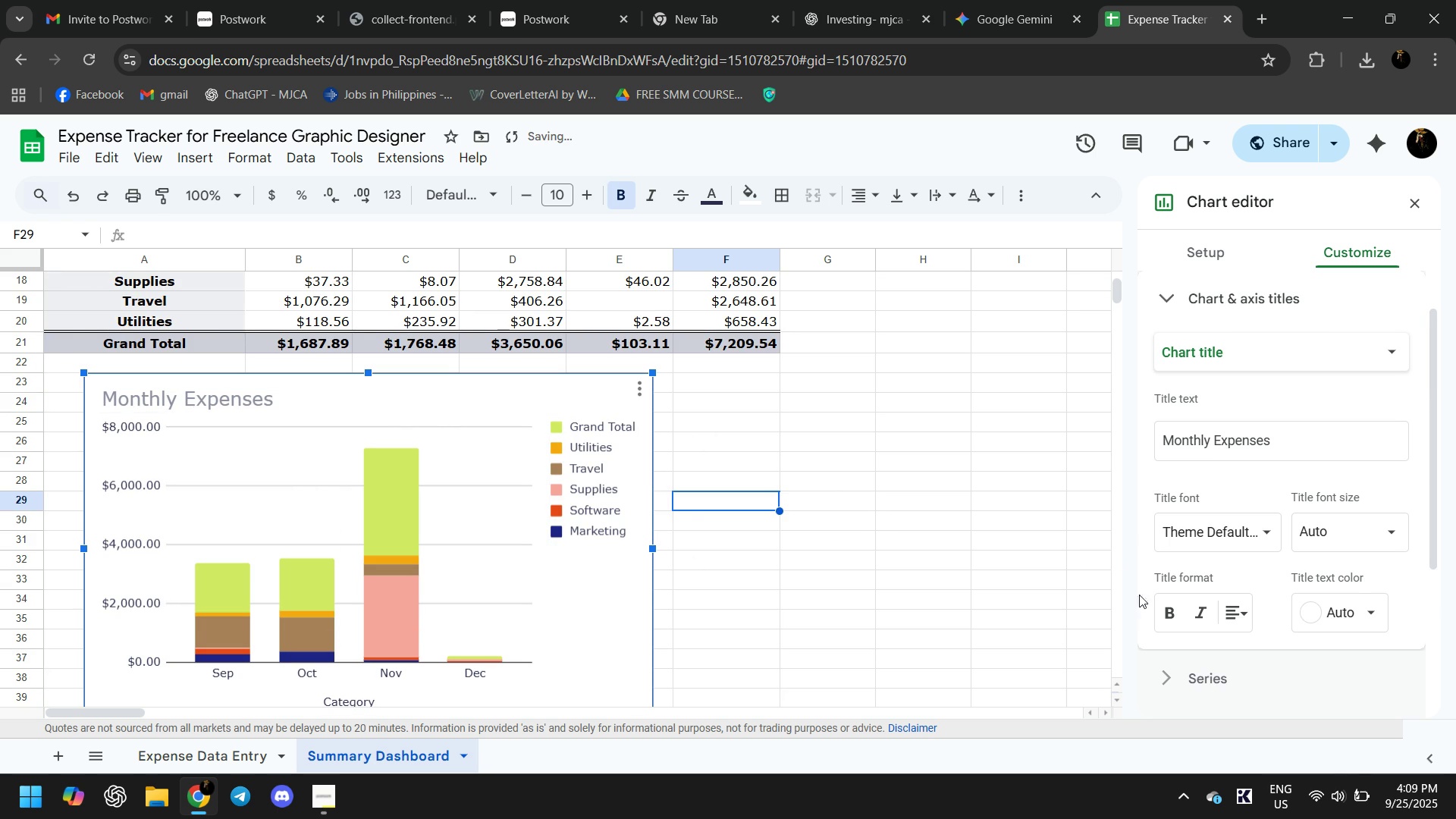 
left_click([1239, 537])
 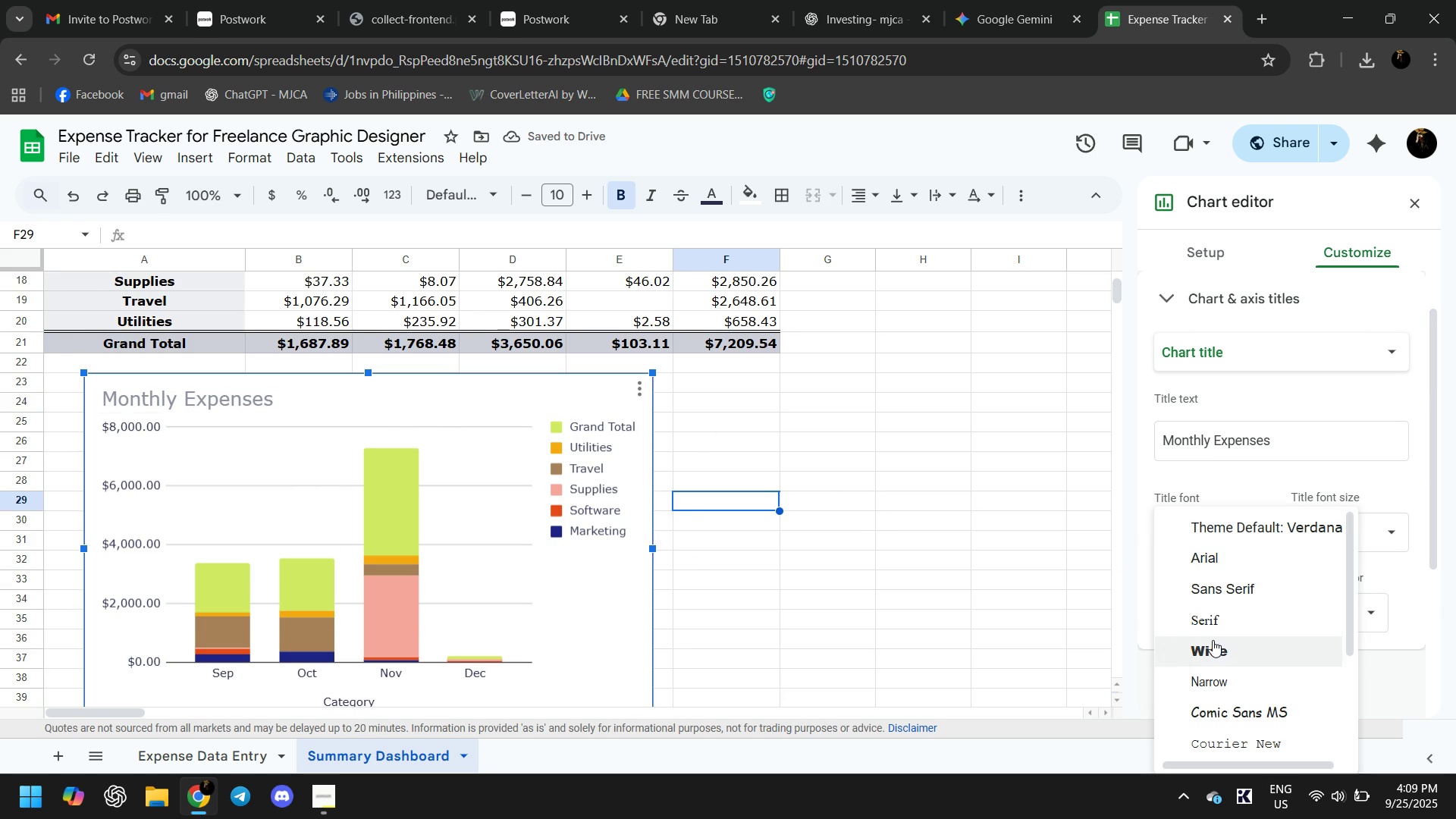 
left_click([1213, 640])
 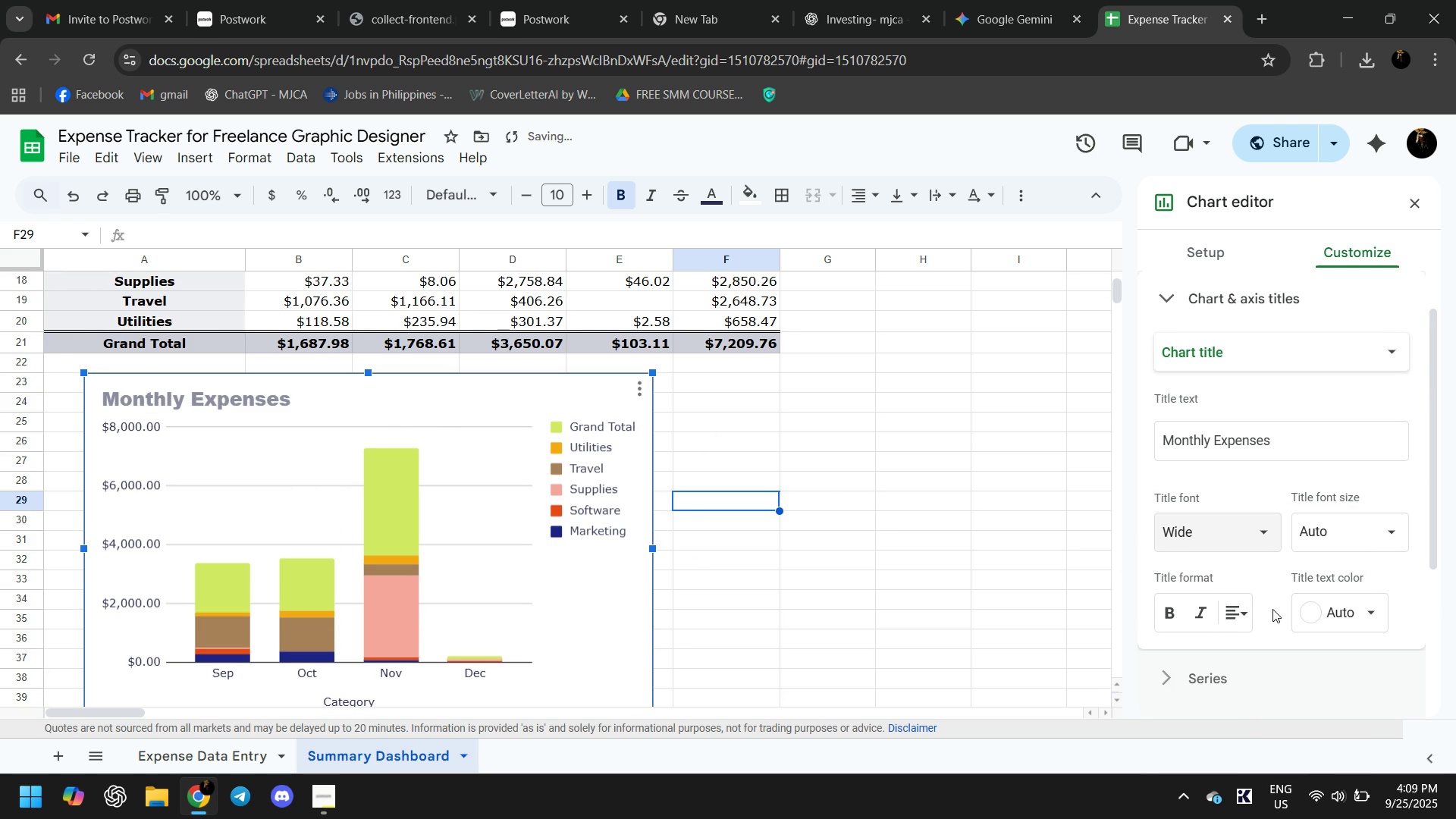 
scroll: coordinate [1261, 565], scroll_direction: down, amount: 4.0
 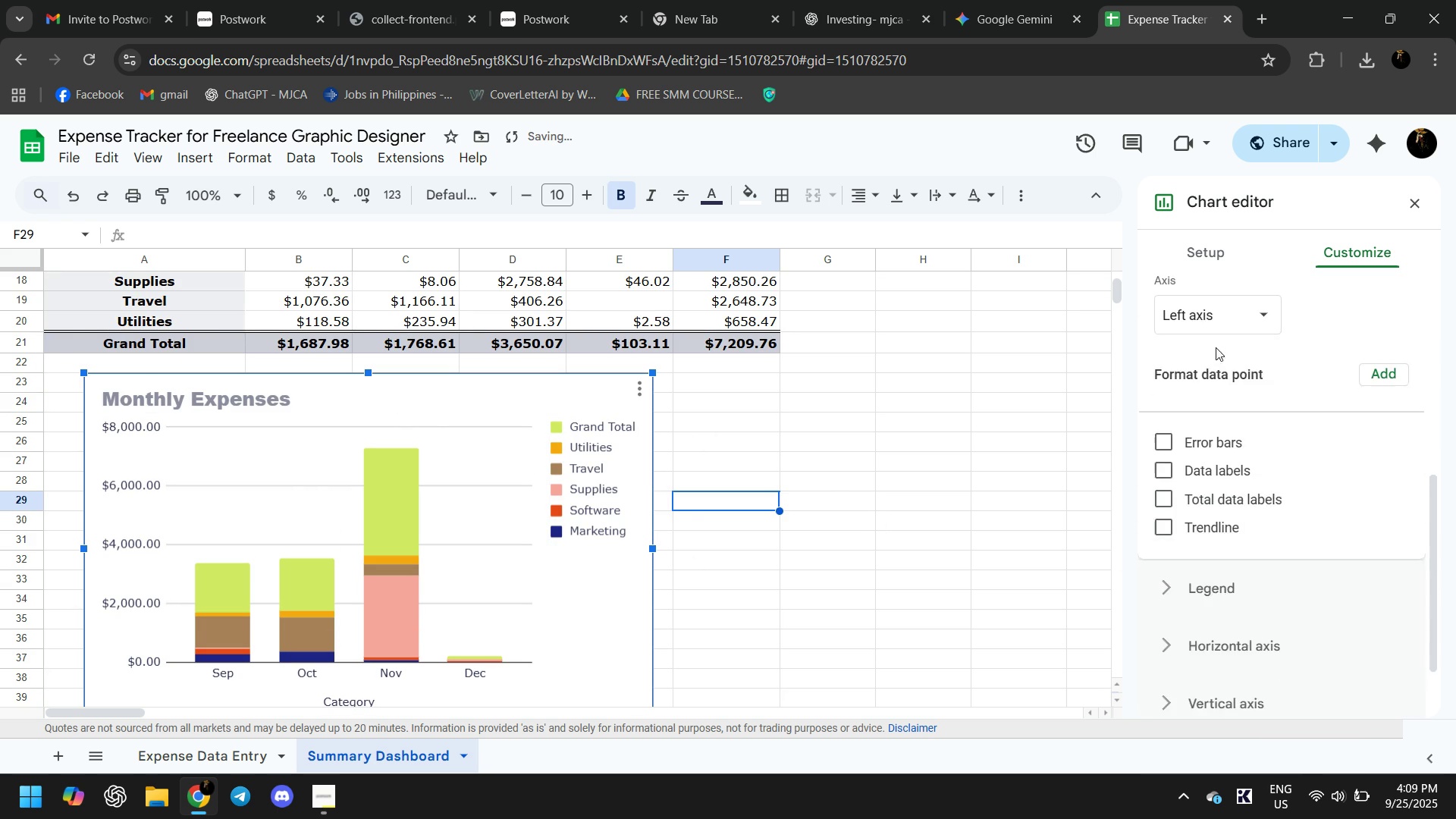 
scroll: coordinate [1251, 398], scroll_direction: up, amount: 6.0
 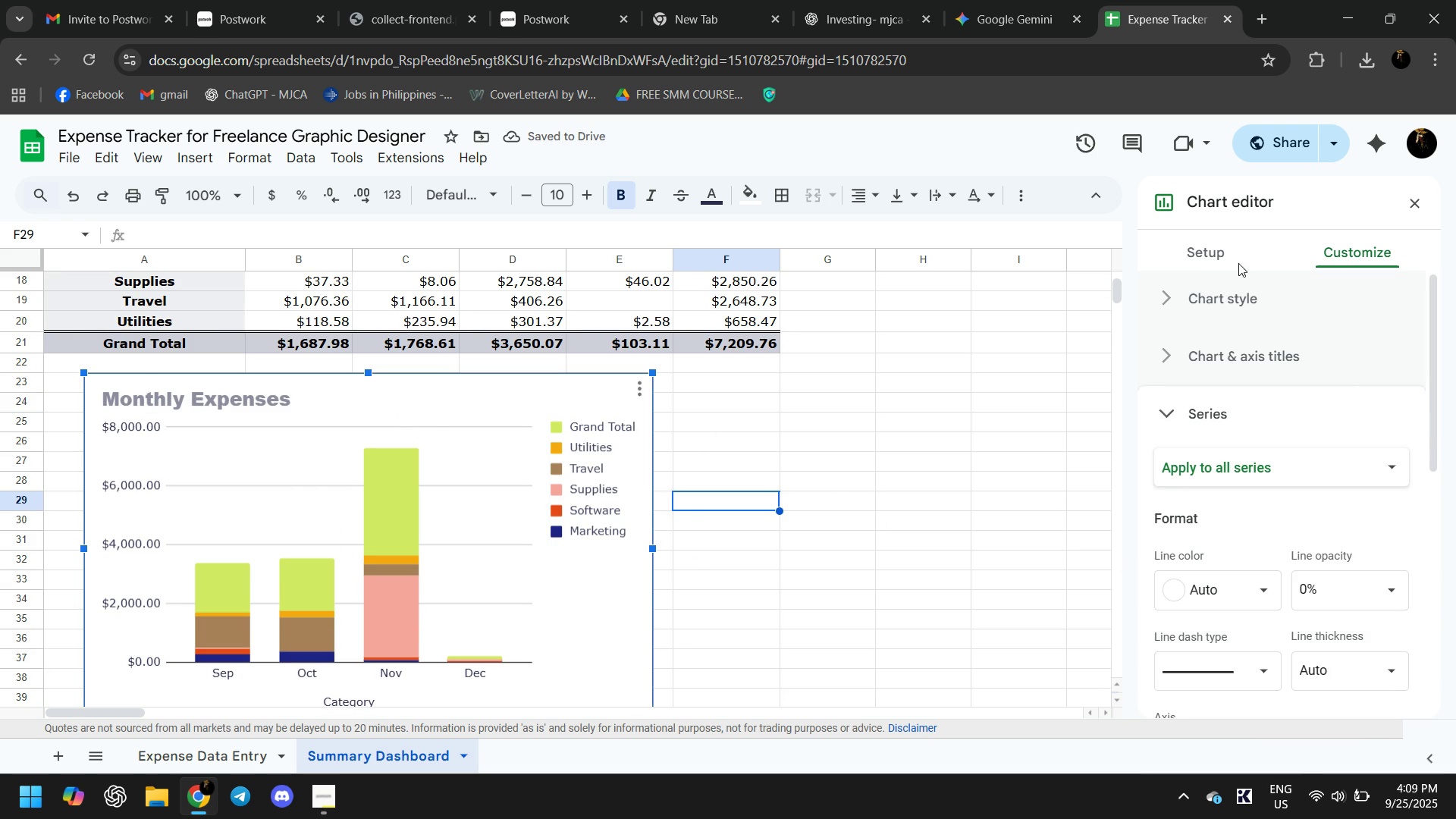 
double_click([1232, 256])
 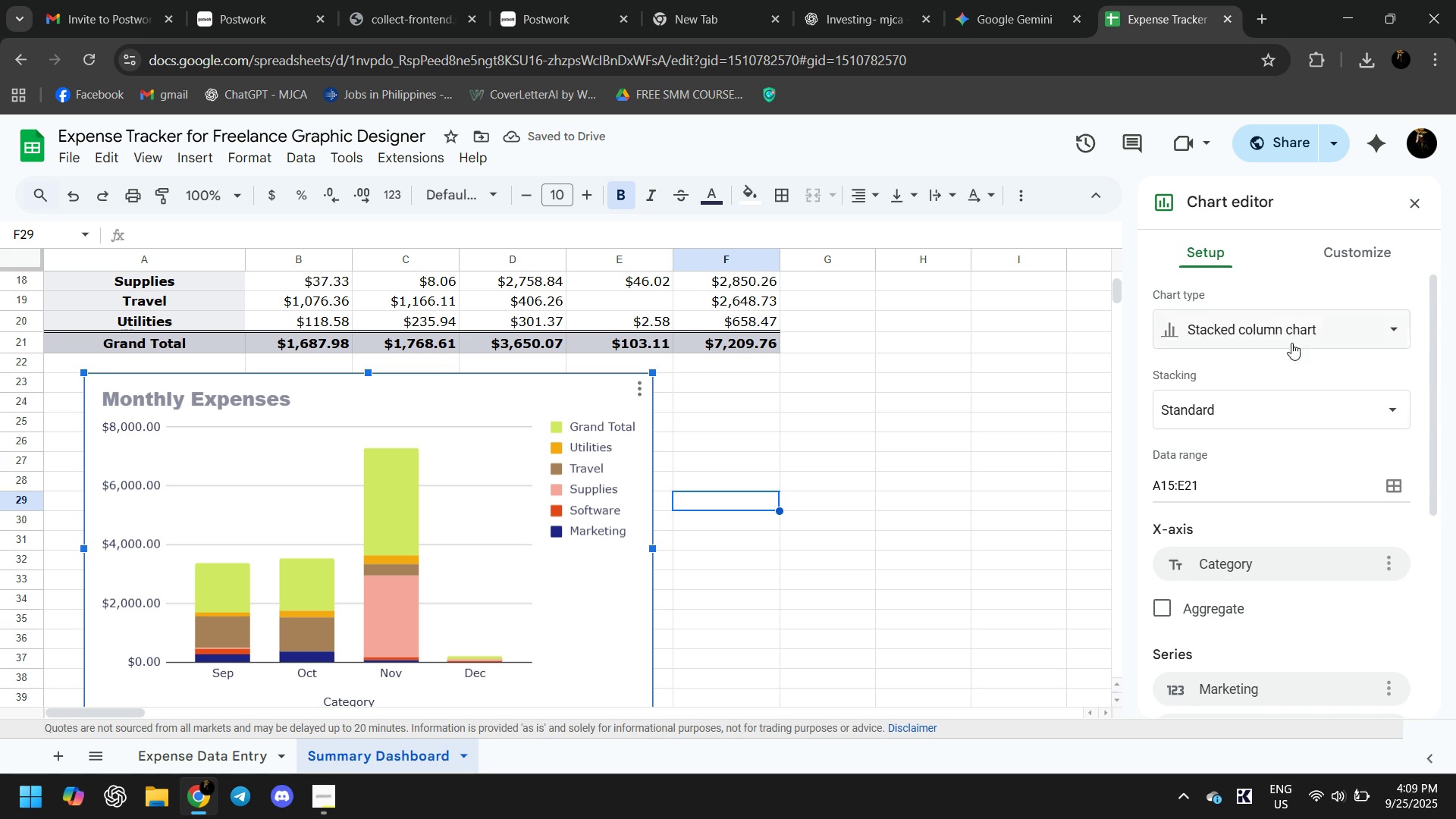 
scroll: coordinate [1272, 560], scroll_direction: down, amount: 6.0
 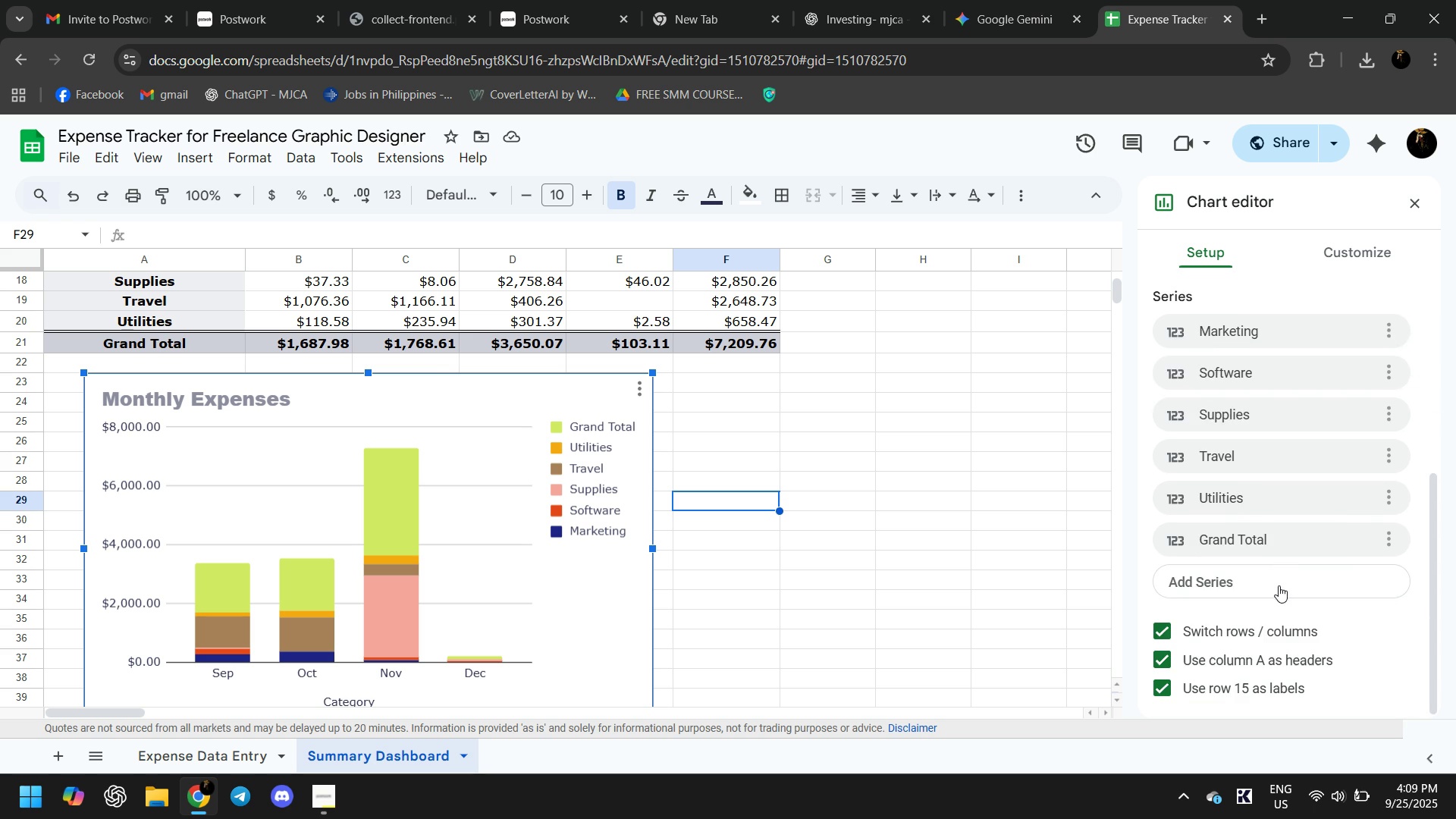 
scroll: coordinate [1278, 575], scroll_direction: up, amount: 2.0
 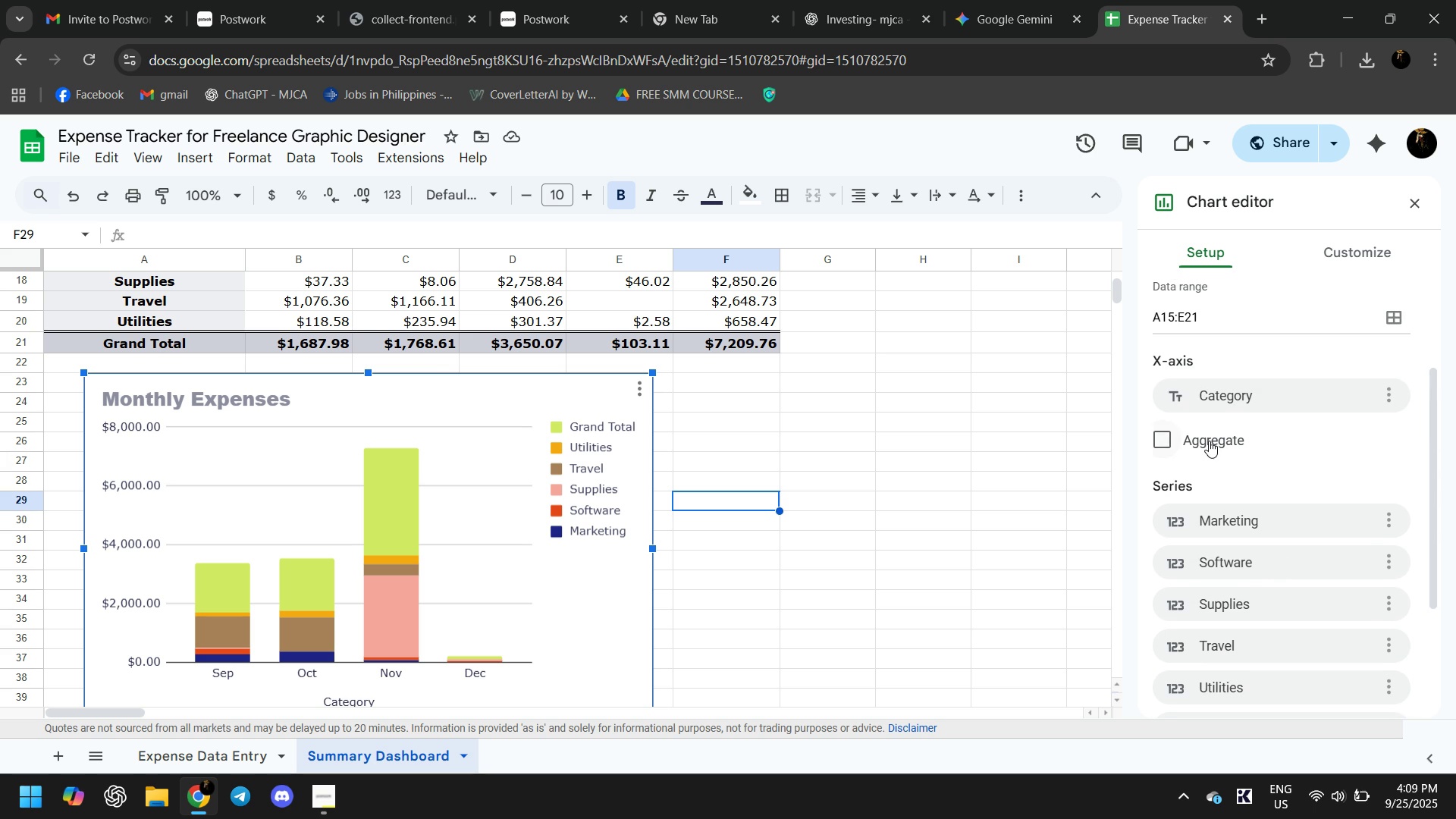 
left_click([1207, 440])
 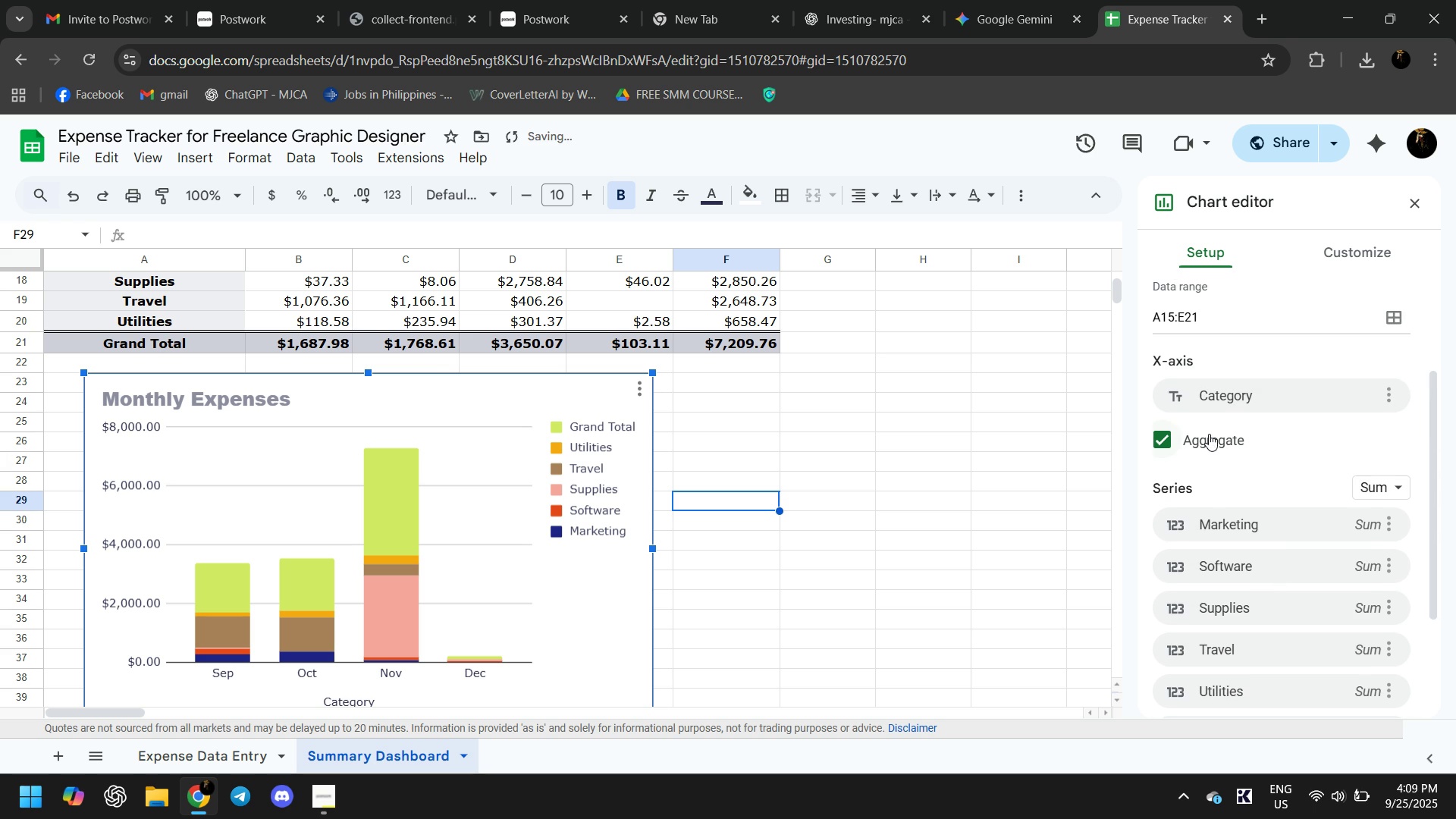 
left_click([1222, 404])
 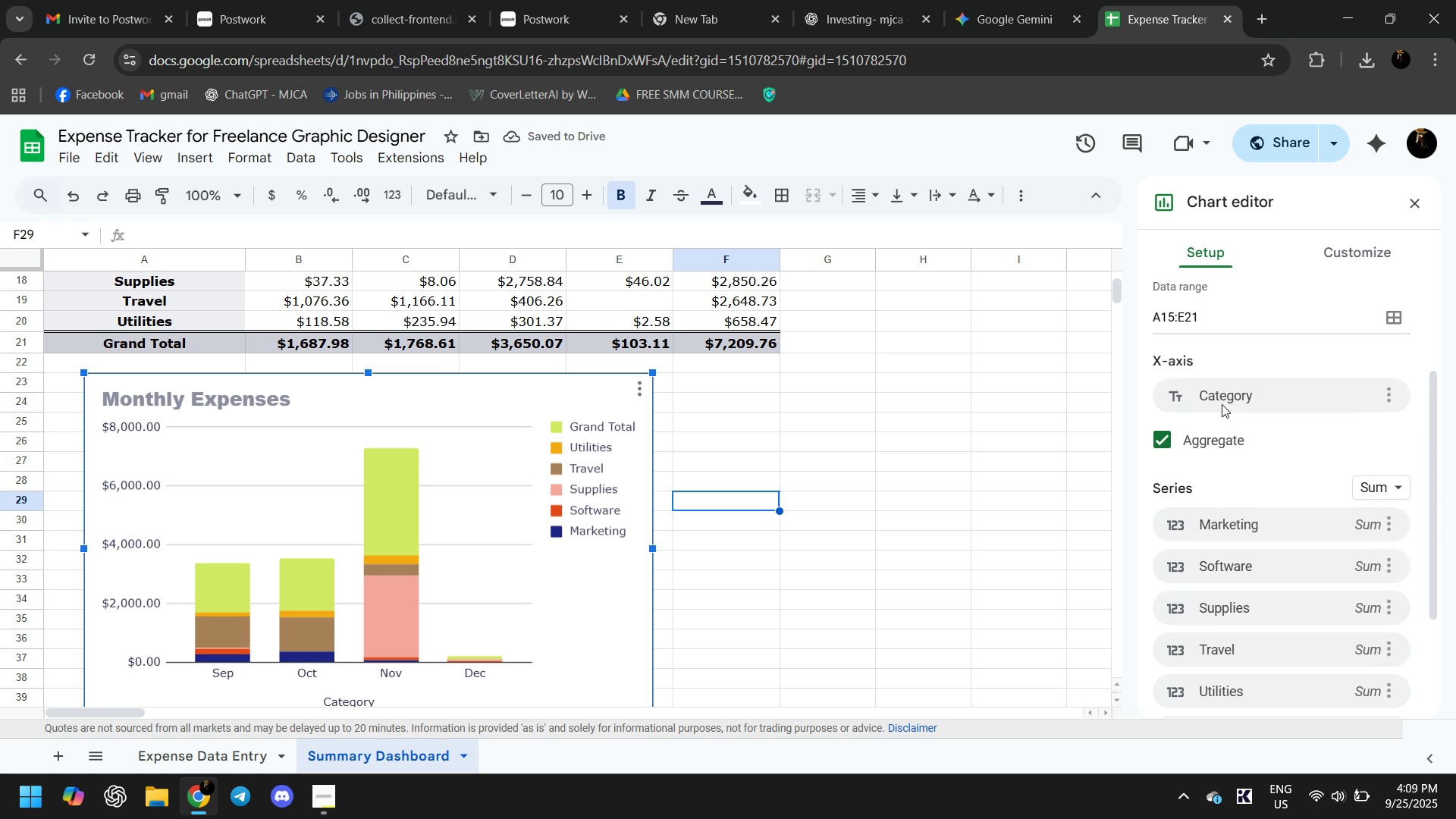 
left_click([1222, 404])
 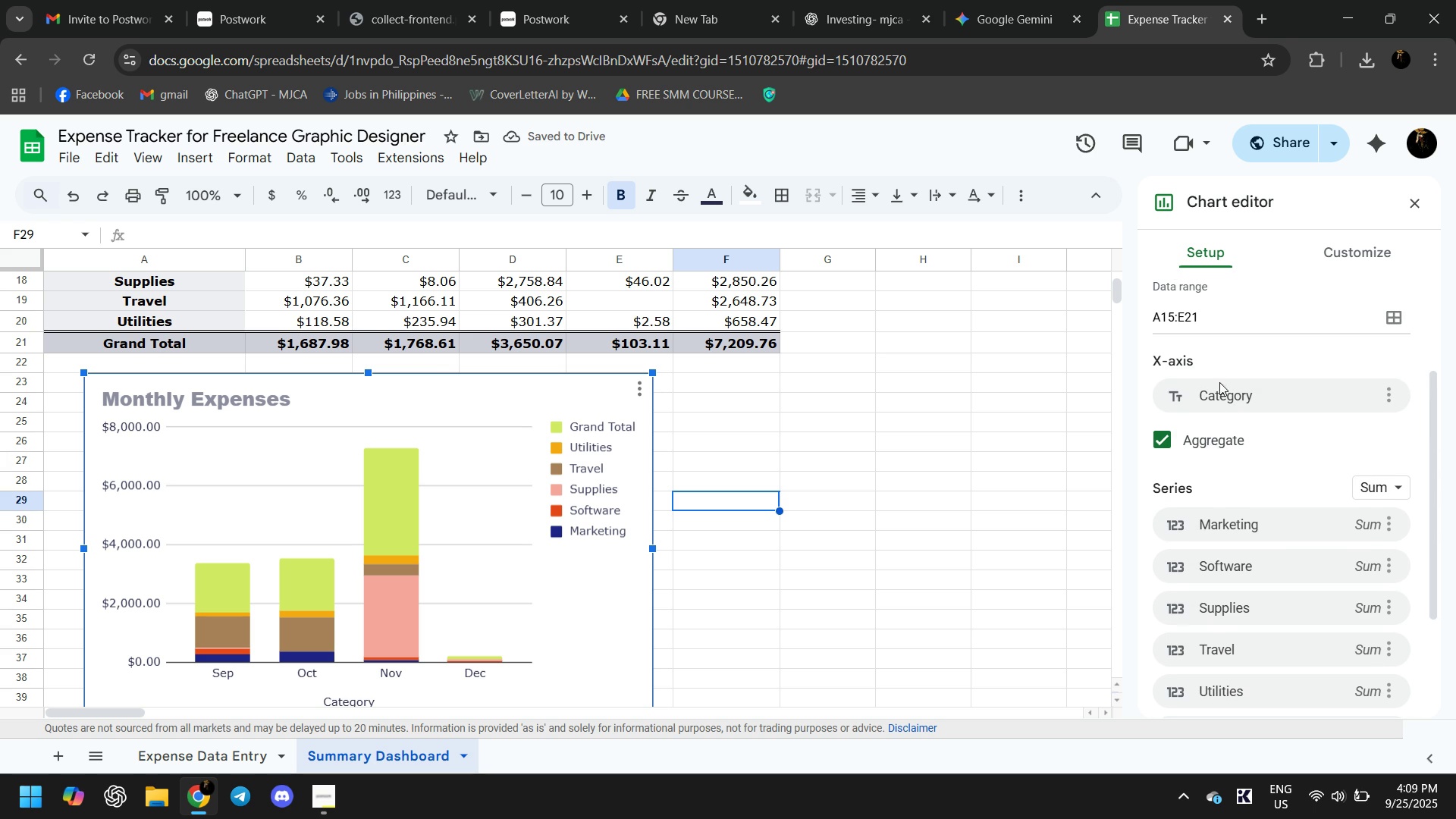 
scroll: coordinate [1221, 372], scroll_direction: up, amount: 2.0
 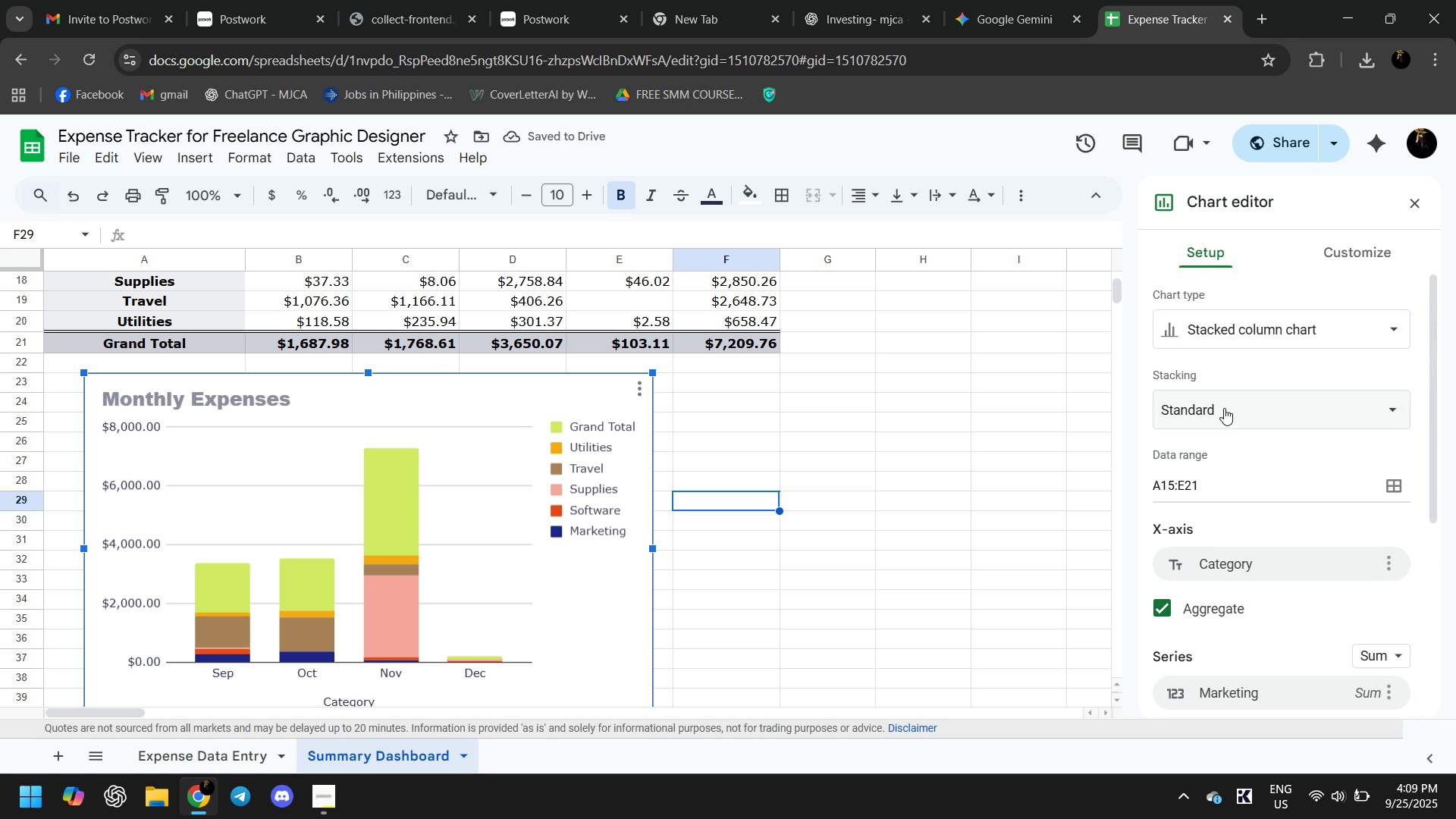 
left_click([1224, 407])
 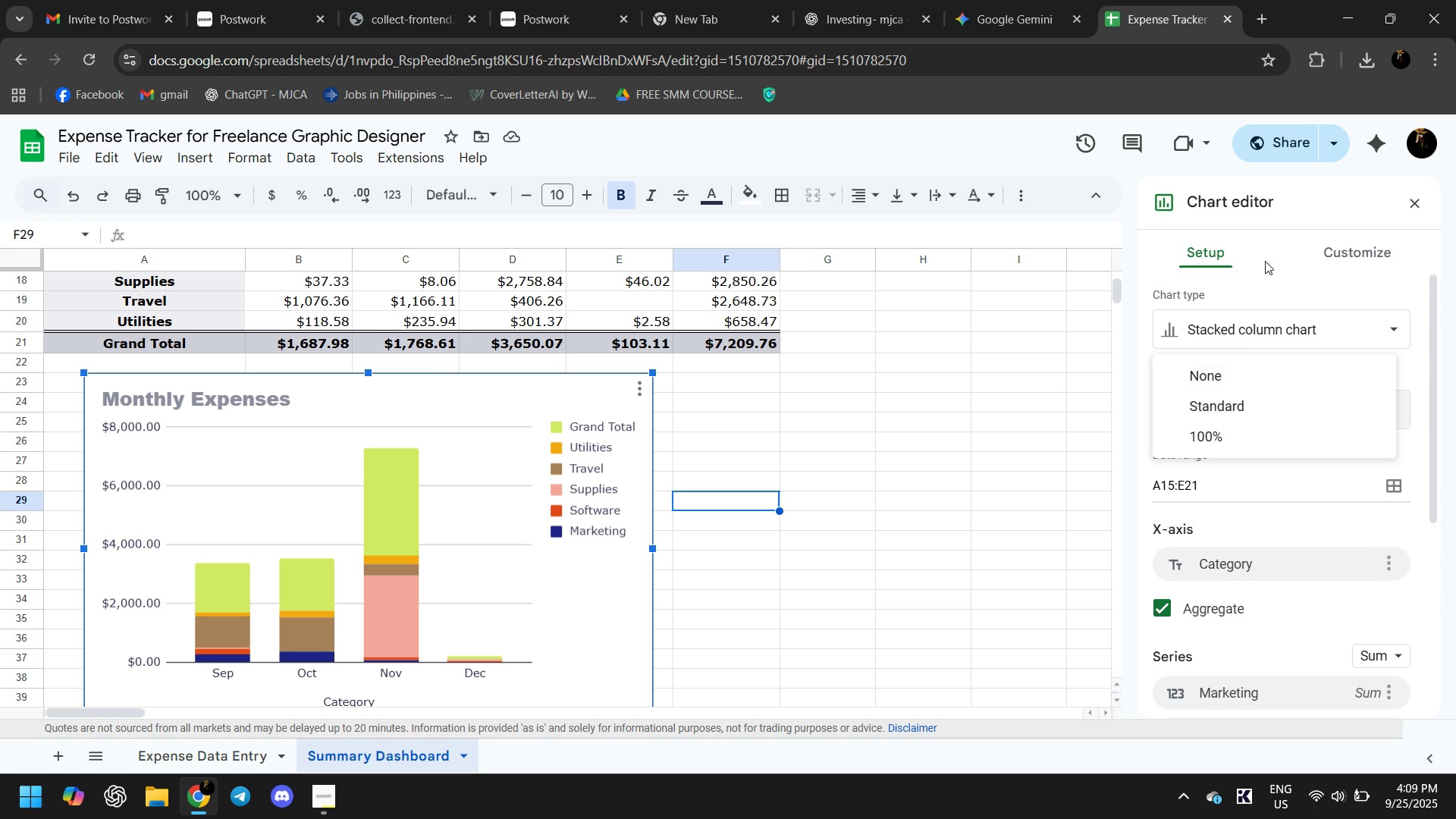 
left_click([1350, 252])
 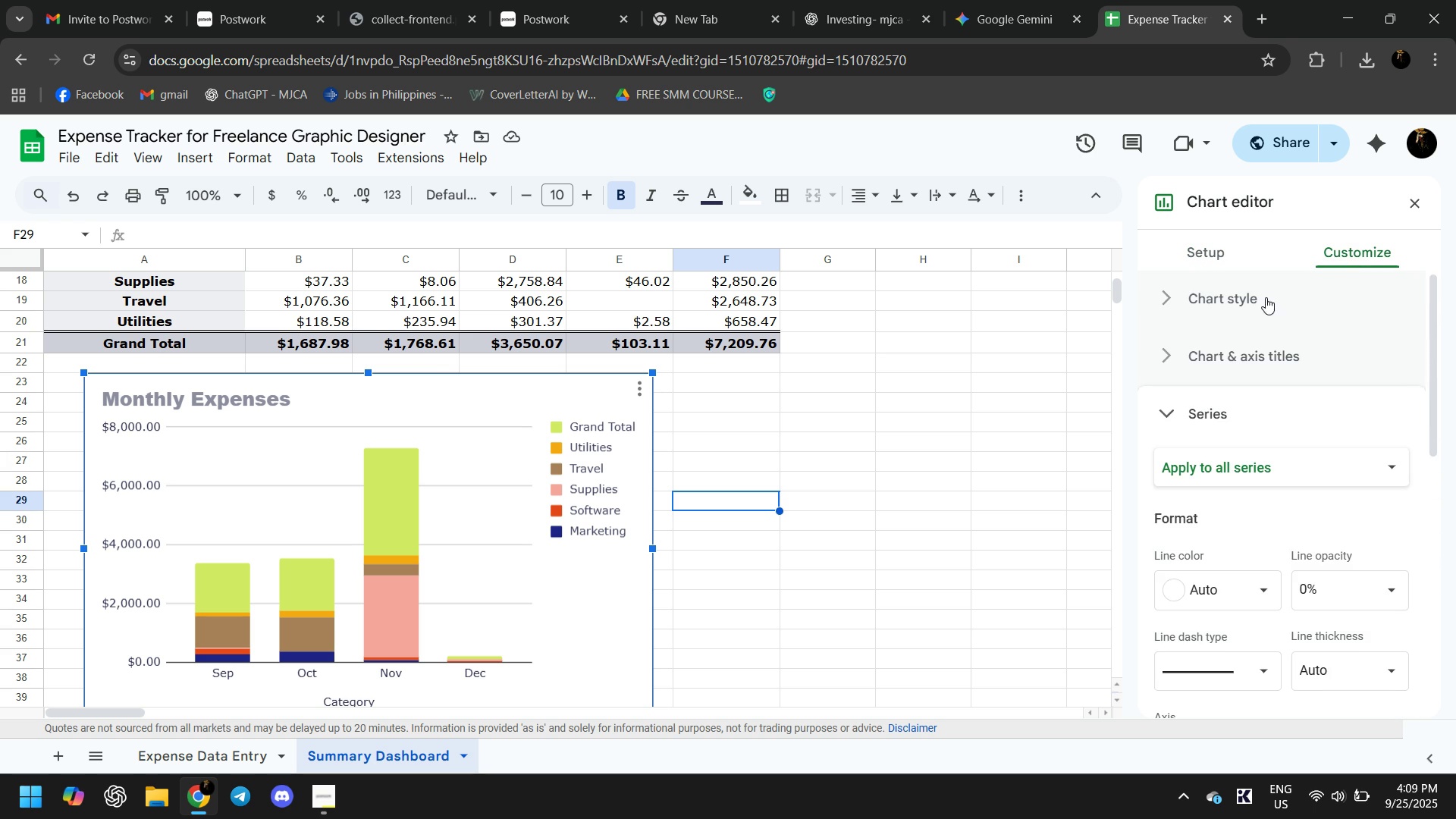 
left_click([1266, 297])
 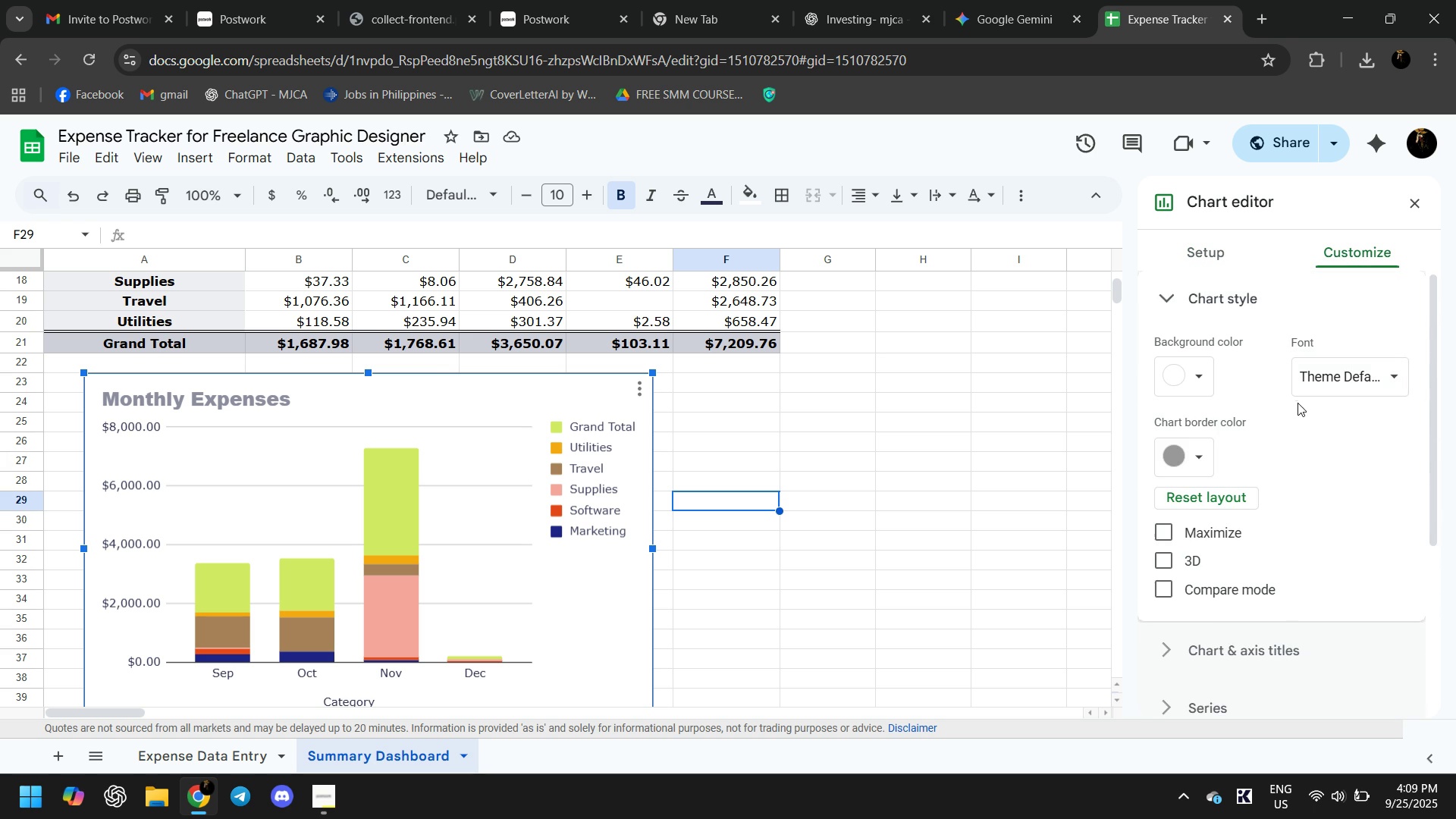 
scroll: coordinate [1257, 466], scroll_direction: down, amount: 1.0
 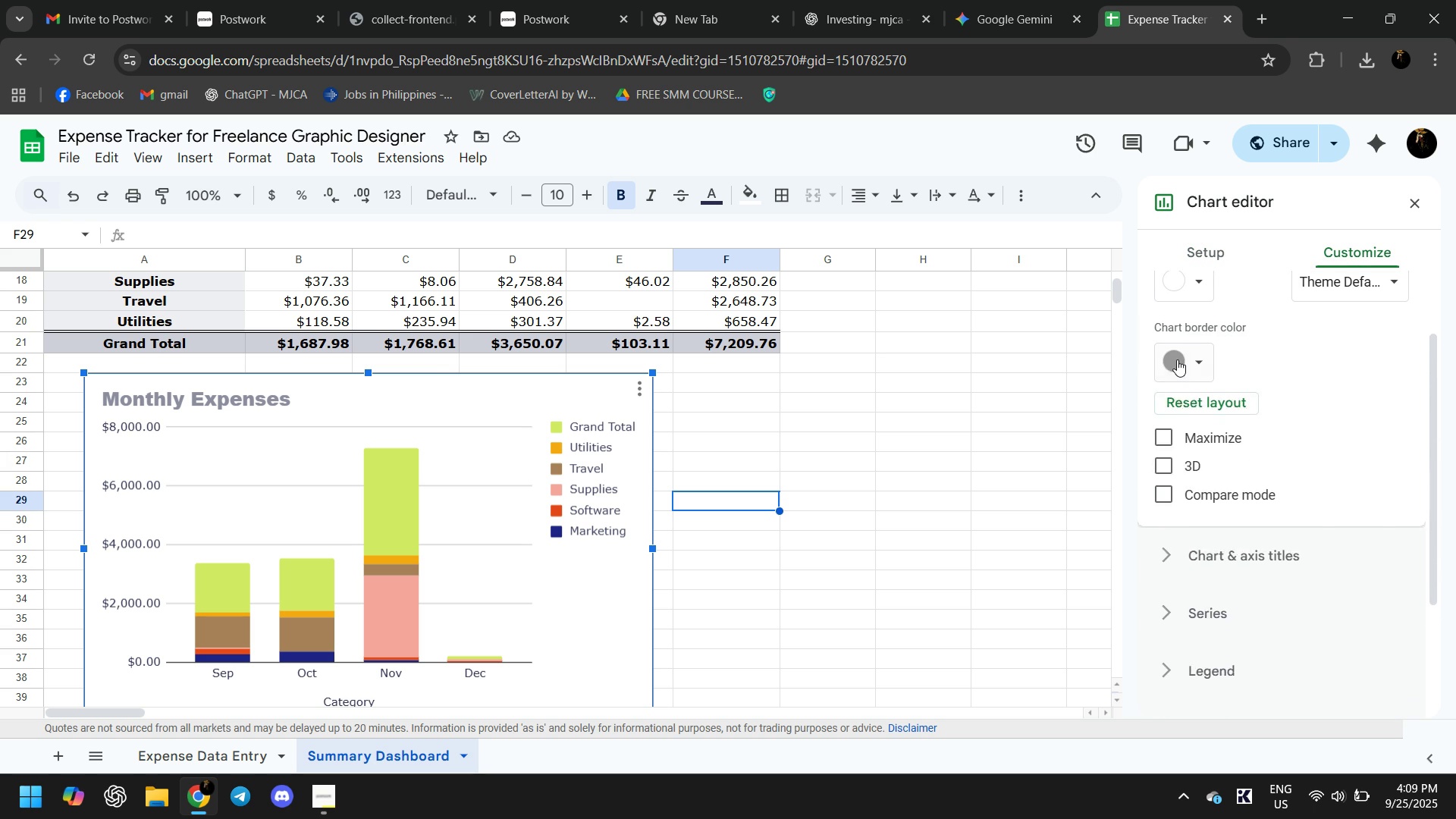 
left_click([1177, 359])
 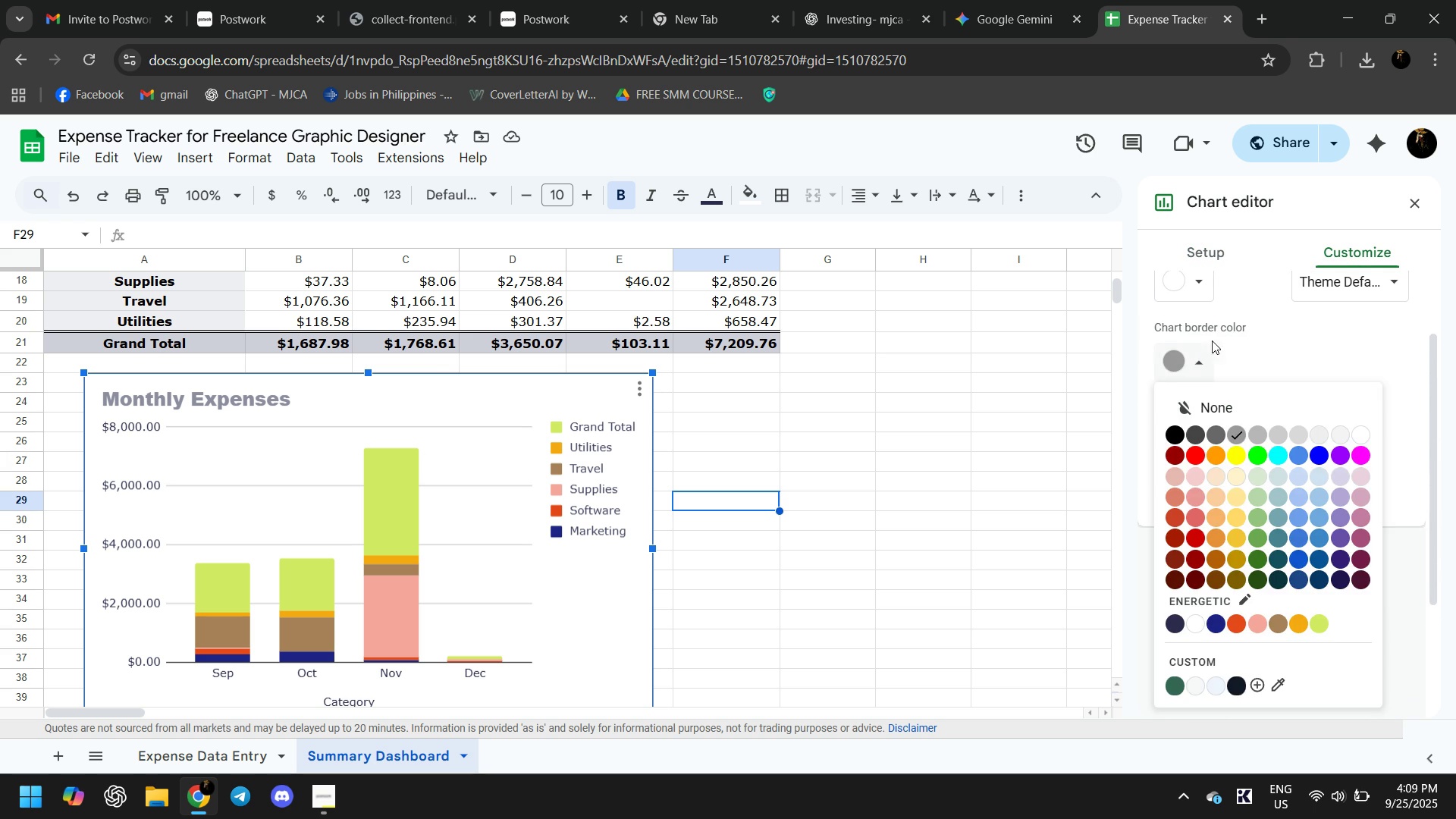 
left_click([1279, 339])
 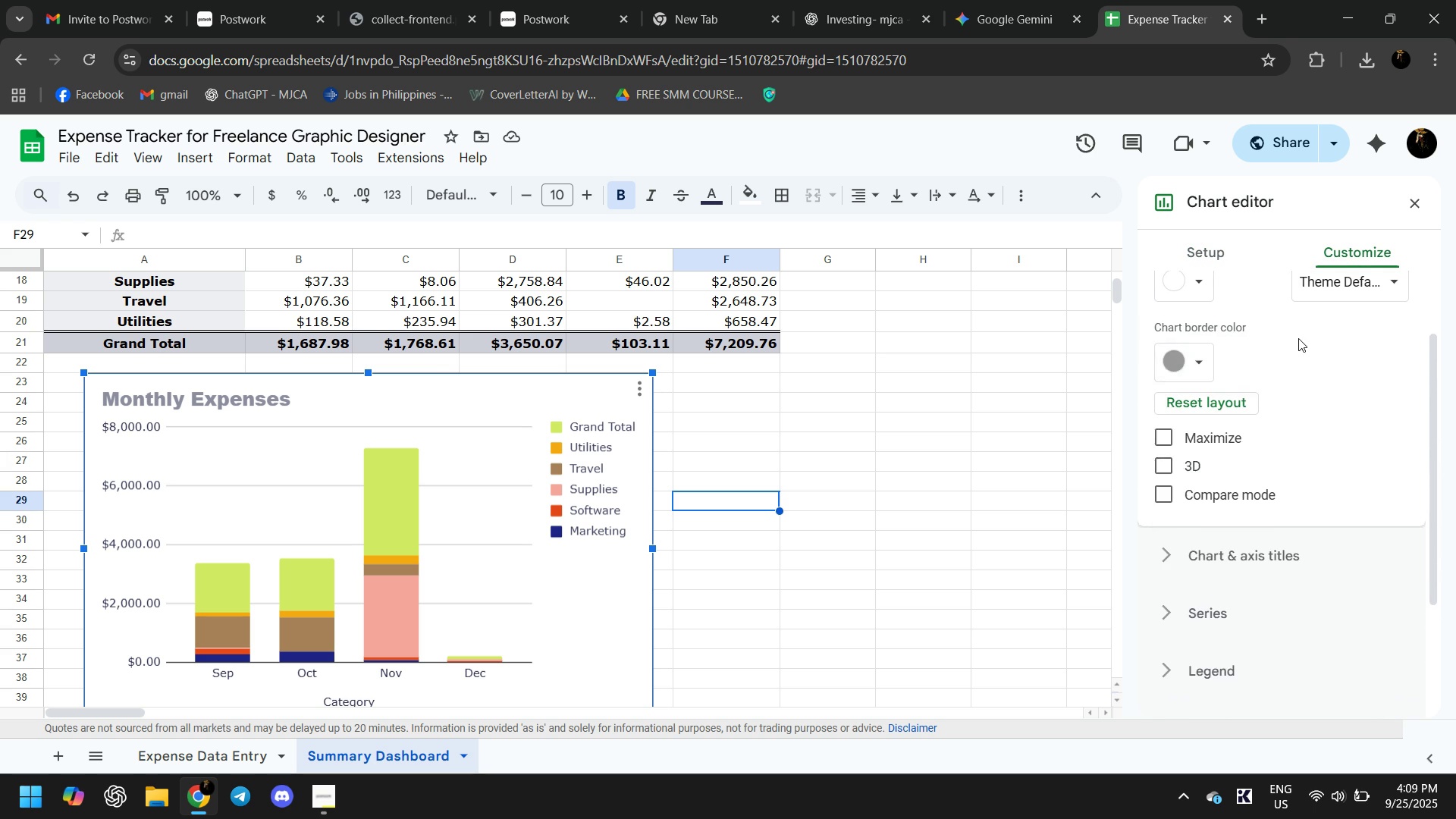 
scroll: coordinate [1300, 341], scroll_direction: down, amount: 3.0
 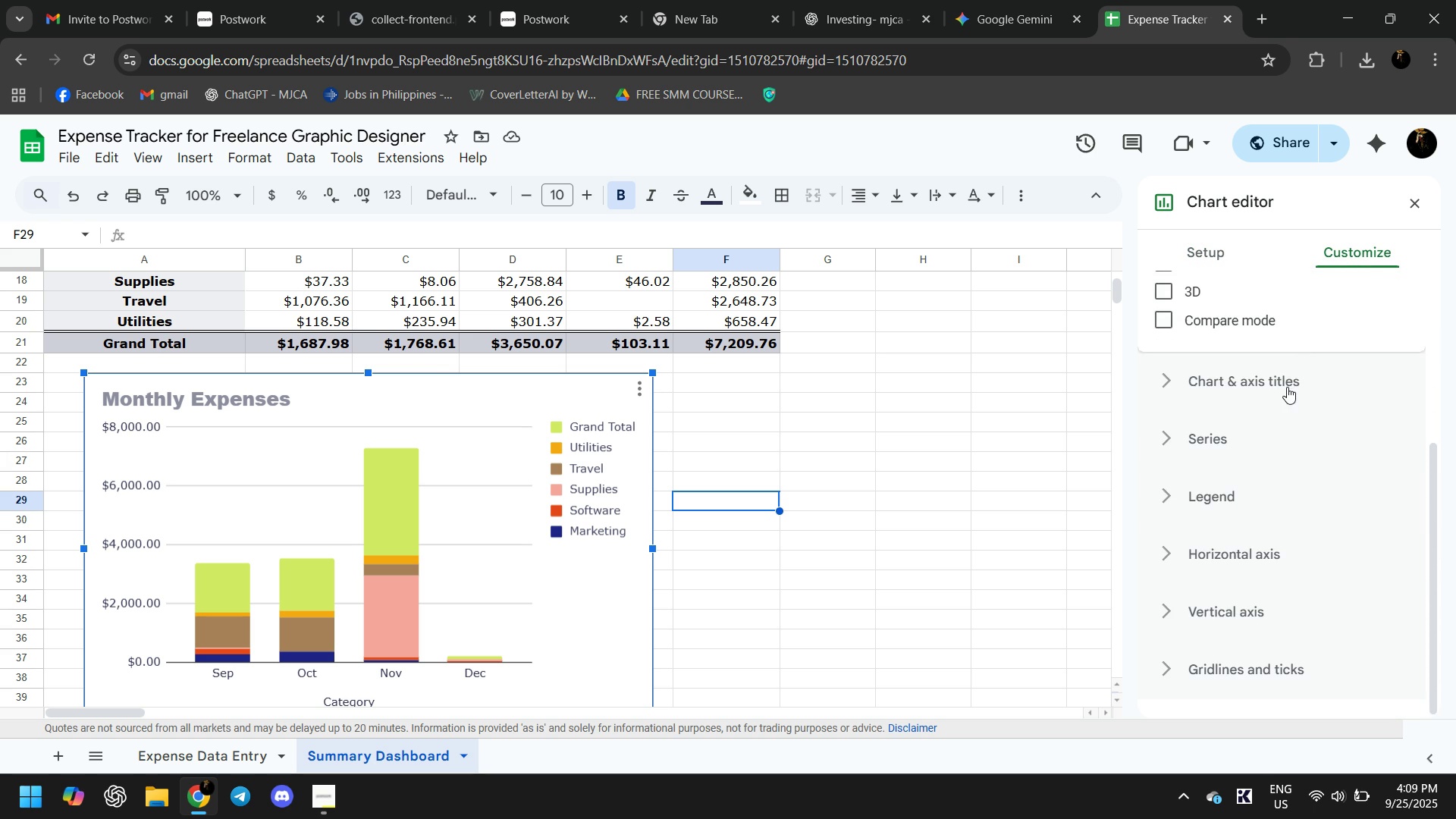 
left_click([1287, 387])
 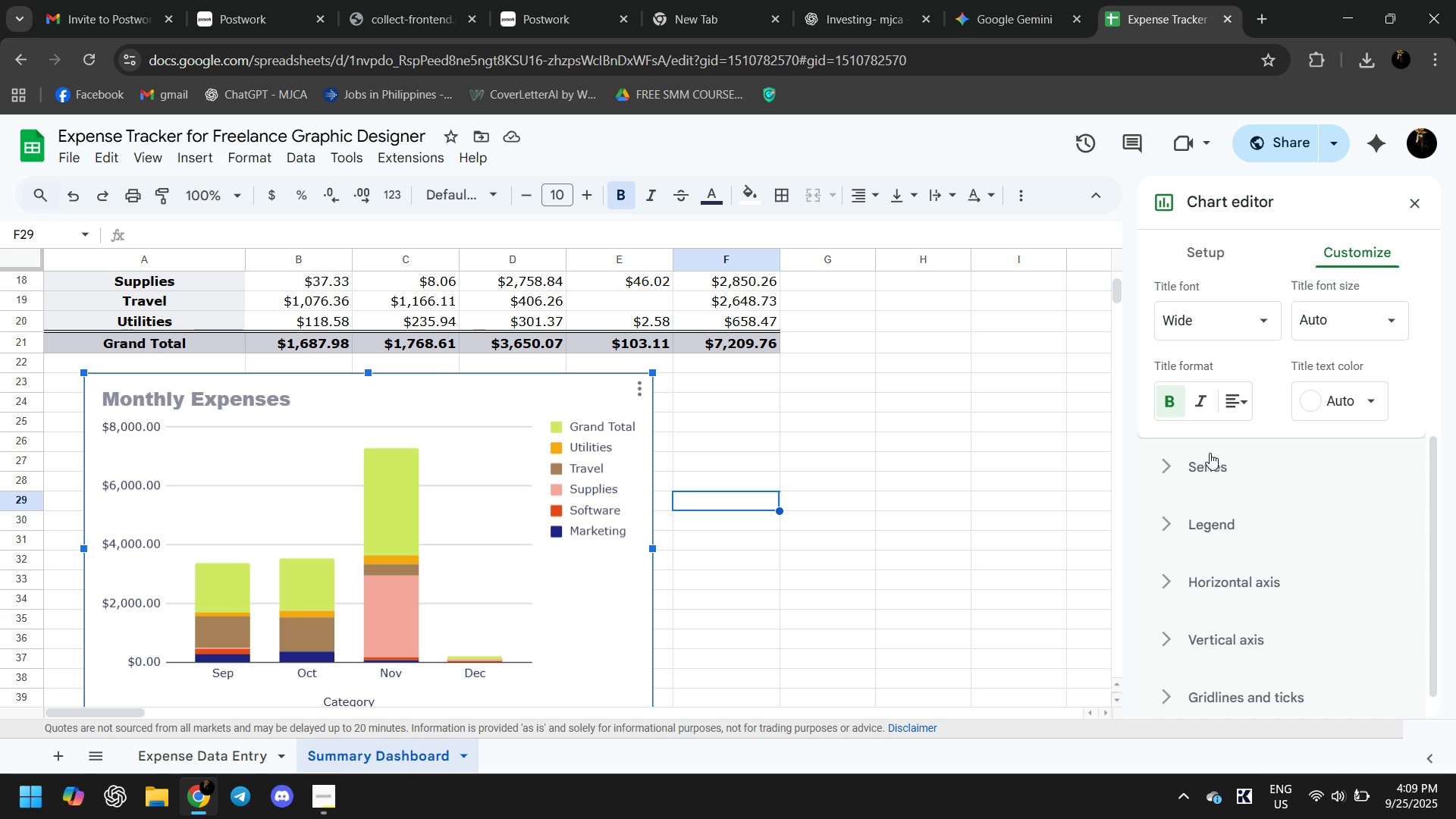 
left_click([1206, 455])
 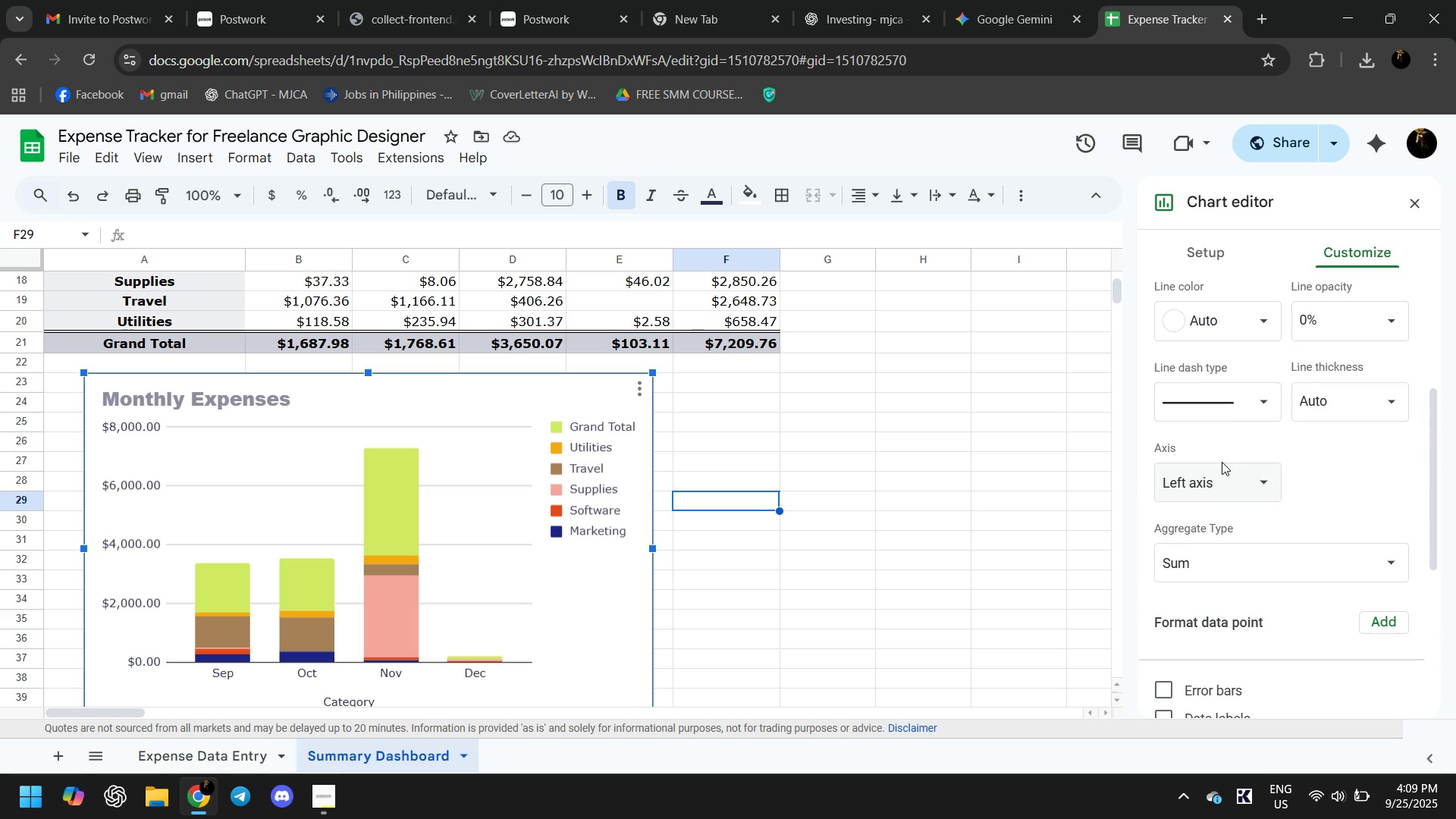 
scroll: coordinate [1224, 461], scroll_direction: down, amount: 5.0
 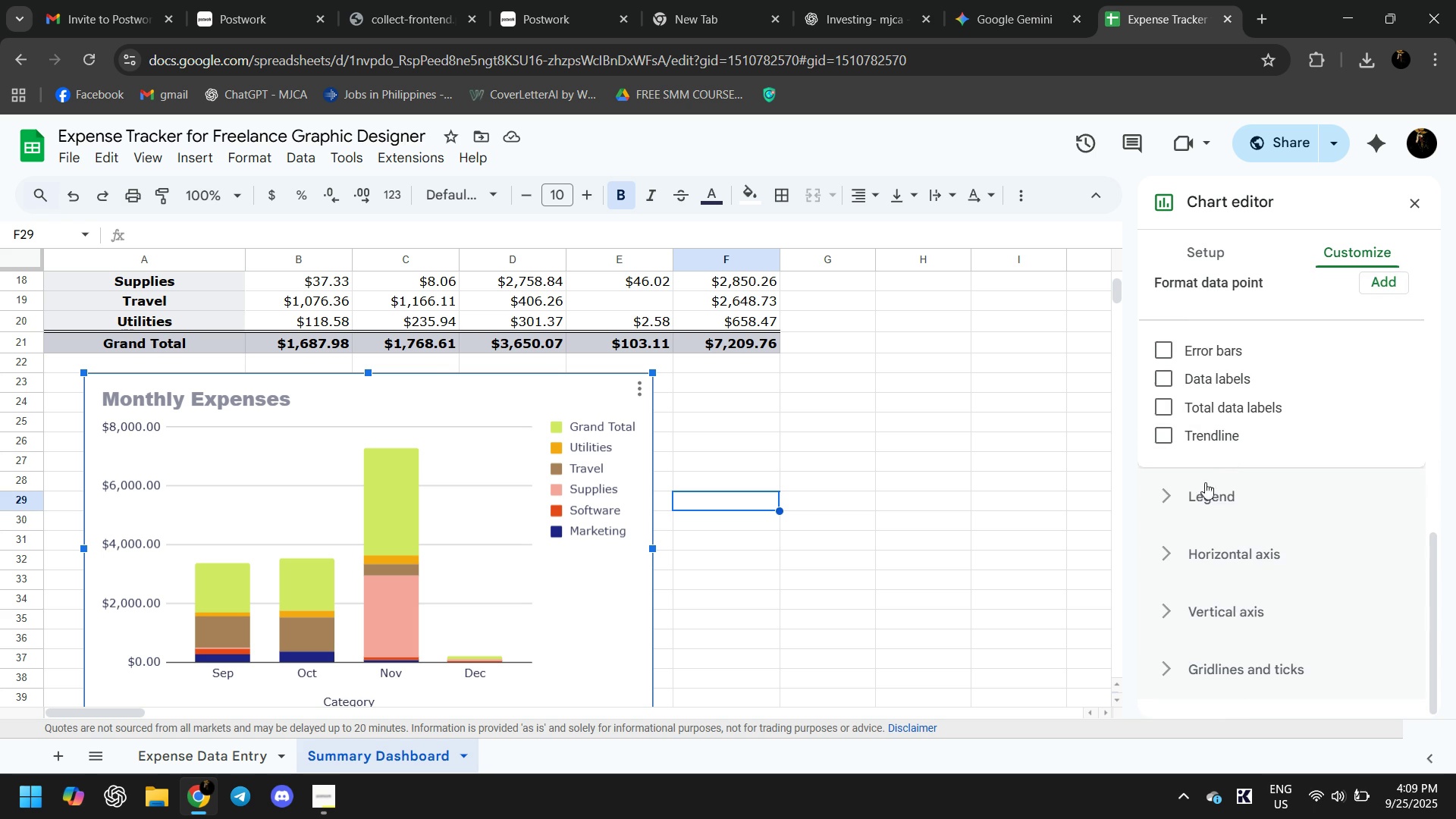 
left_click([1205, 482])
 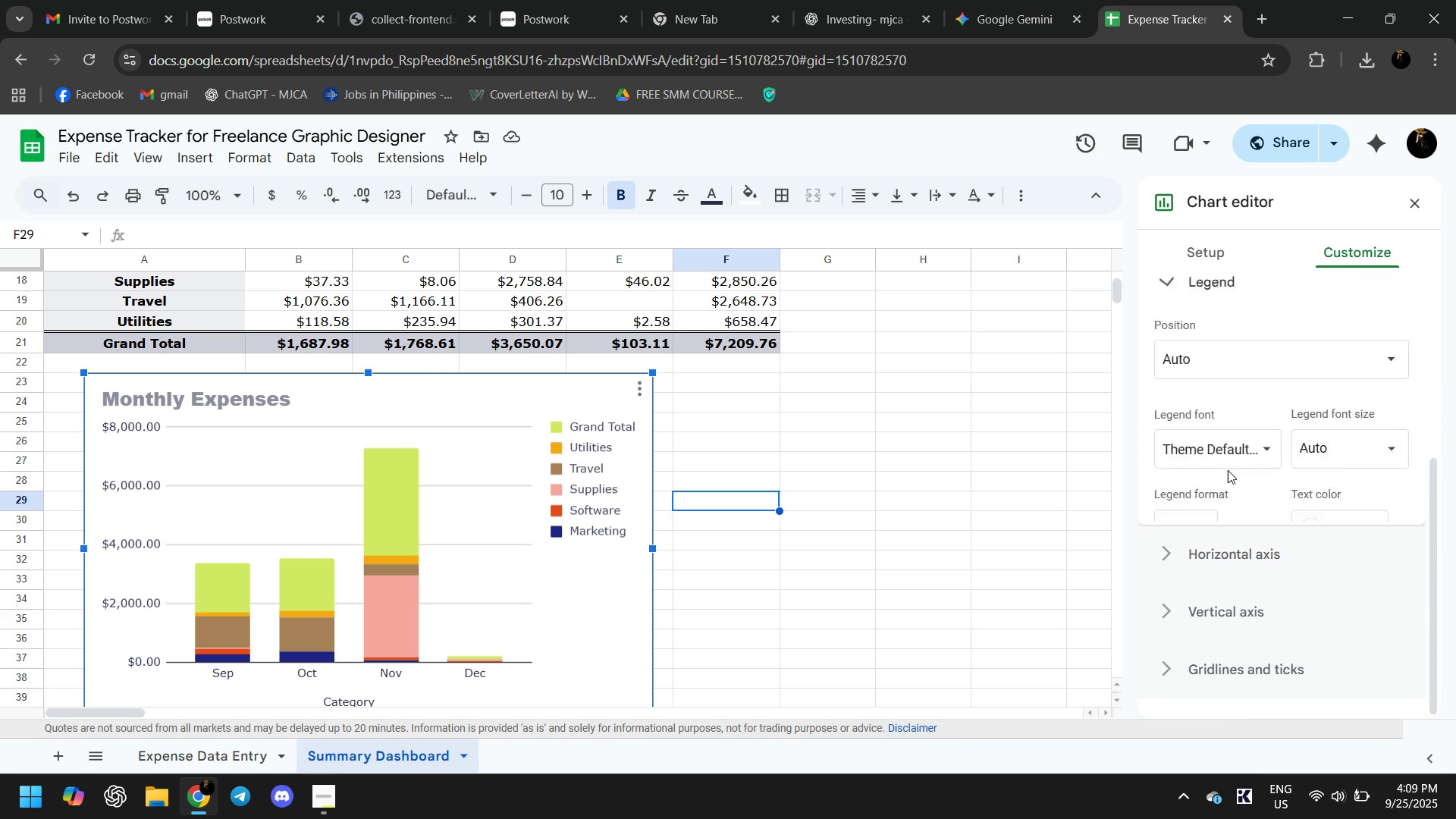 
scroll: coordinate [1238, 512], scroll_direction: down, amount: 9.0
 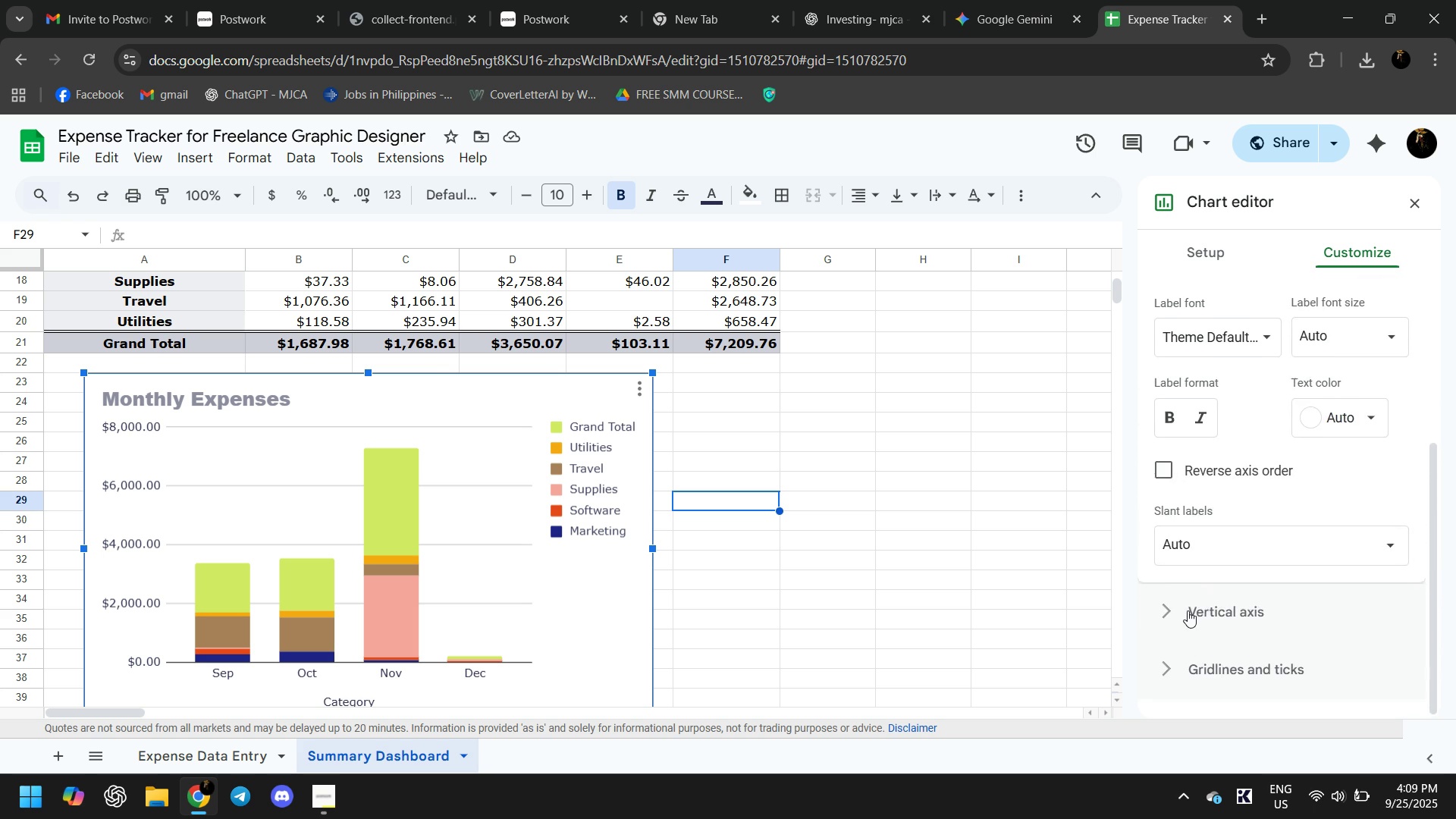 
left_click([1188, 609])
 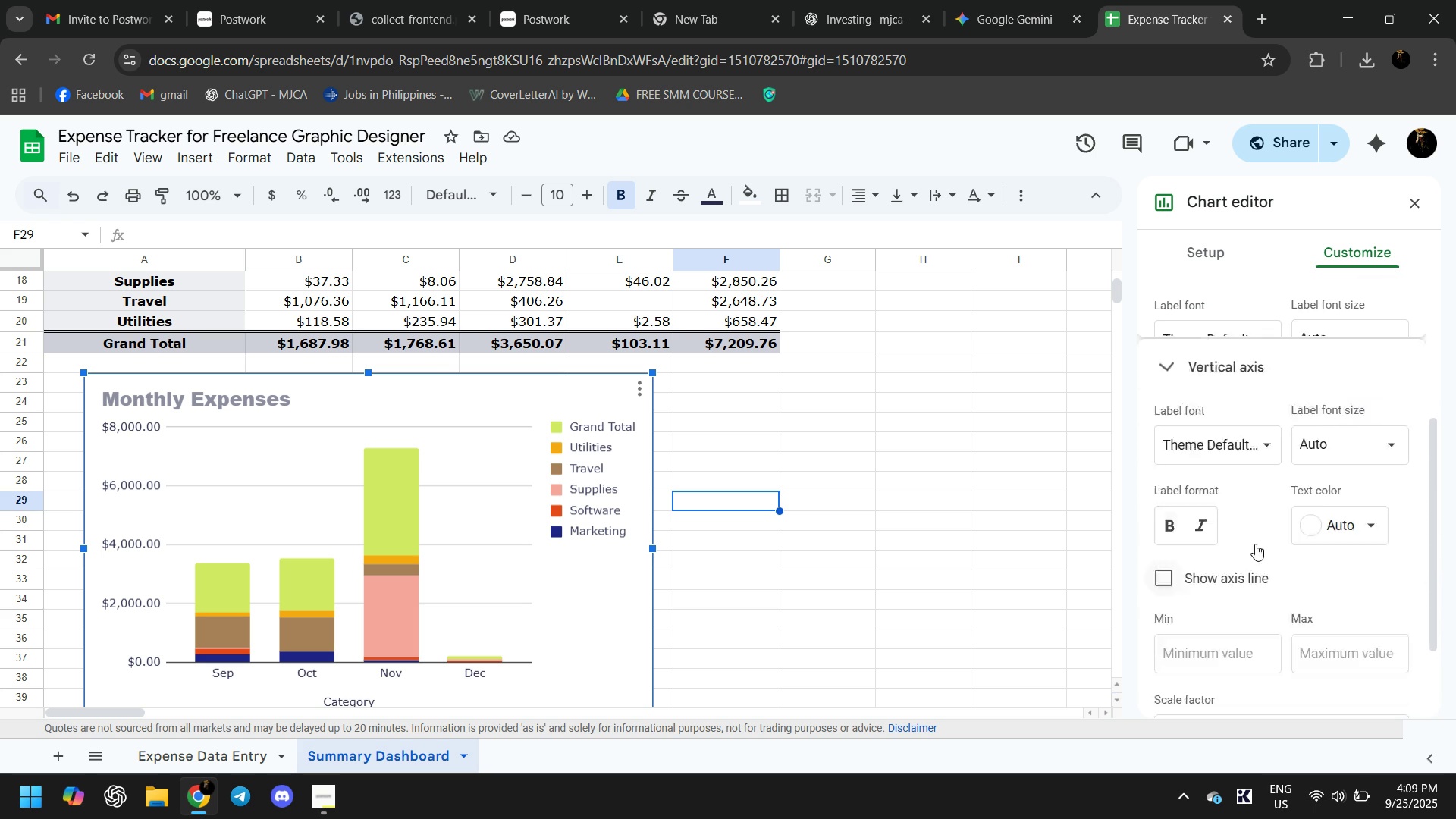 
scroll: coordinate [1257, 541], scroll_direction: down, amount: 4.0
 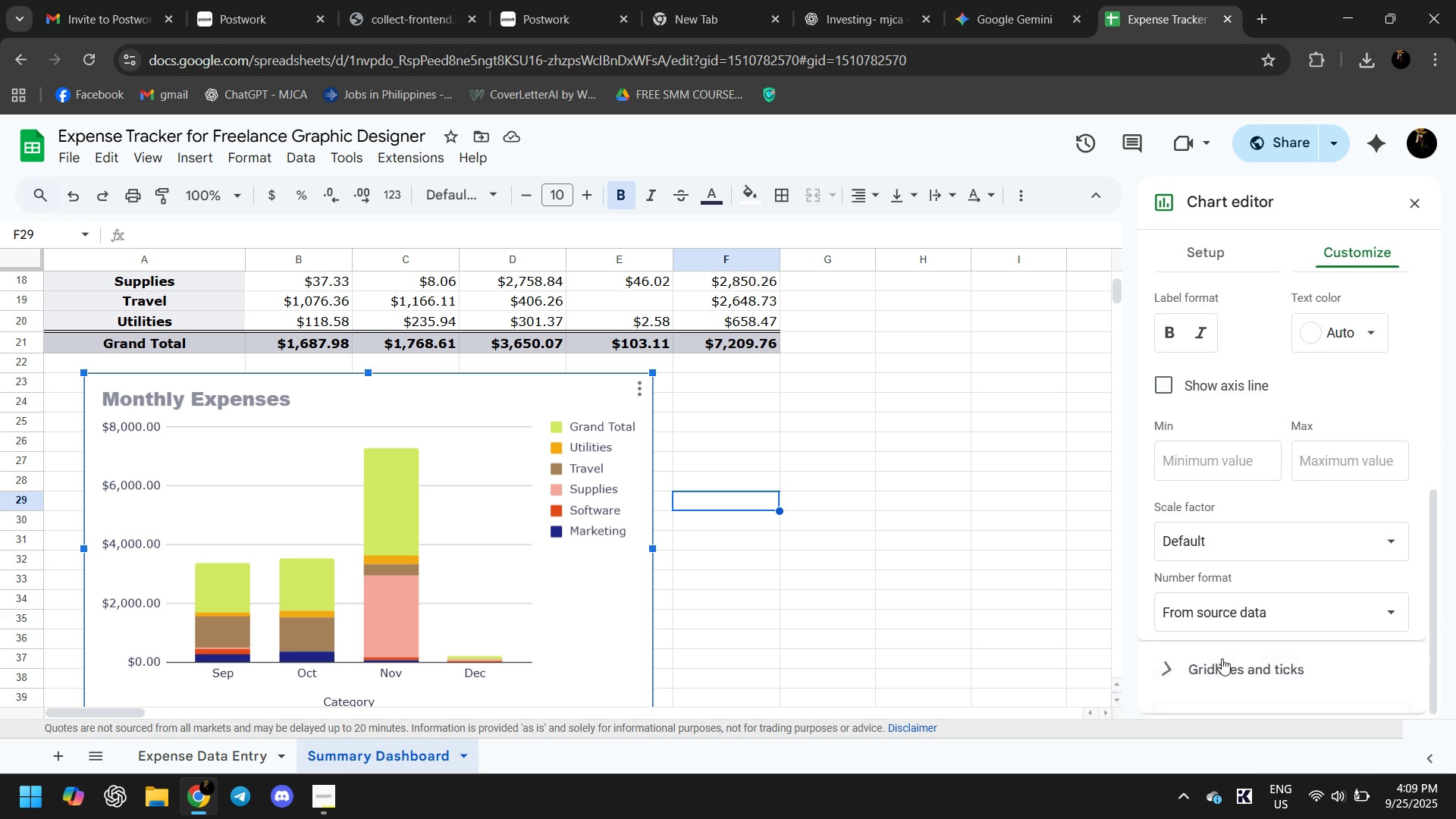 
scroll: coordinate [1233, 366], scroll_direction: up, amount: 20.0
 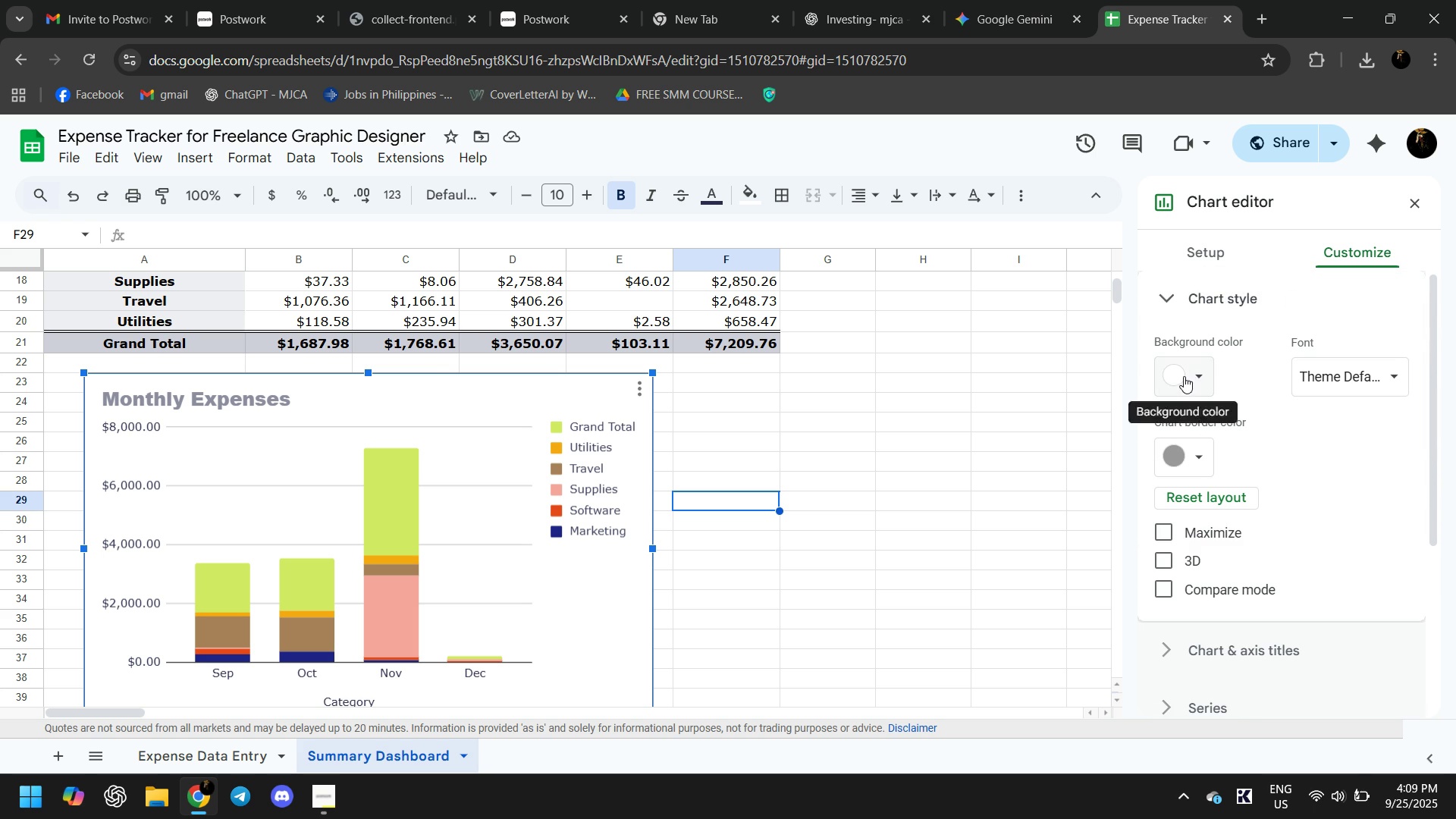 
scroll: coordinate [1340, 425], scroll_direction: down, amount: 2.0
 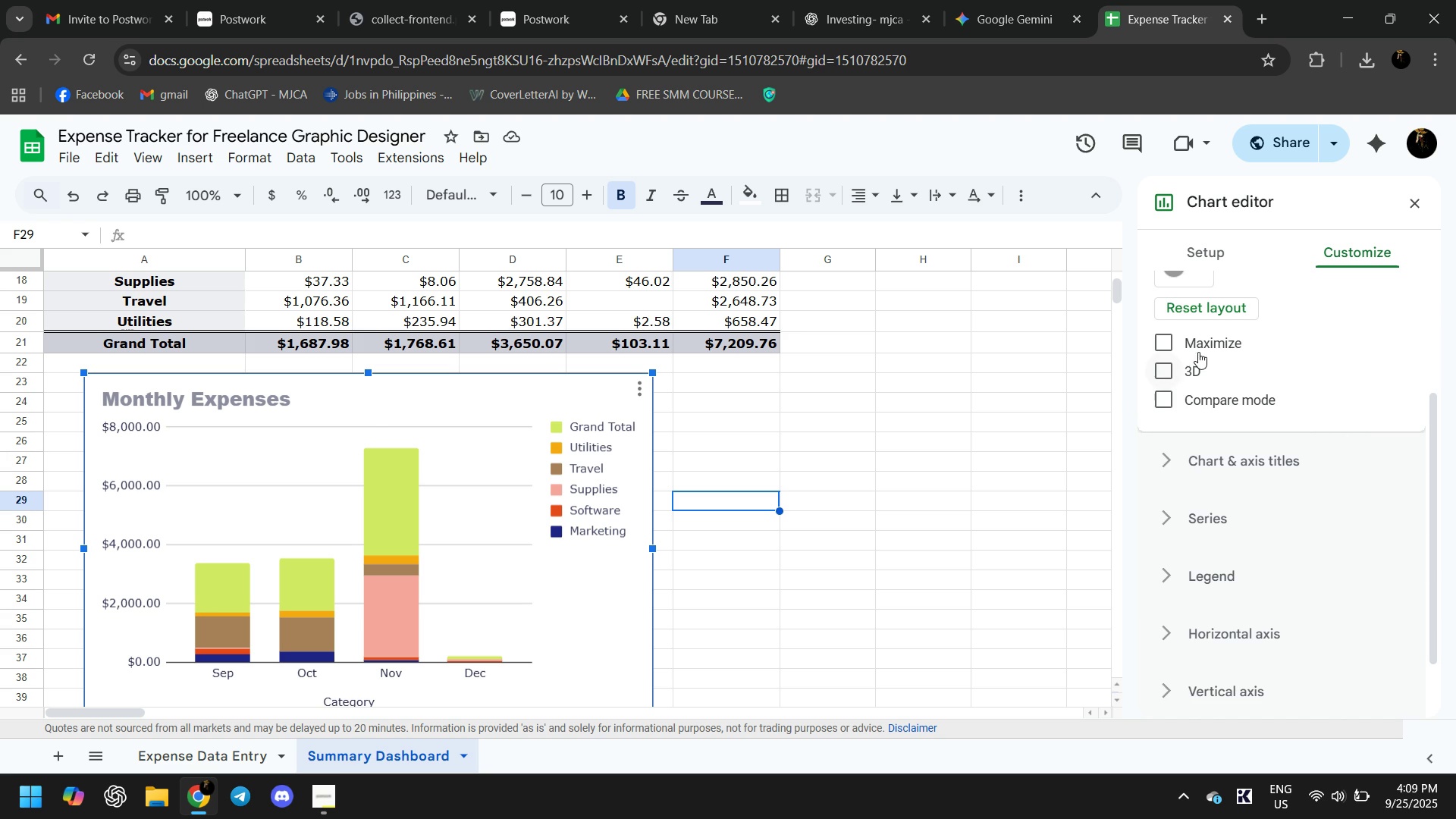 
left_click([1196, 337])
 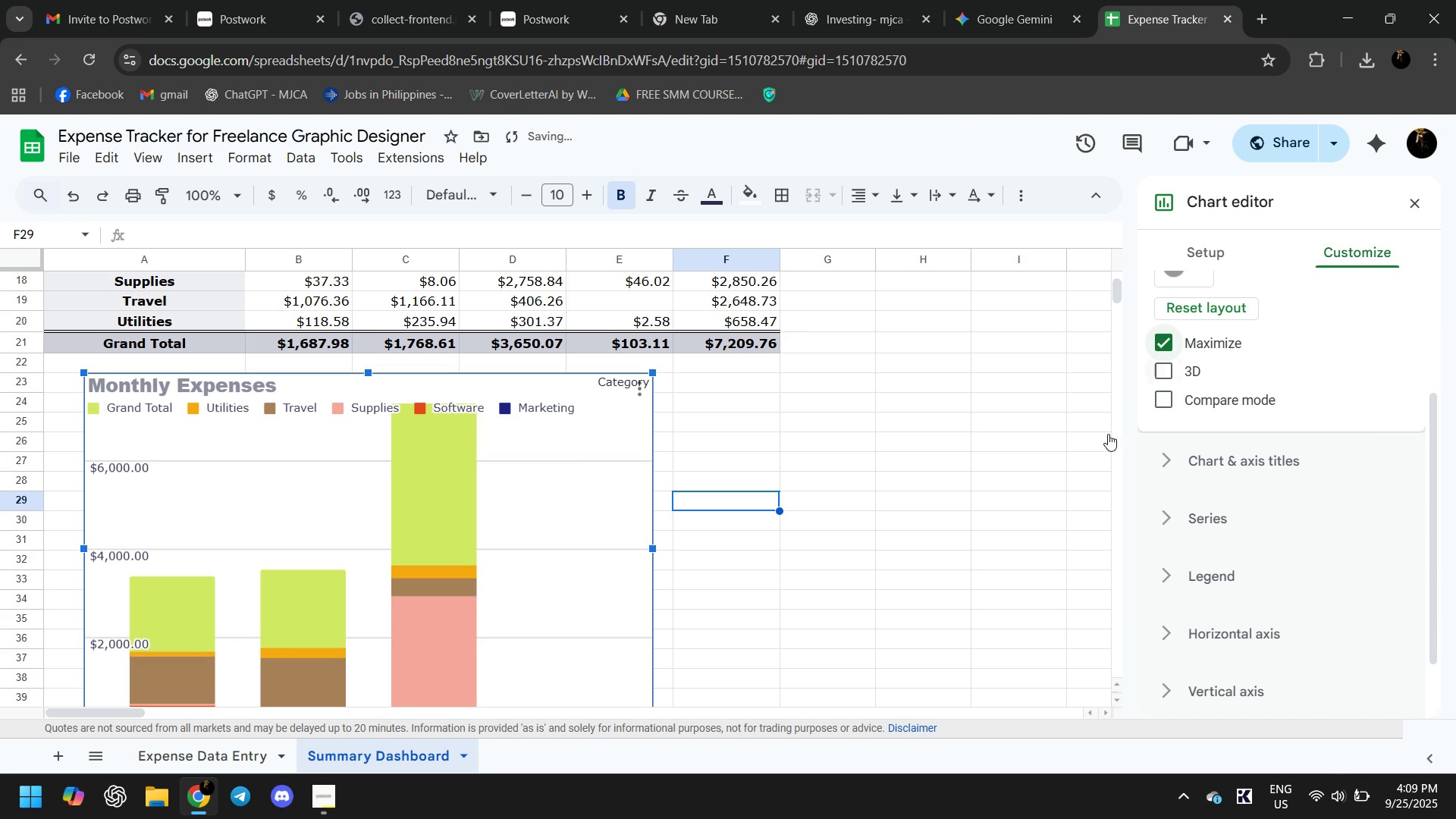 
scroll: coordinate [996, 446], scroll_direction: down, amount: 1.0
 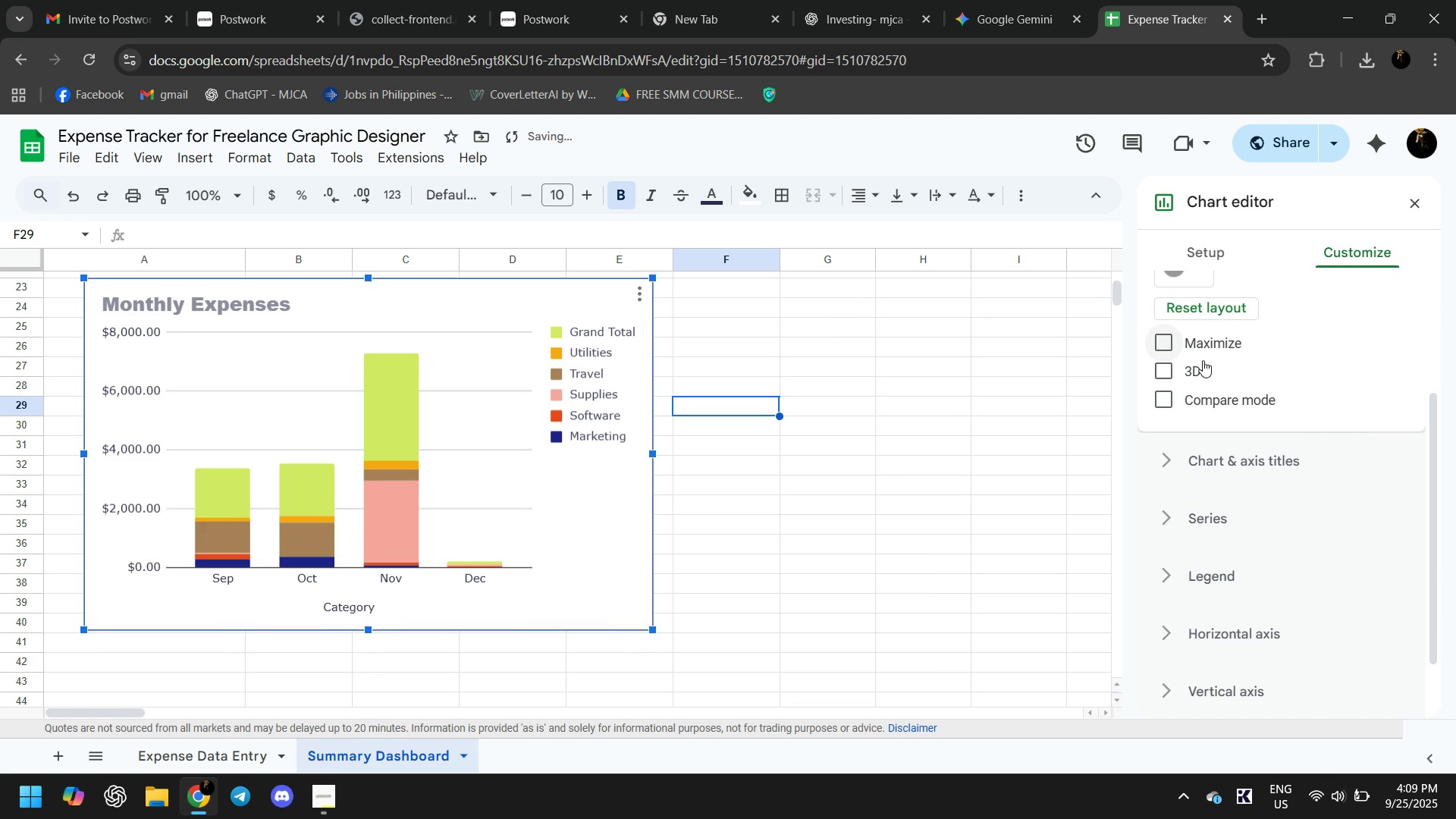 
double_click([1188, 375])
 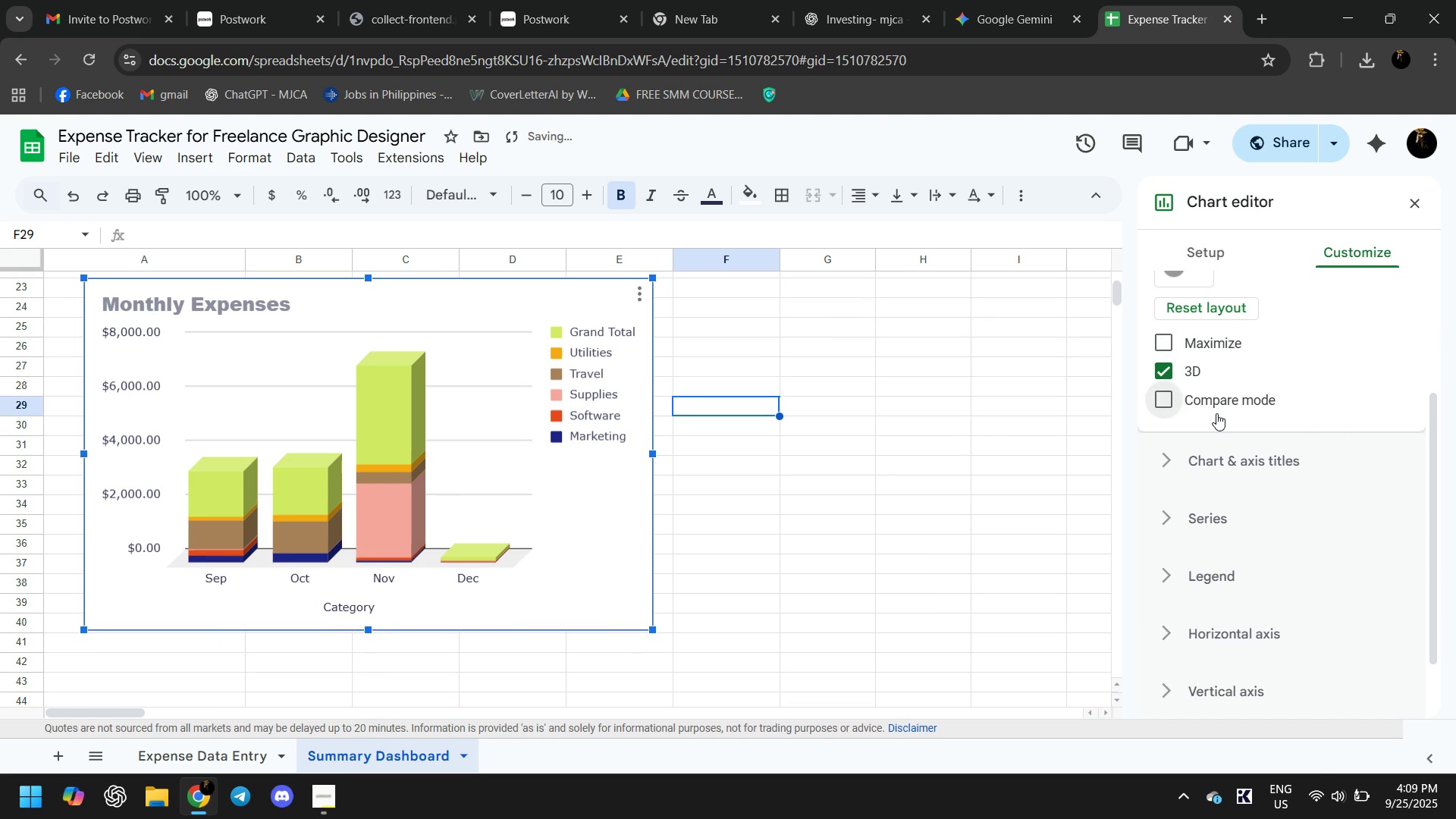 
left_click([1216, 413])
 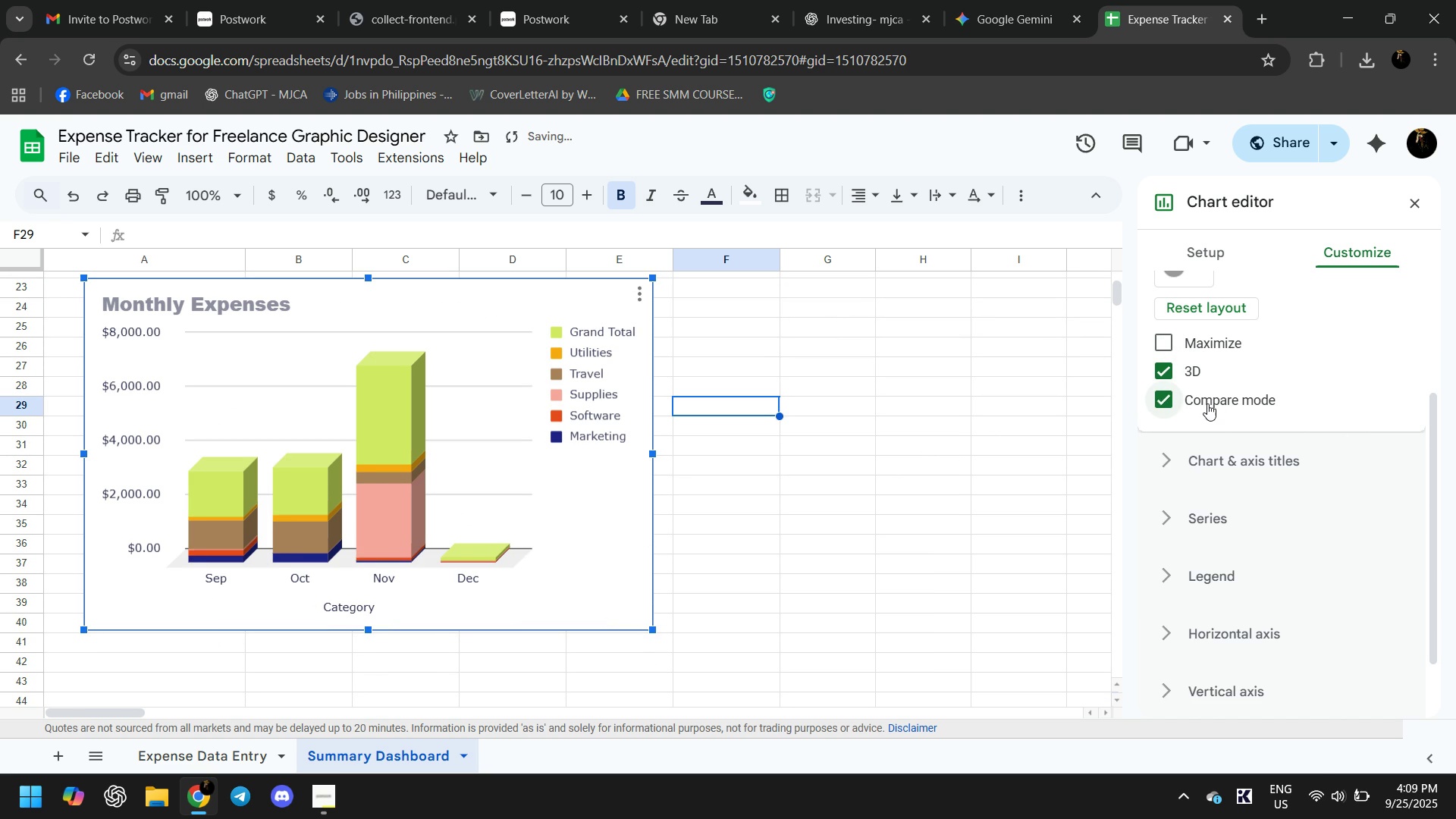 
left_click([1199, 392])
 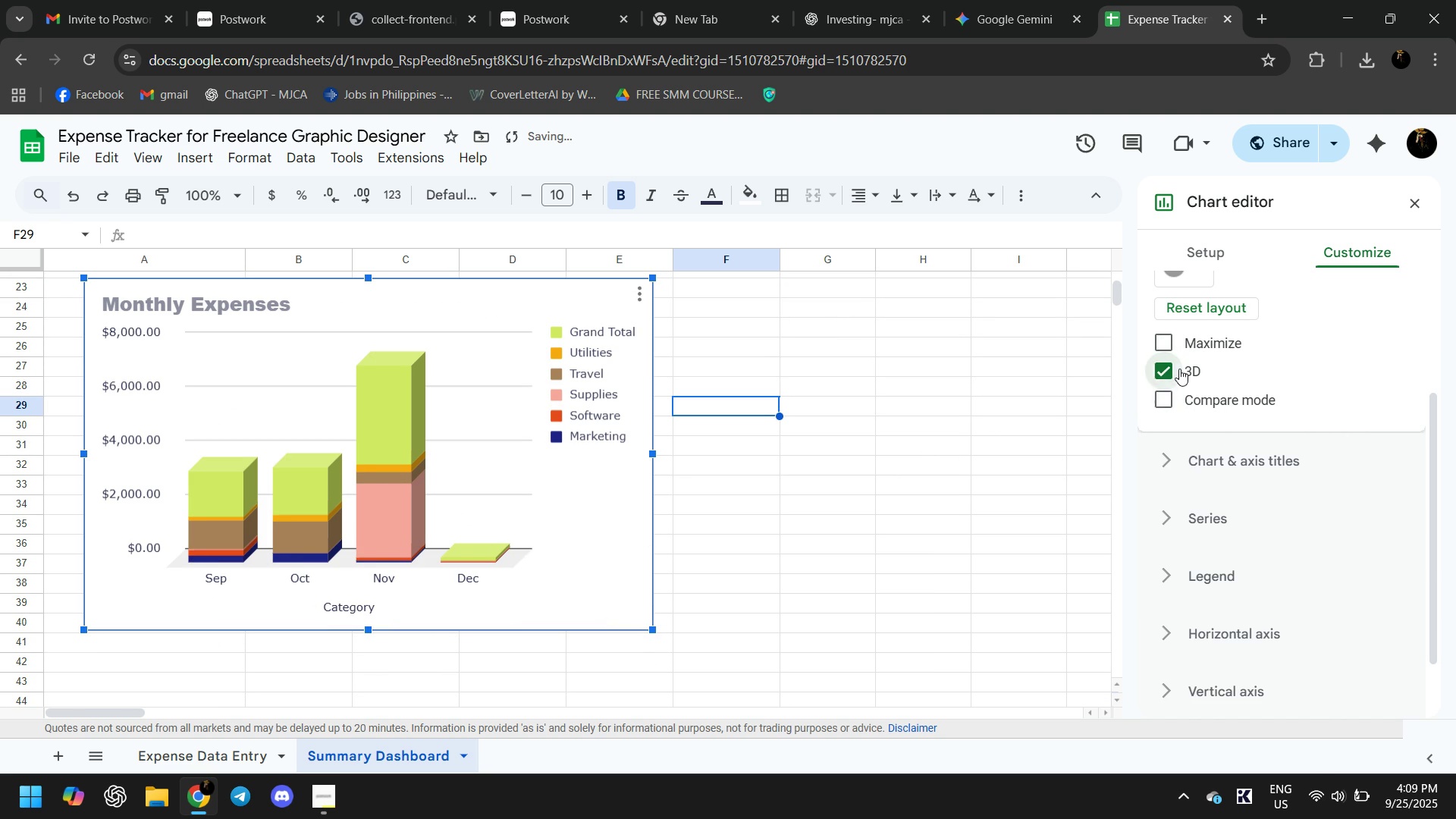 
left_click([1179, 369])
 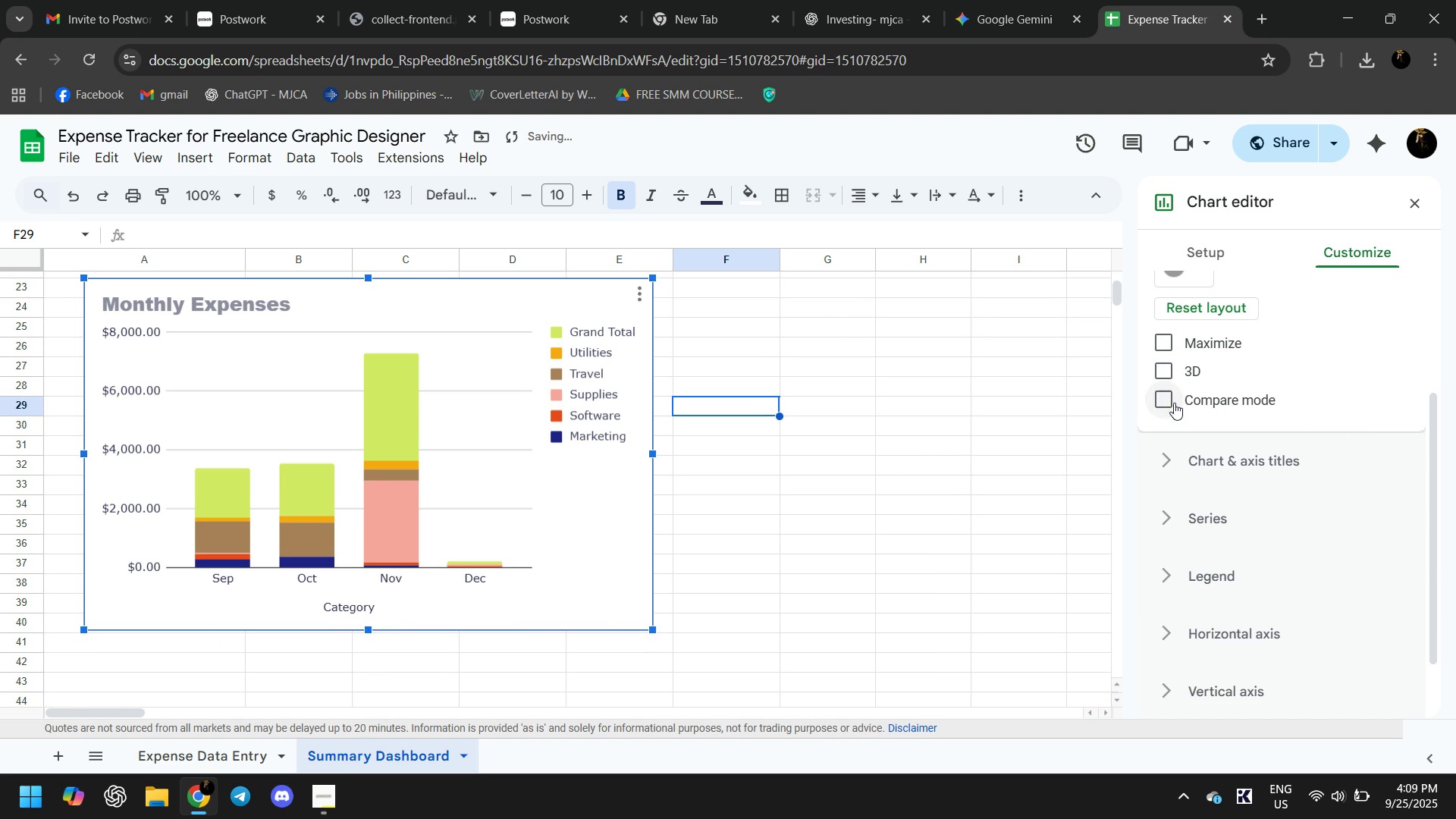 
double_click([1165, 400])
 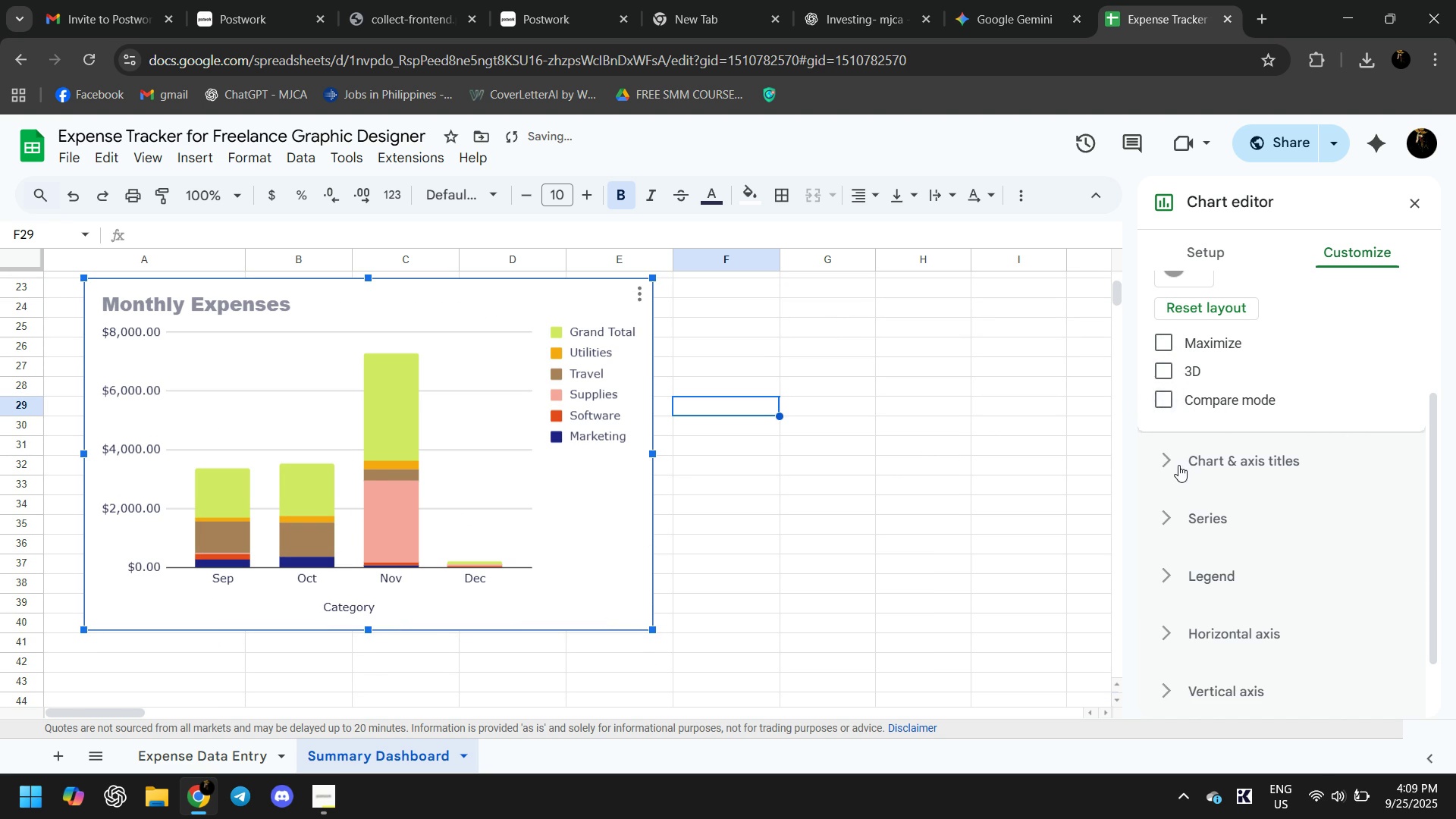 
triple_click([1178, 465])
 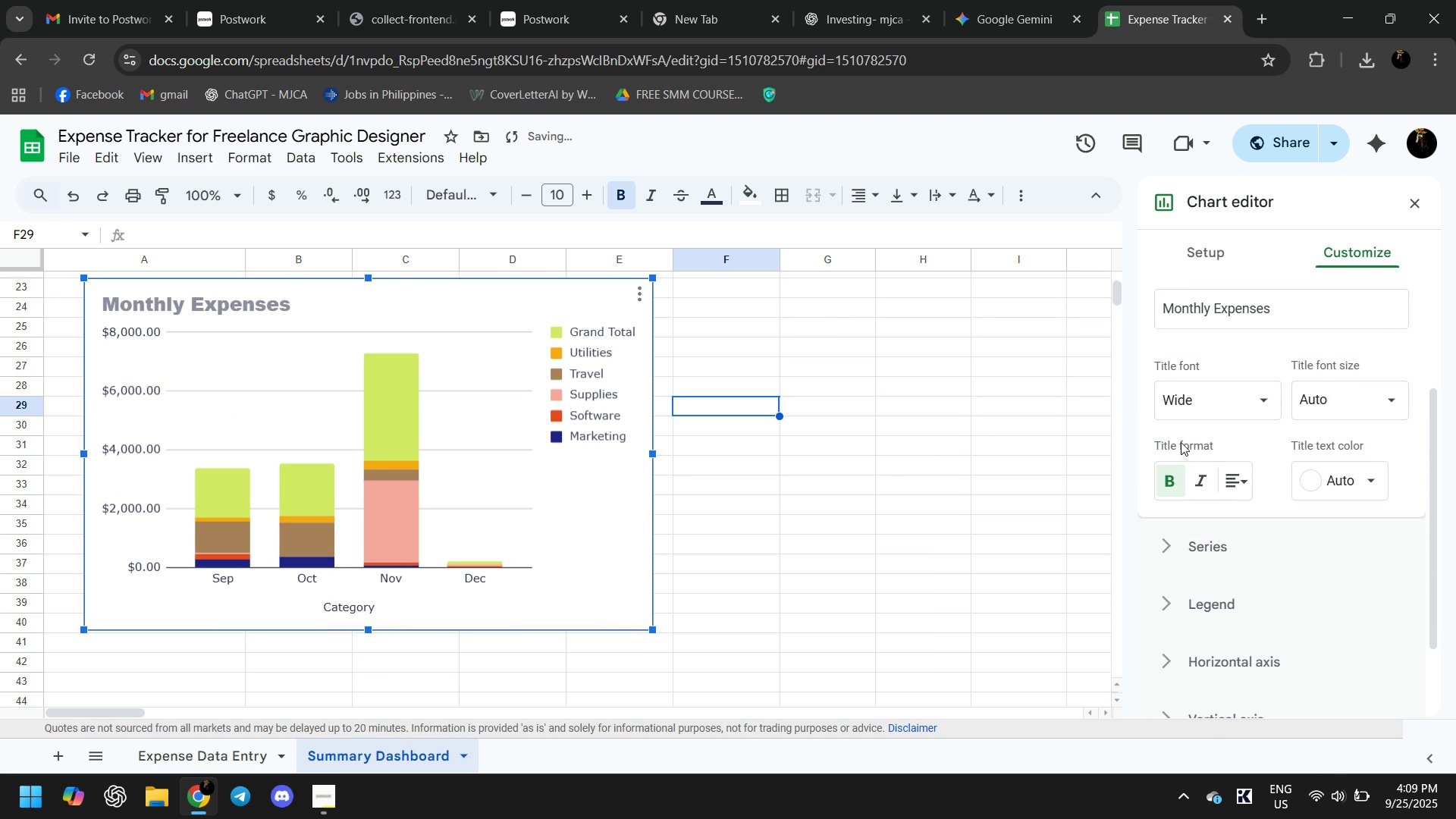 
scroll: coordinate [468, 532], scroll_direction: none, amount: 0.0
 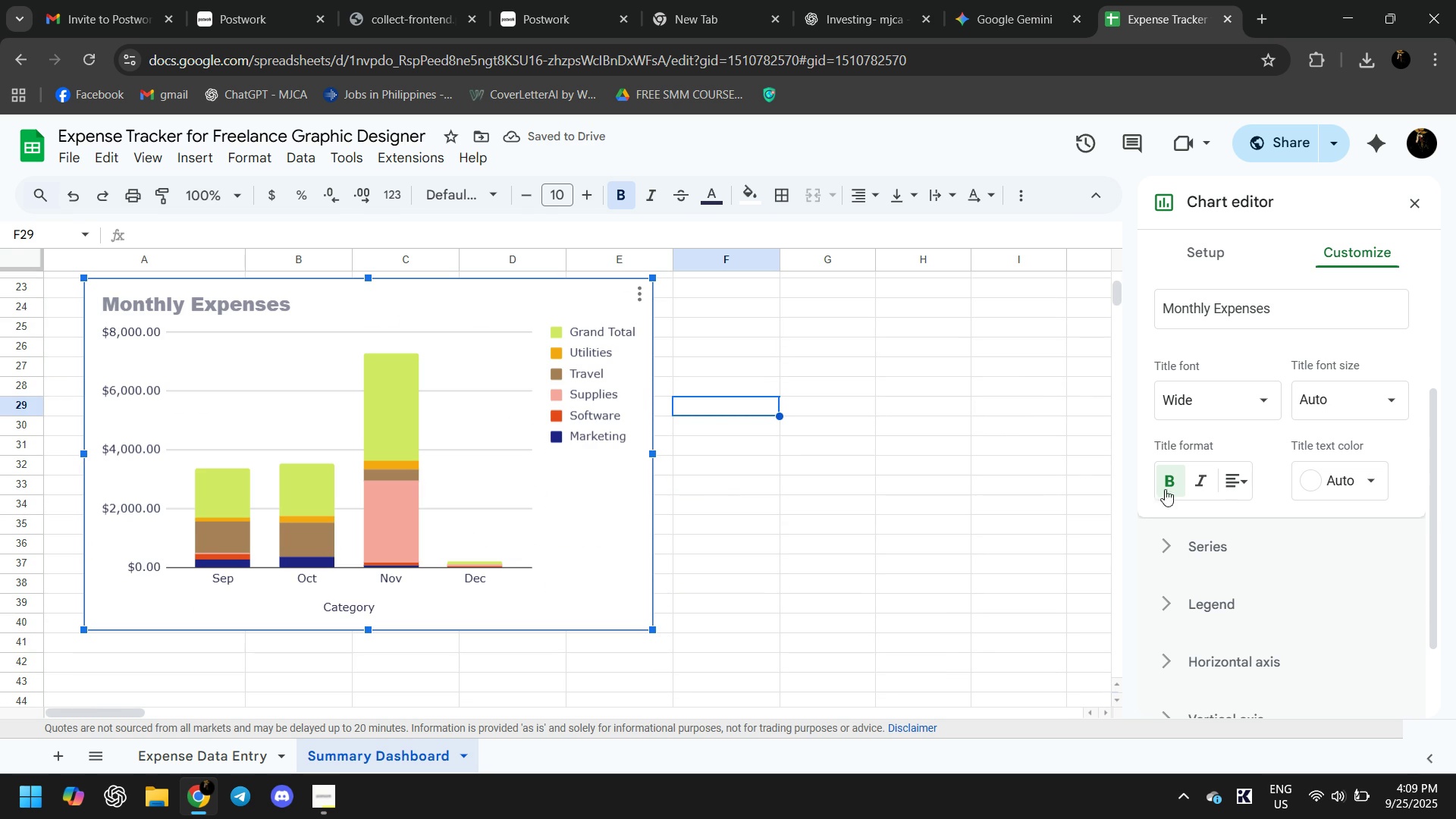 
scroll: coordinate [324, 519], scroll_direction: up, amount: 7.0
 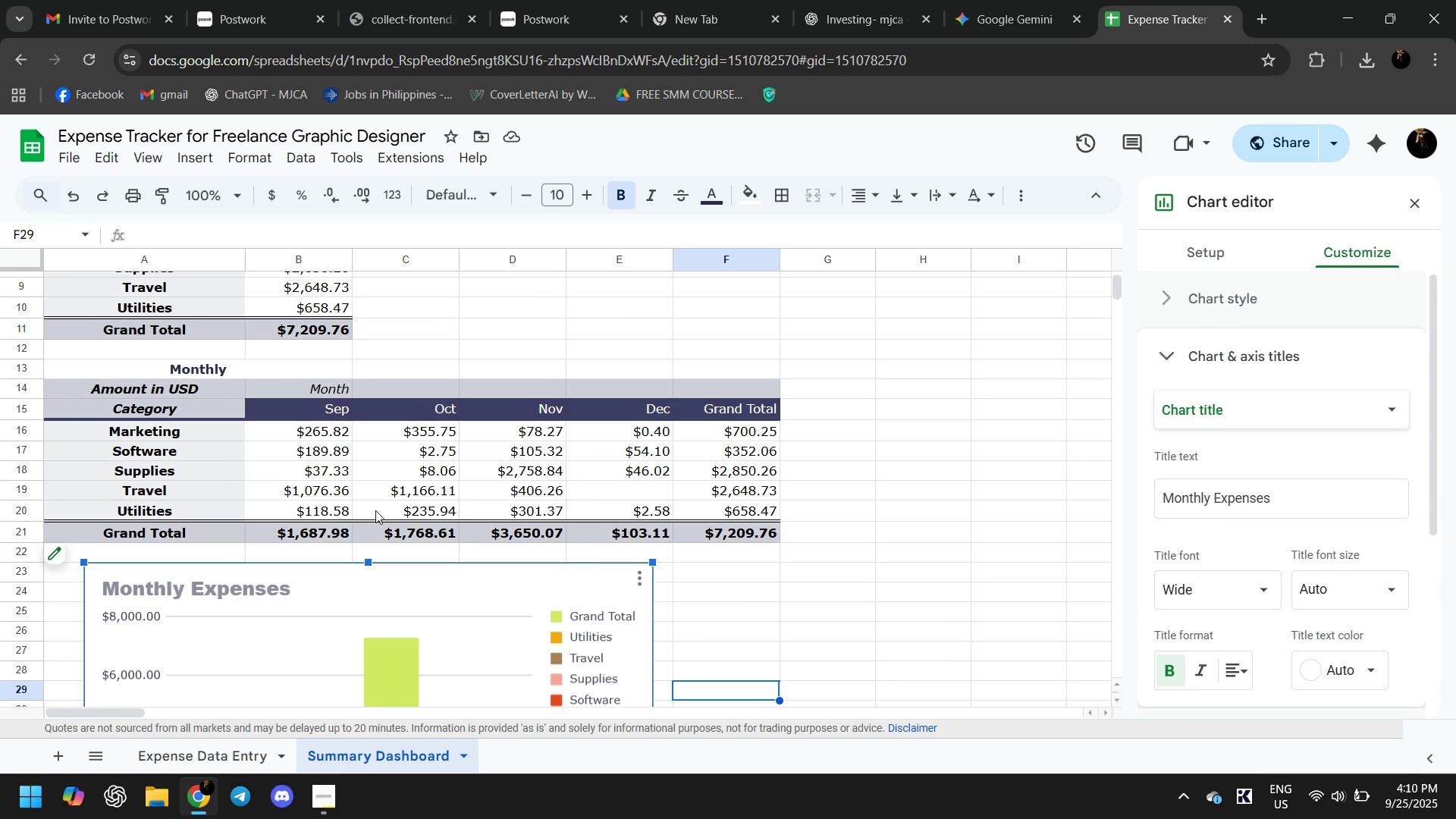 
scroll: coordinate [377, 509], scroll_direction: down, amount: 2.0
 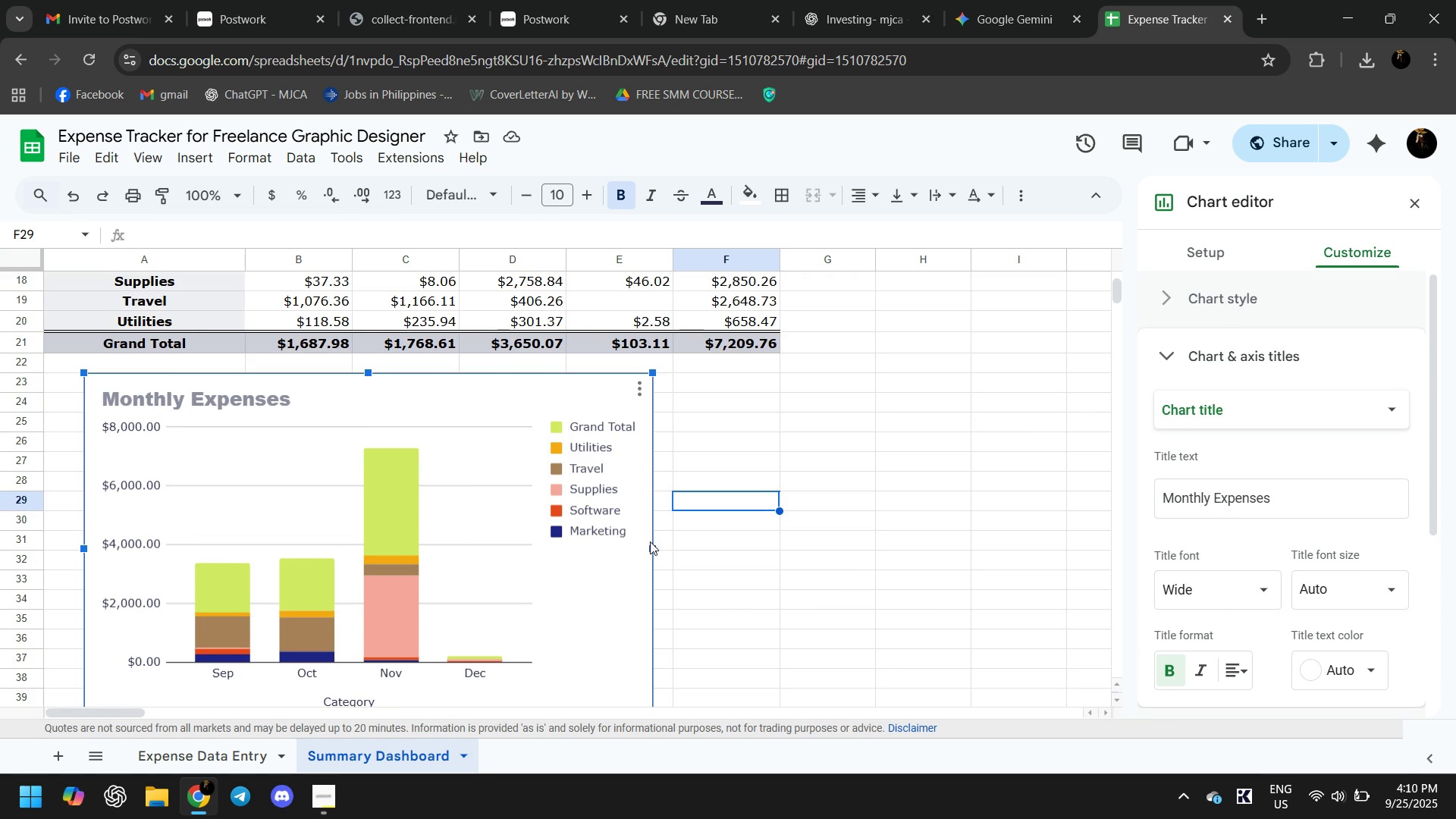 
wait(6.07)
 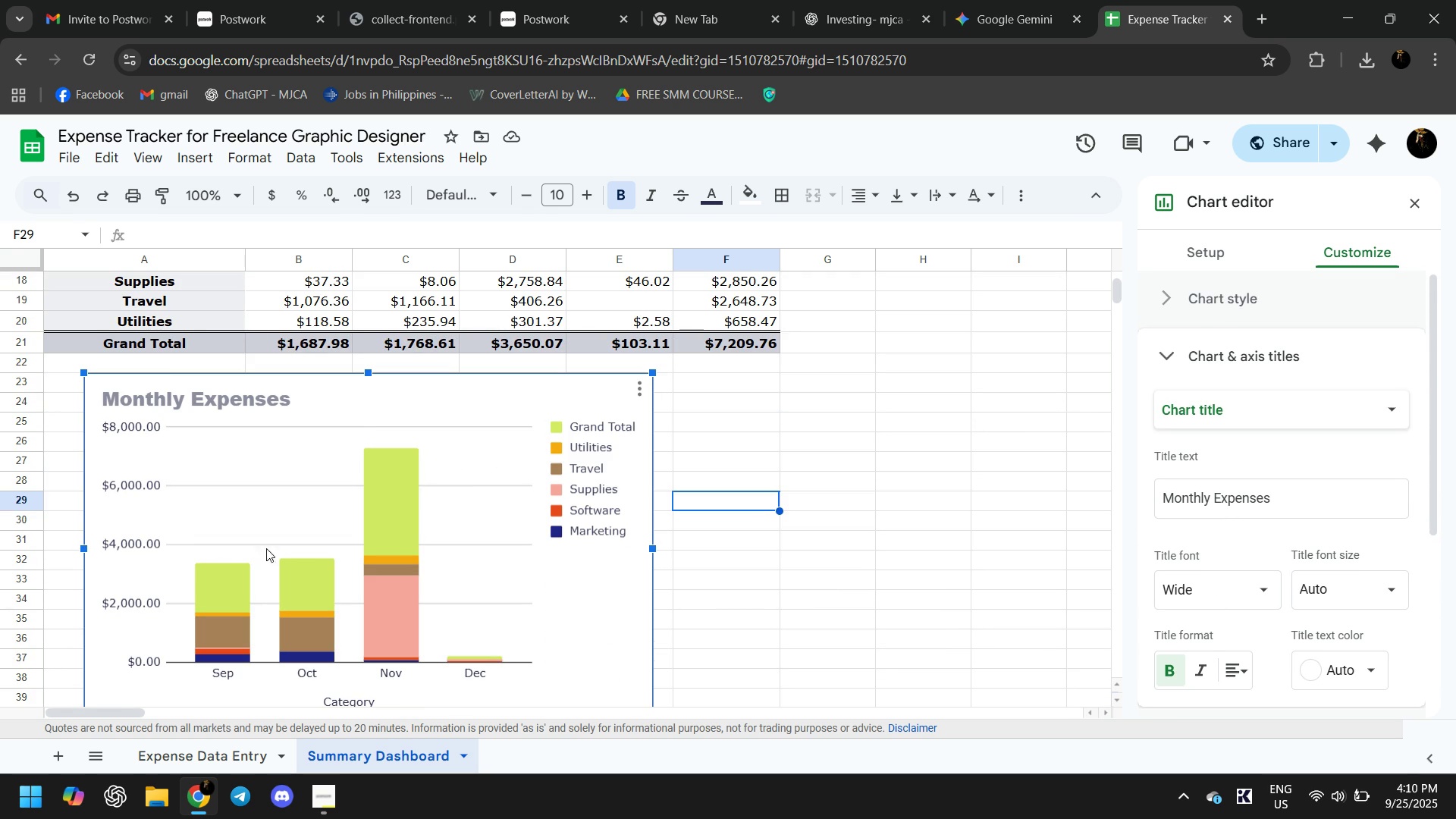 
scroll: coordinate [684, 383], scroll_direction: up, amount: 1.0
 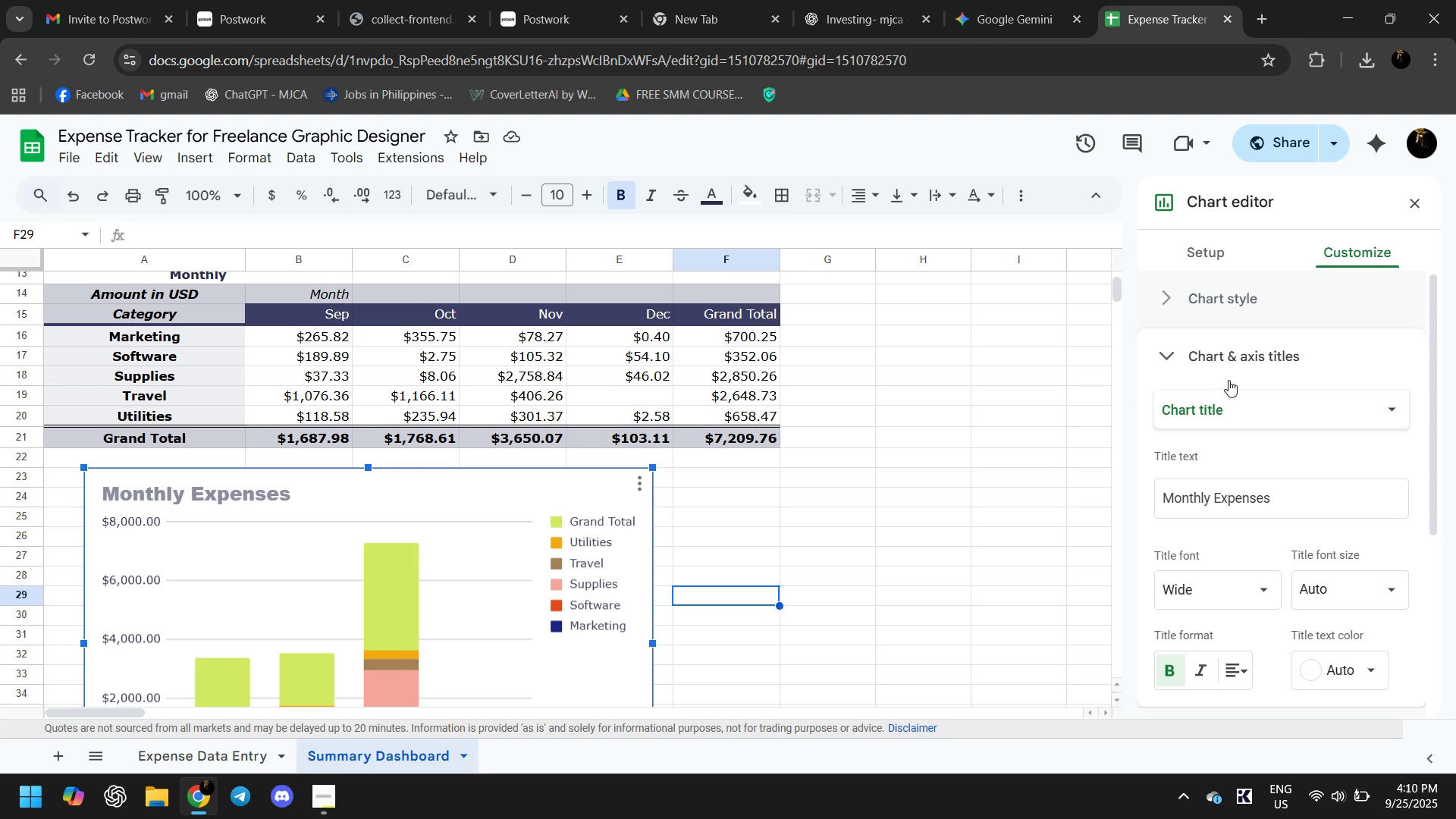 
left_click([641, 489])
 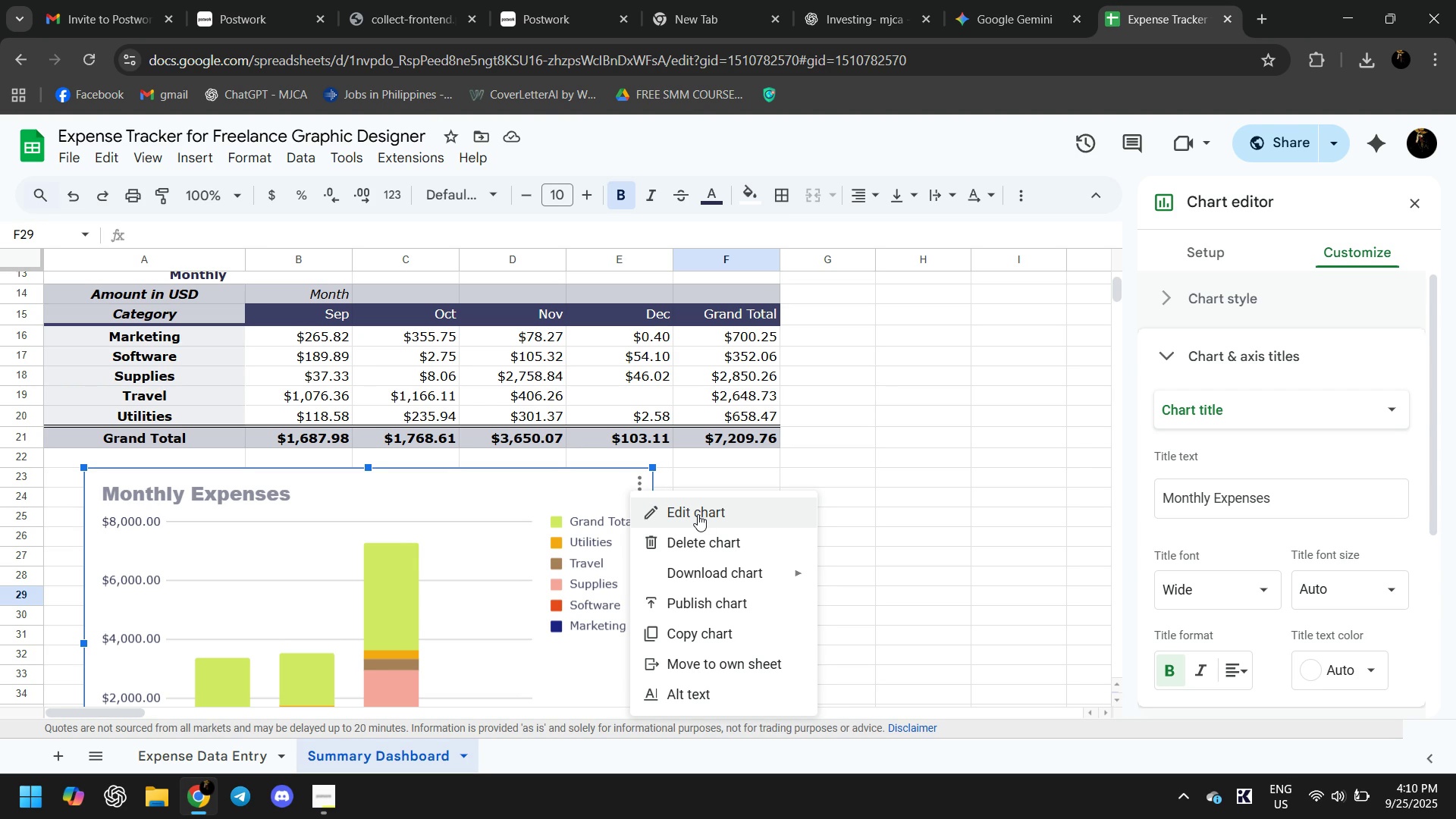 
left_click([698, 514])
 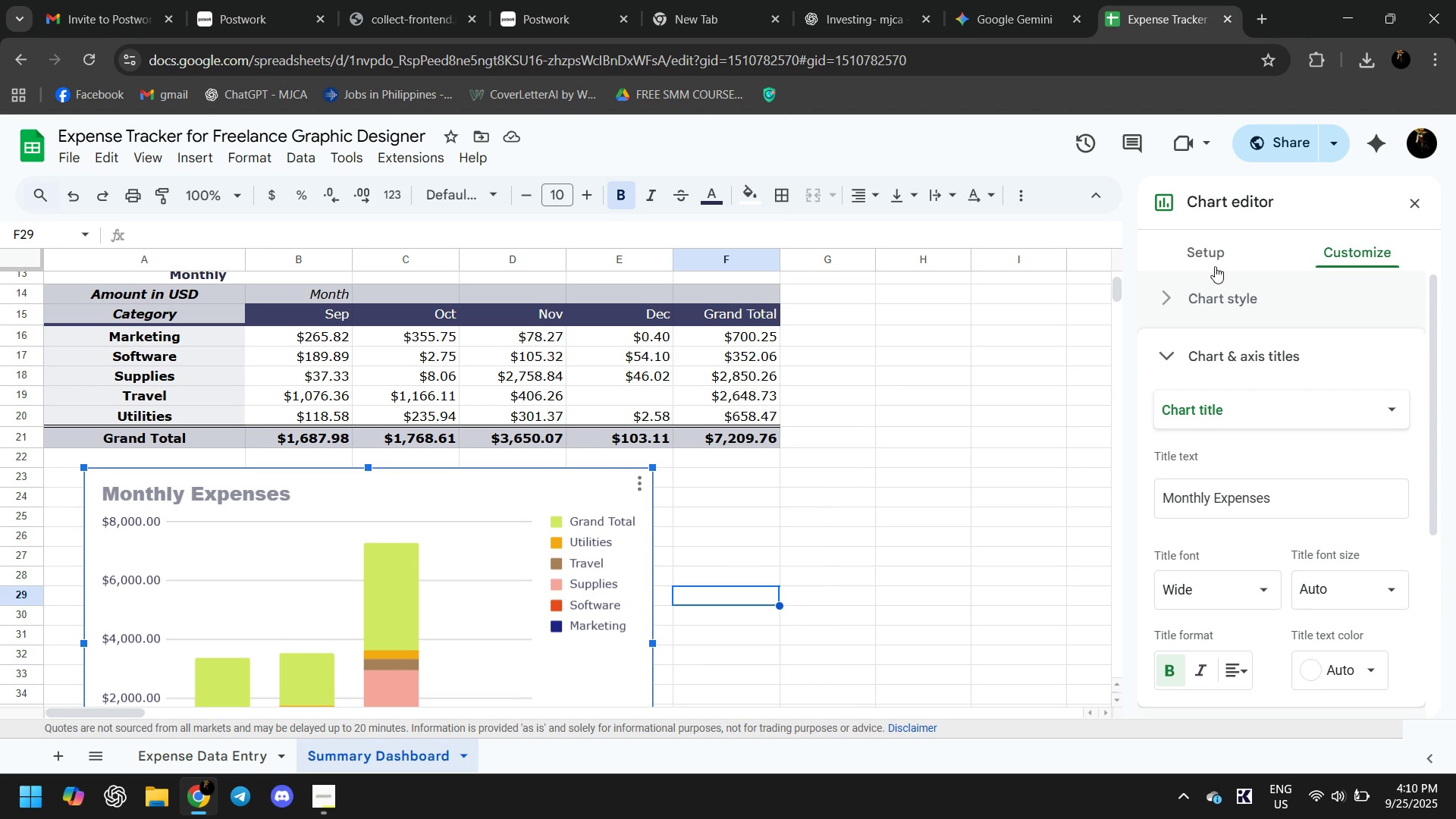 
double_click([1218, 253])
 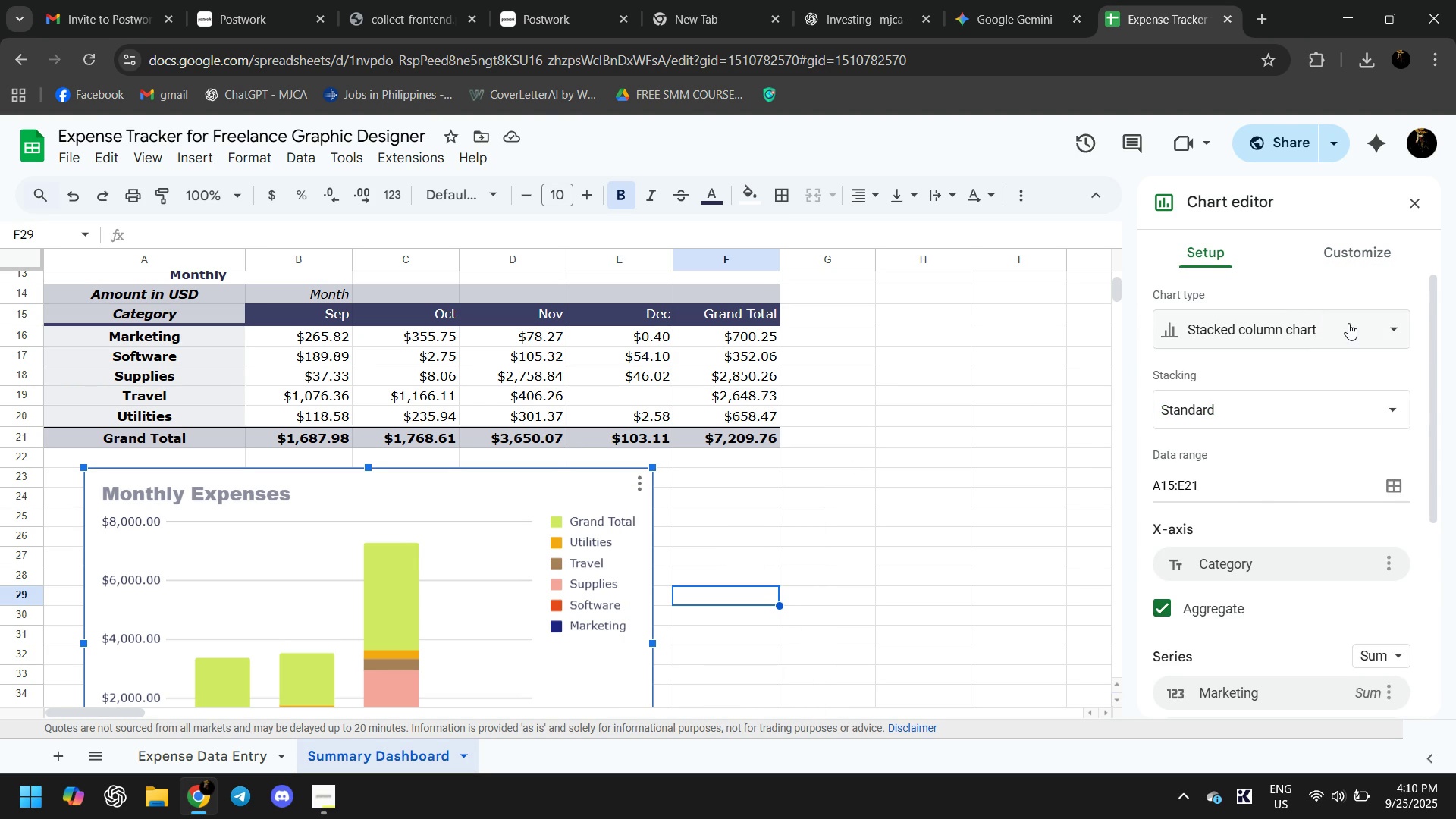 
left_click([1348, 323])
 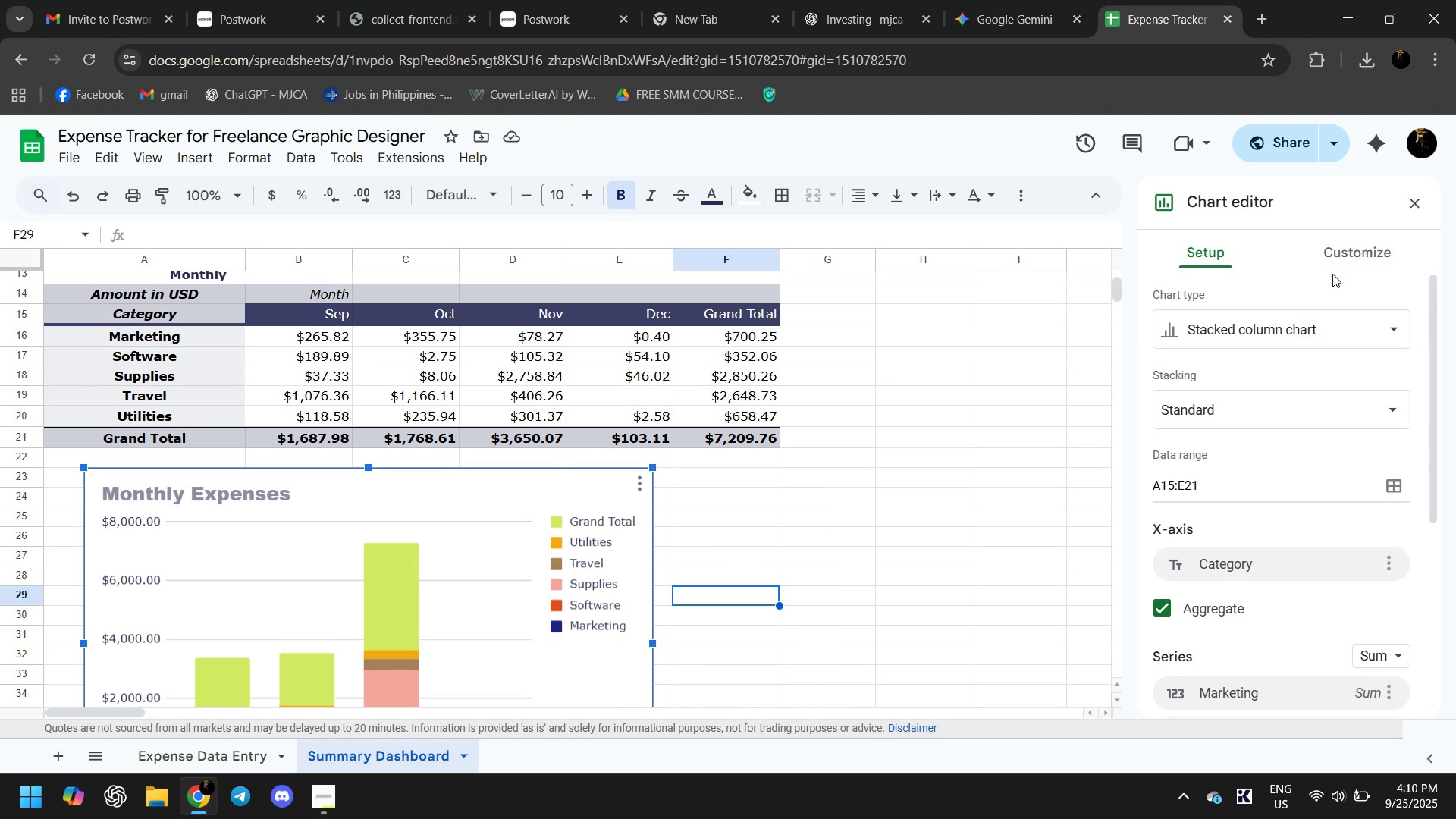 
left_click([1332, 274])
 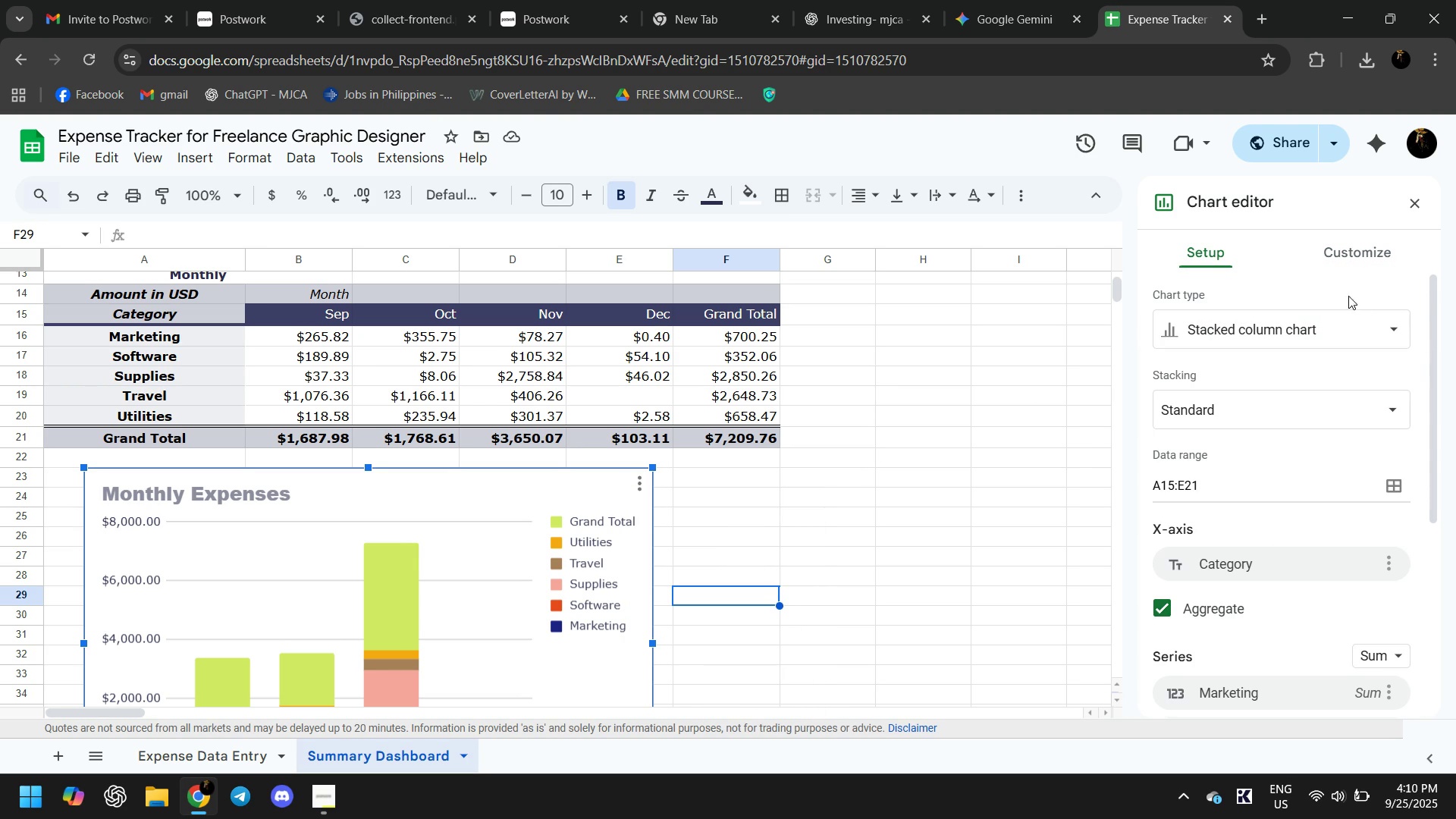 
scroll: coordinate [1353, 315], scroll_direction: up, amount: 4.0
 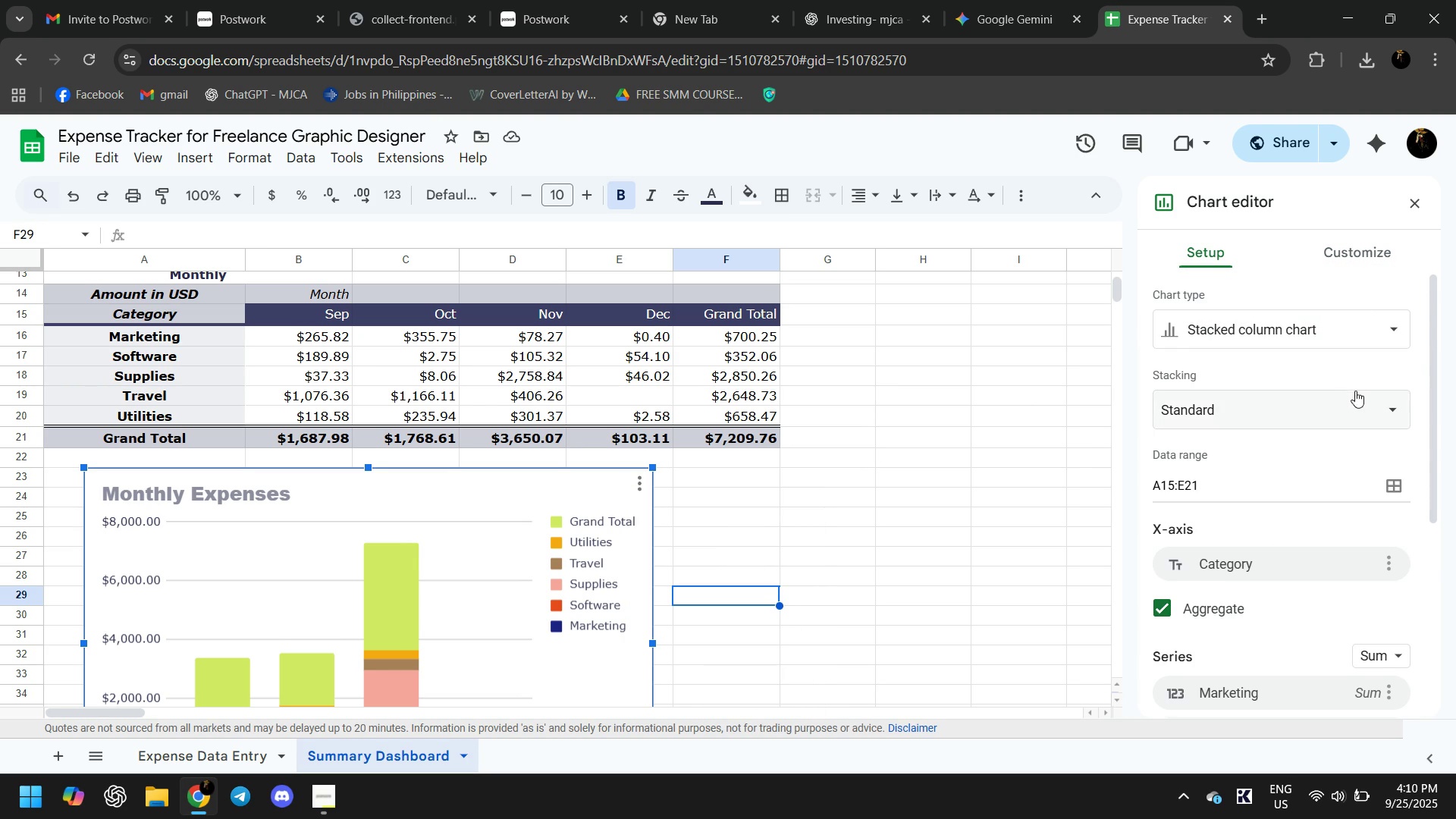 
scroll: coordinate [1360, 400], scroll_direction: down, amount: 1.0
 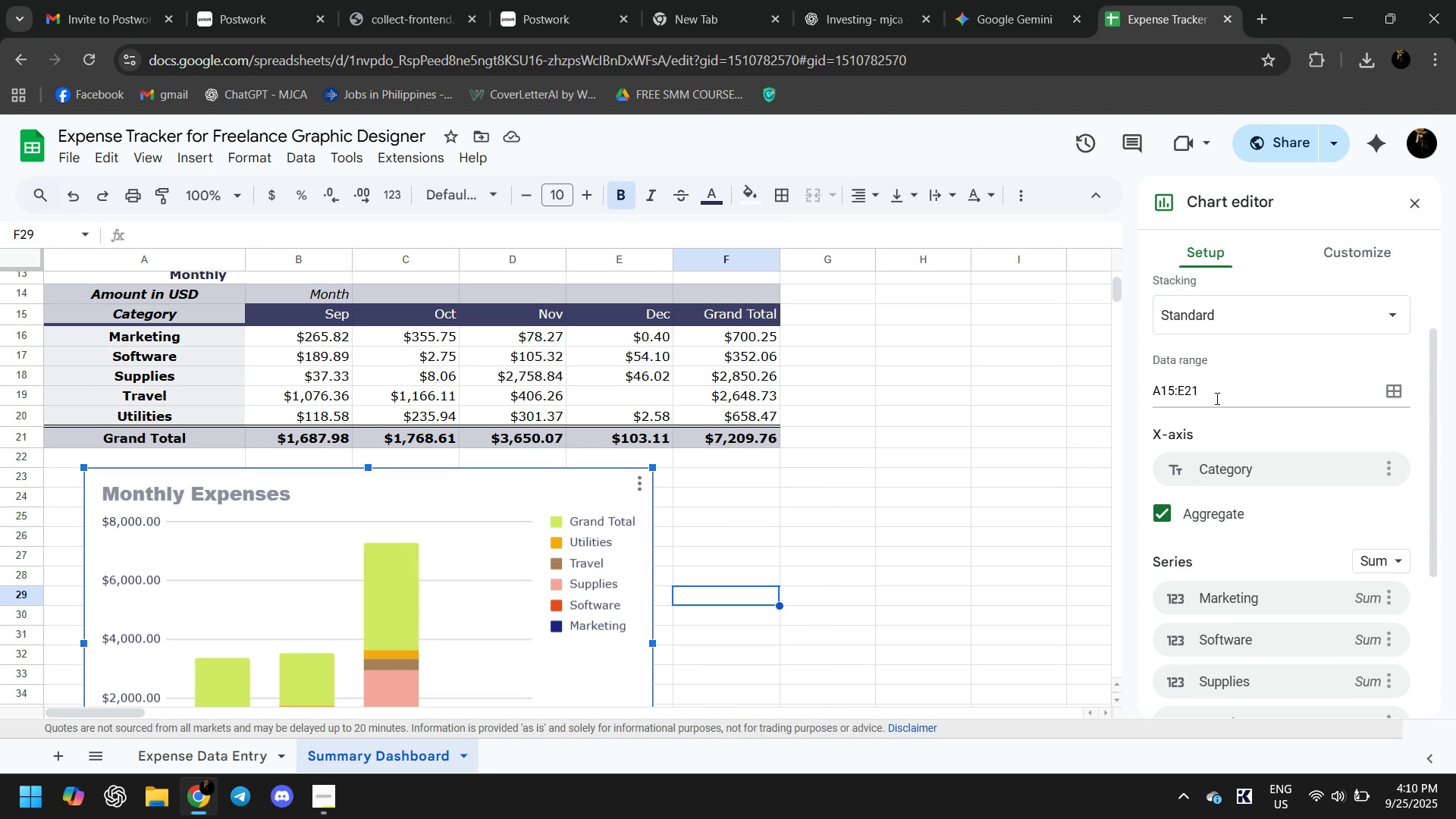 
left_click([1216, 398])
 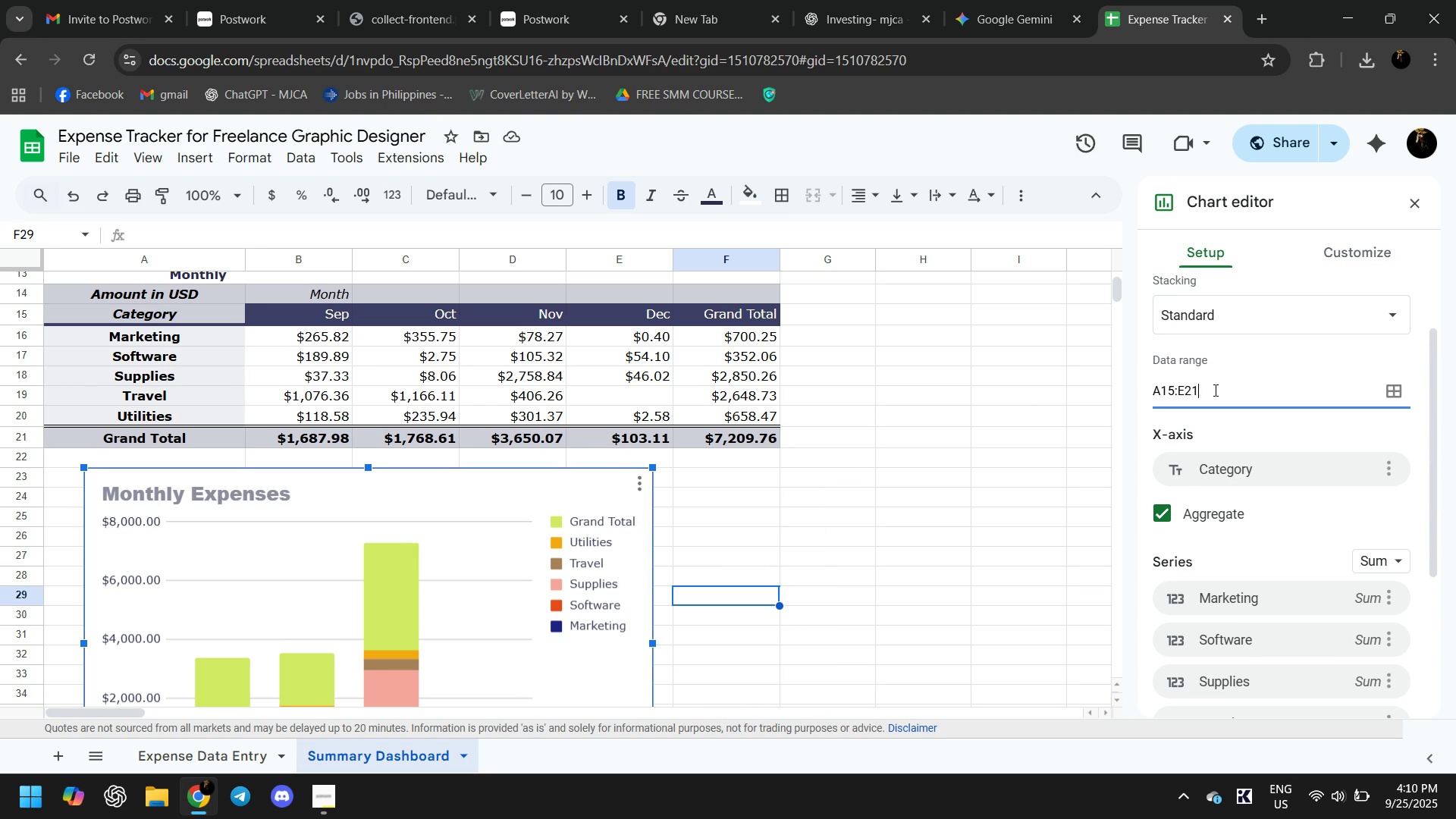 
key(Backspace)
 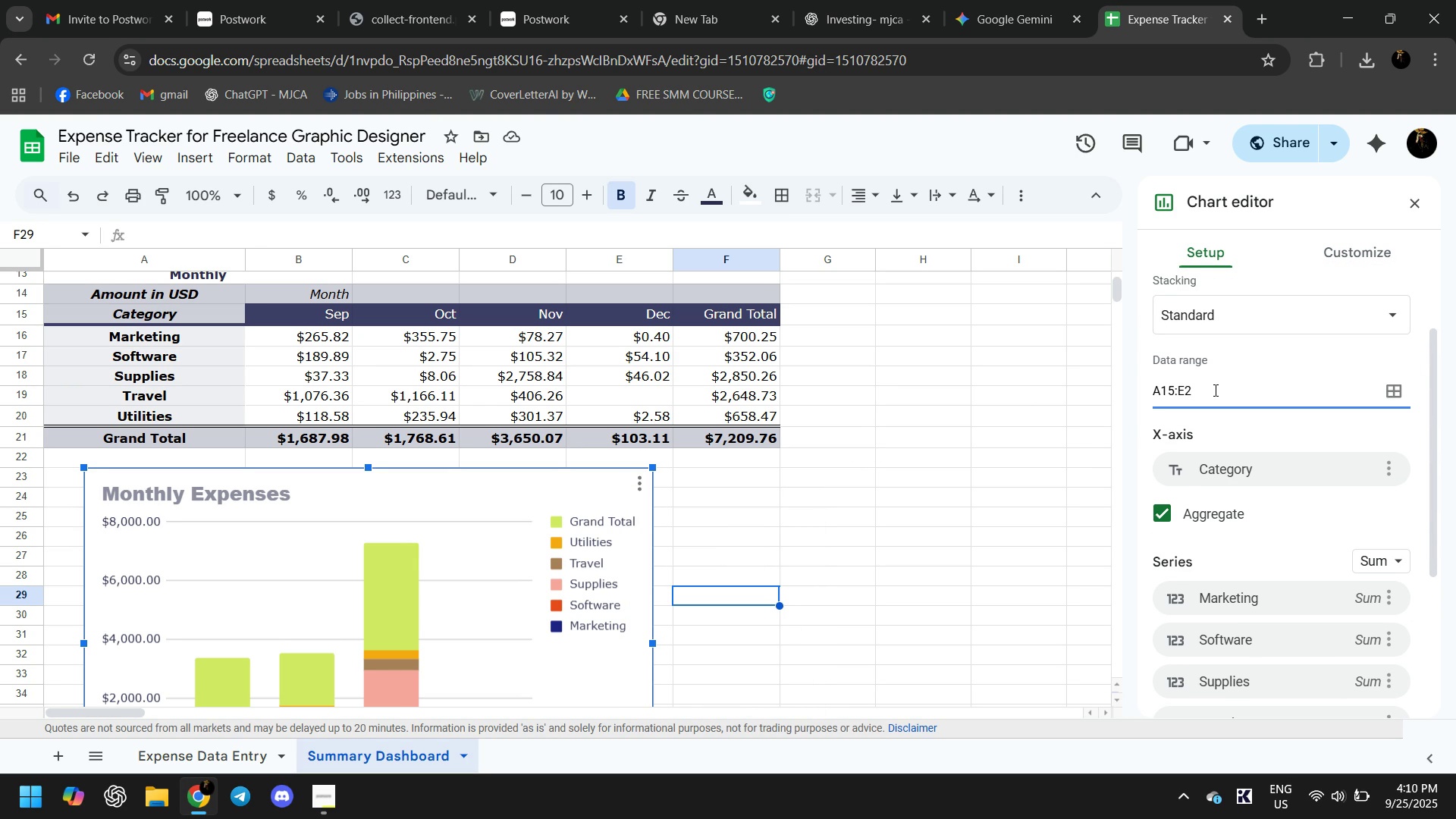 
key(Escape)
 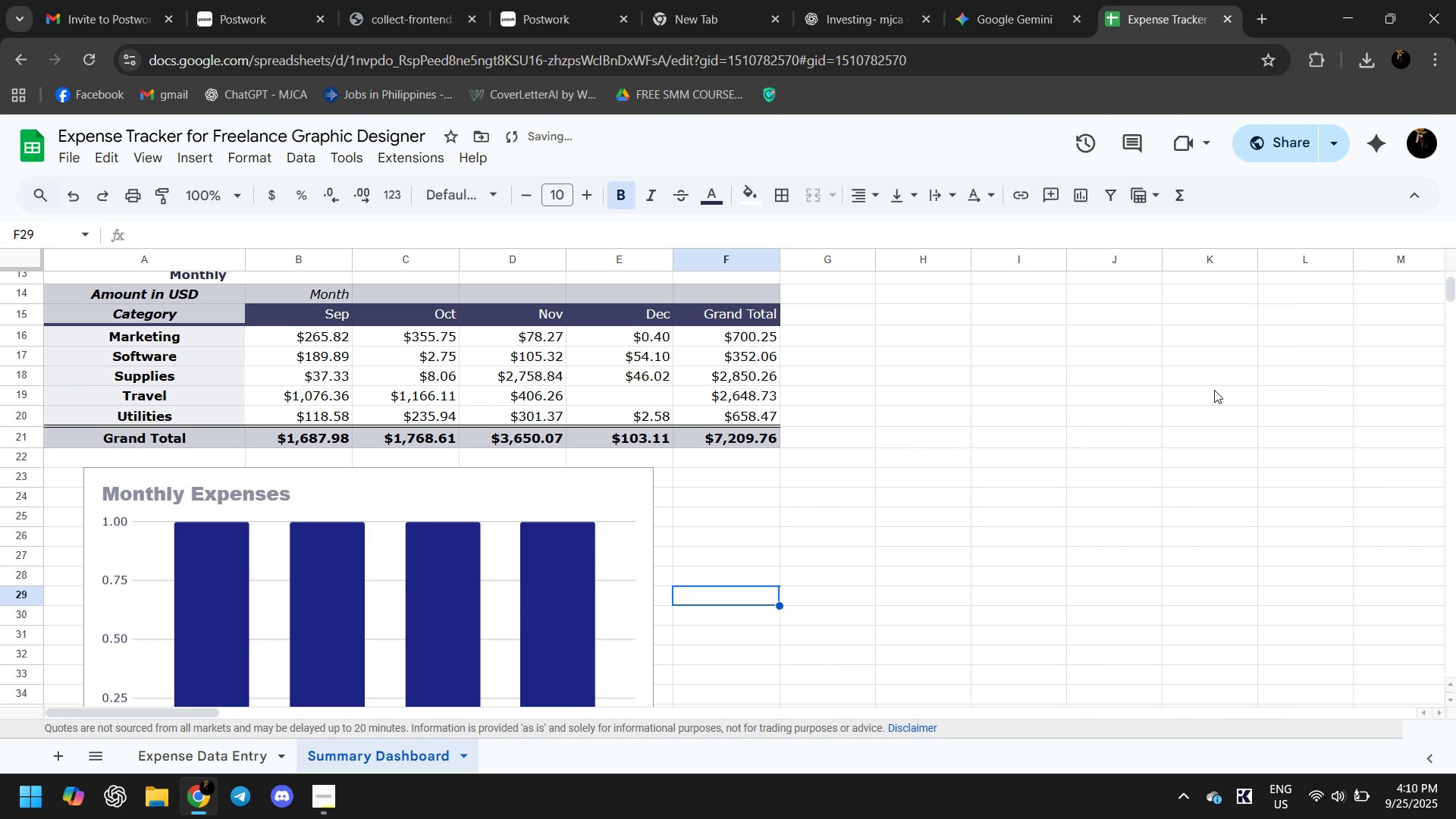 
key(Control+ControlLeft)
 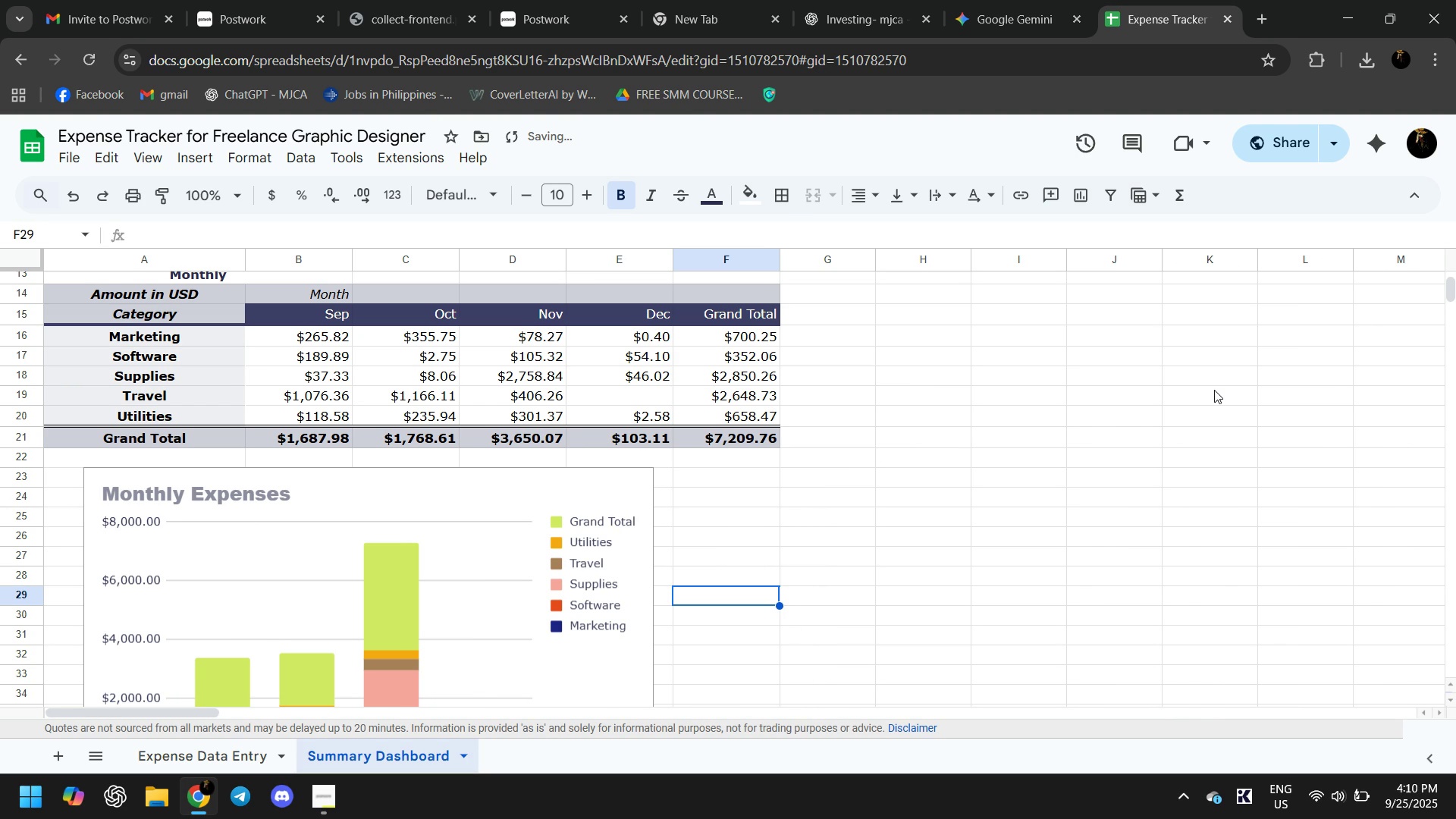 
key(Control+Z)
 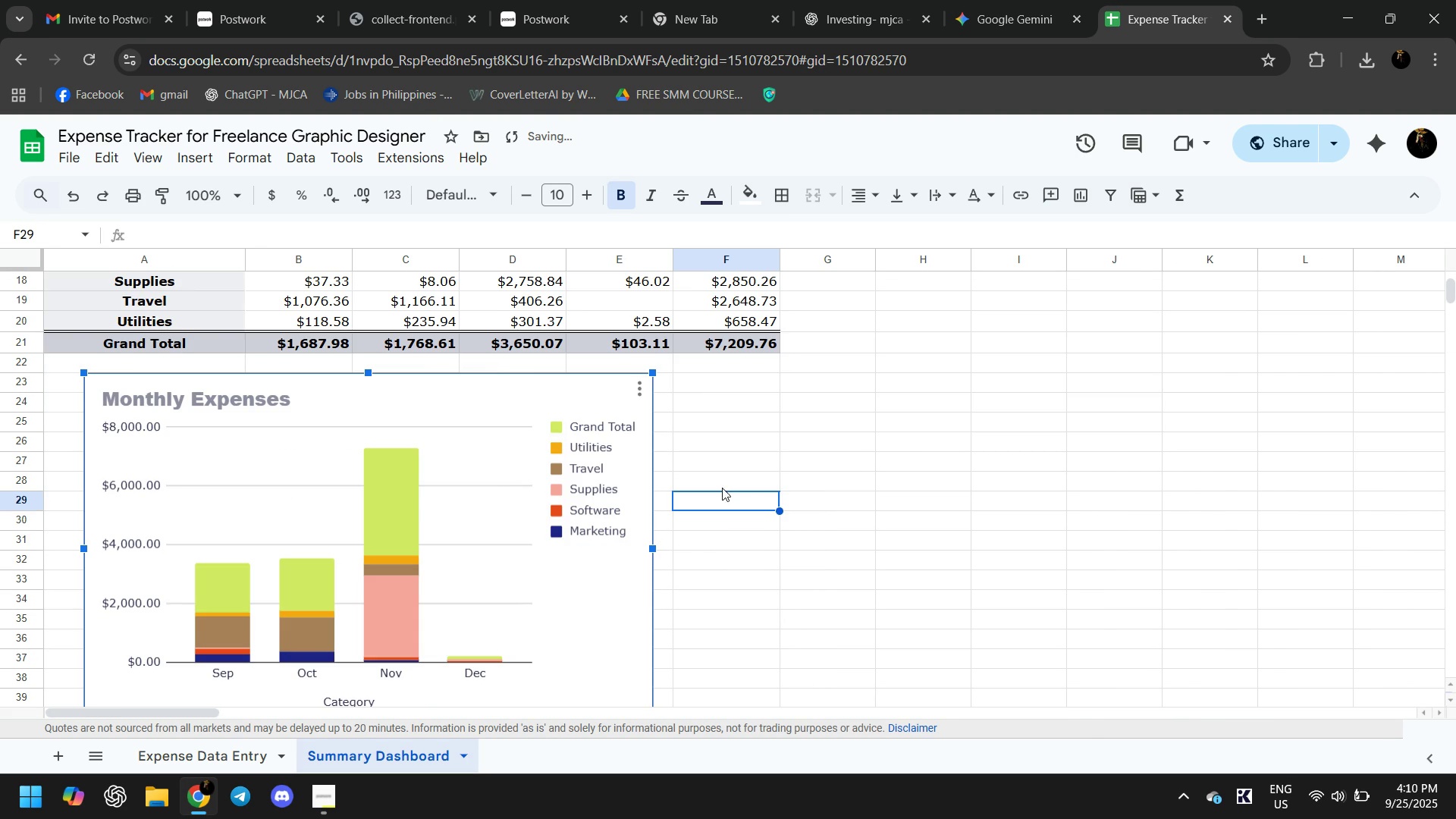 
scroll: coordinate [537, 595], scroll_direction: up, amount: 1.0
 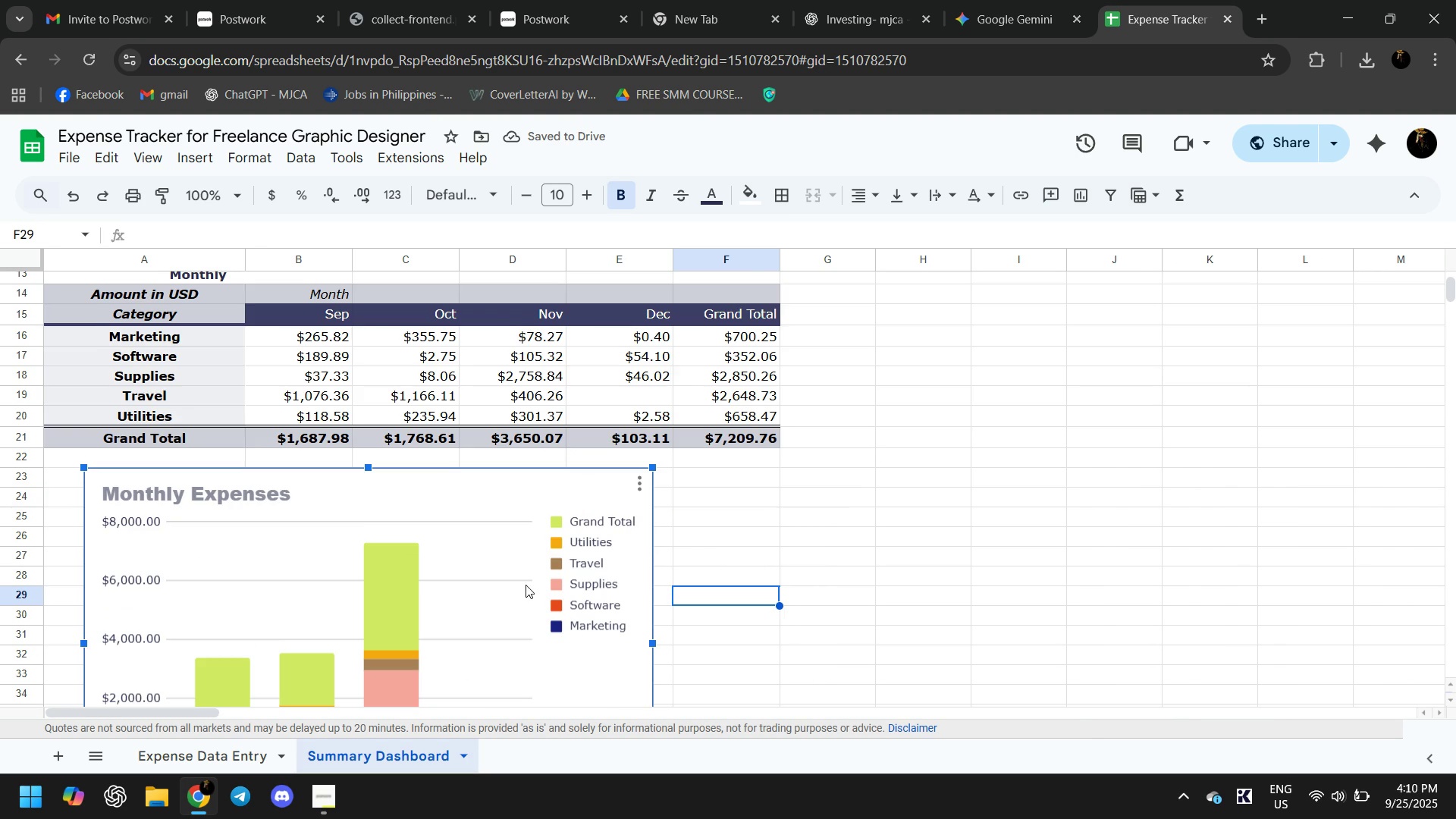 
left_click([526, 585])
 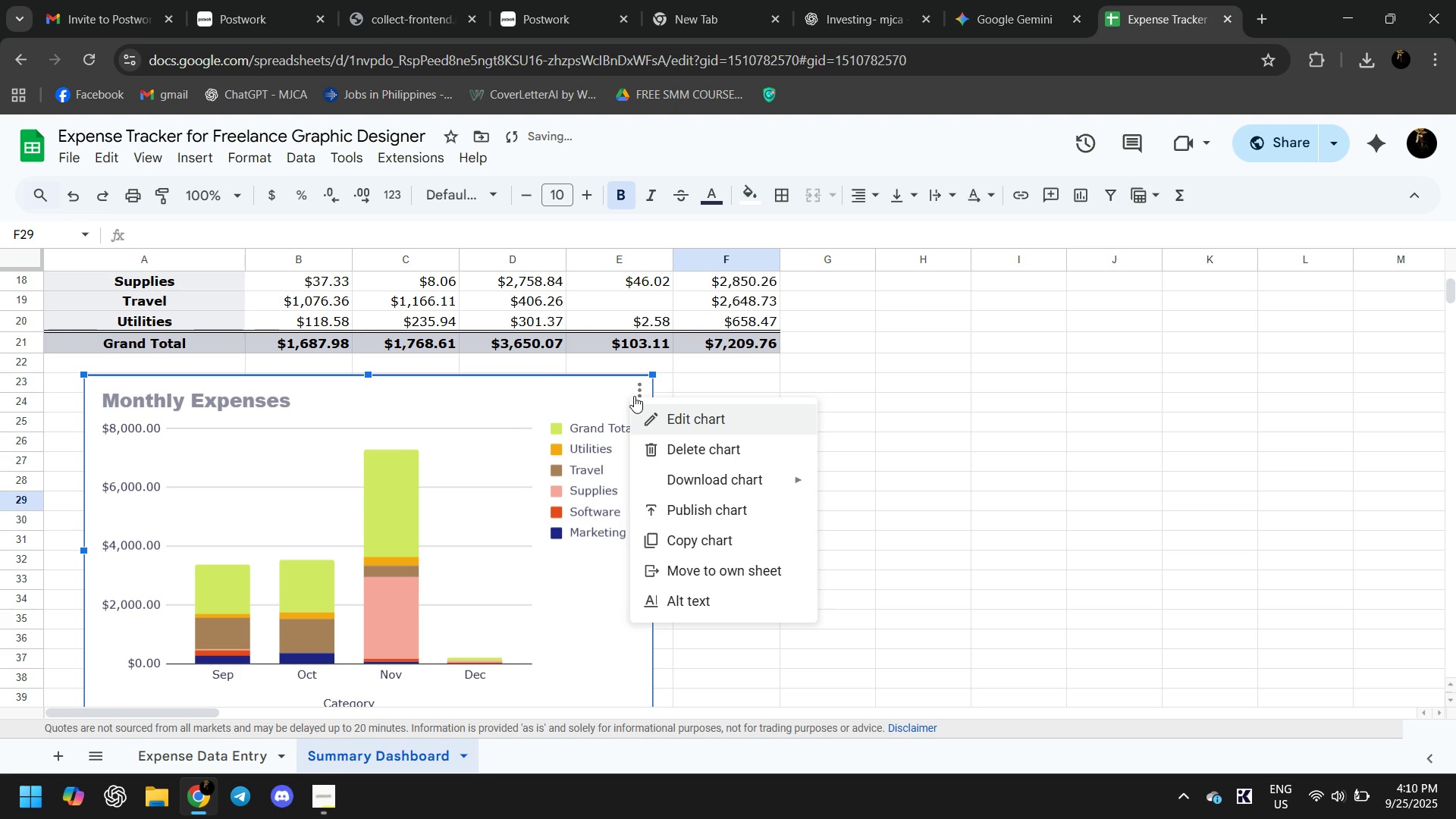 
double_click([668, 417])
 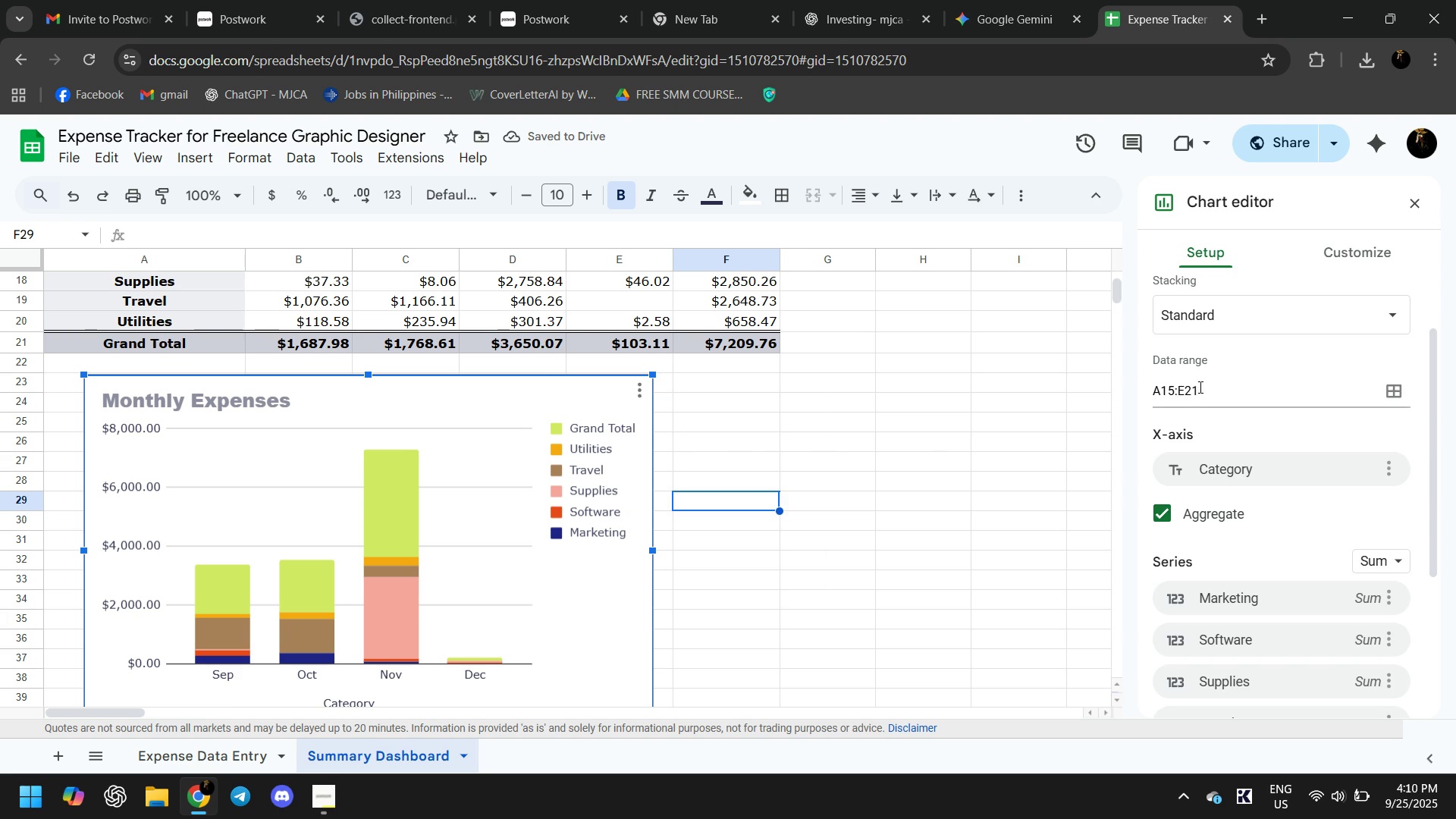 
left_click([1183, 386])
 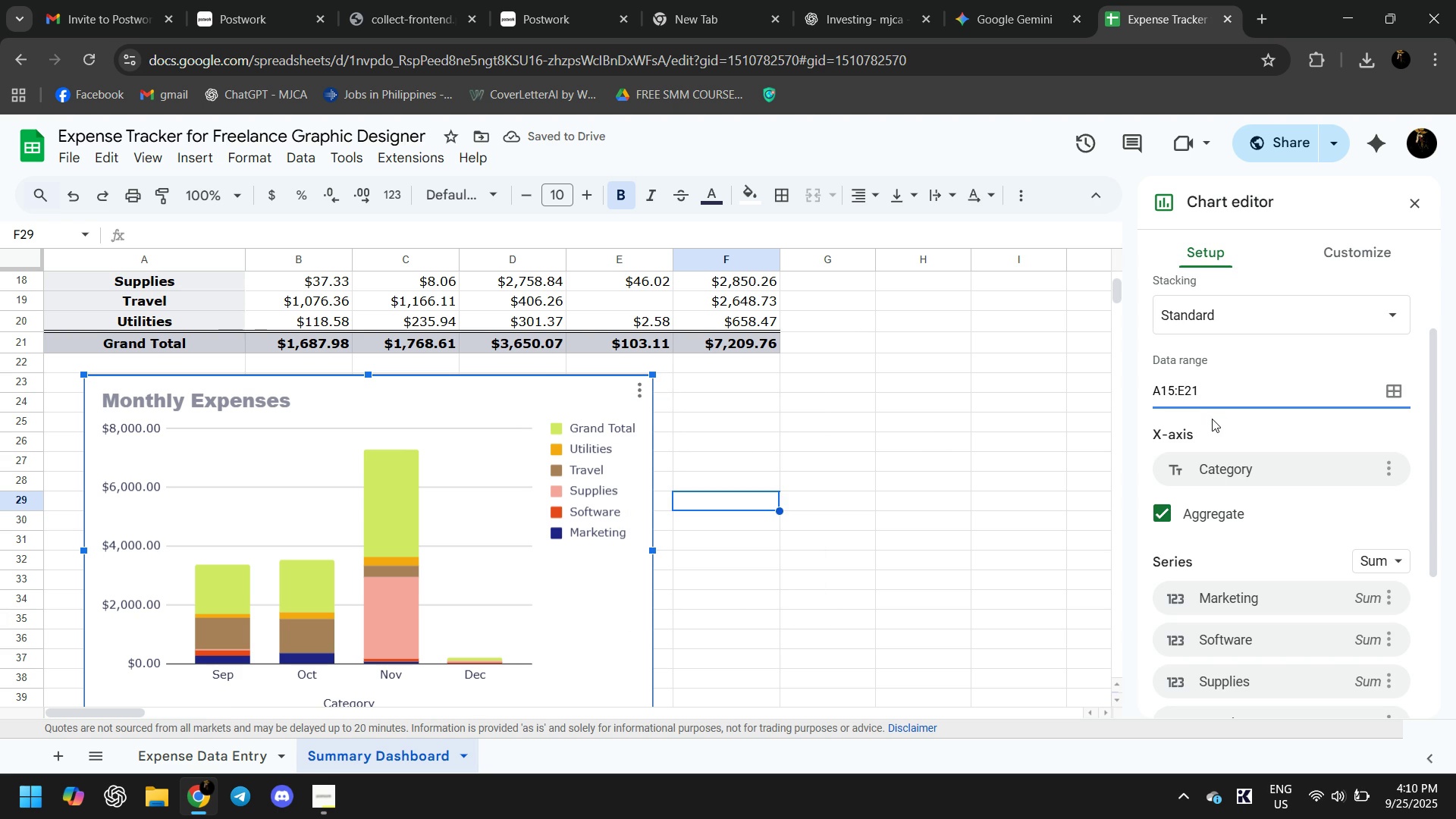 
scroll: coordinate [842, 460], scroll_direction: up, amount: 2.0
 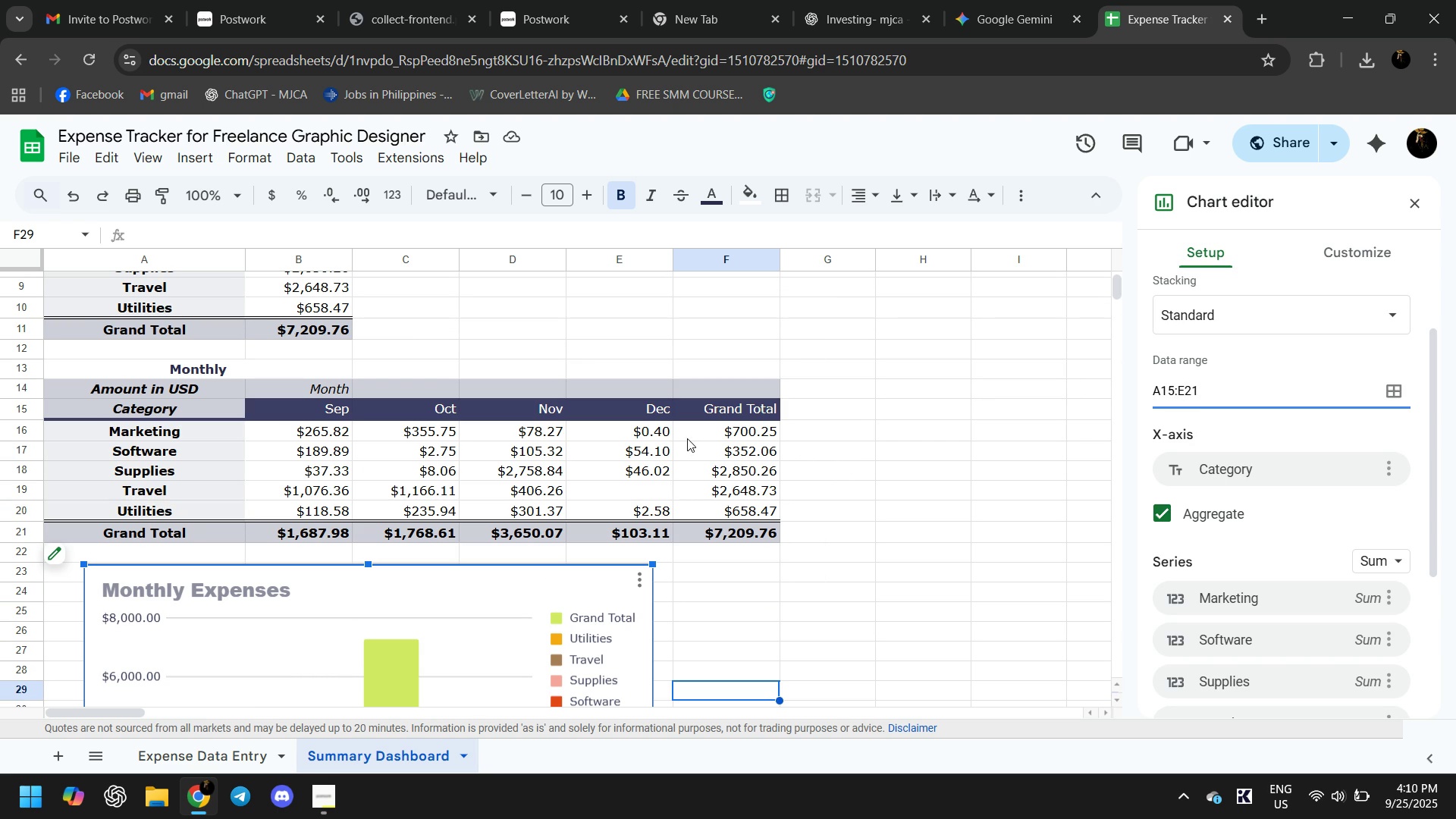 
scroll: coordinate [1122, 406], scroll_direction: down, amount: 1.0
 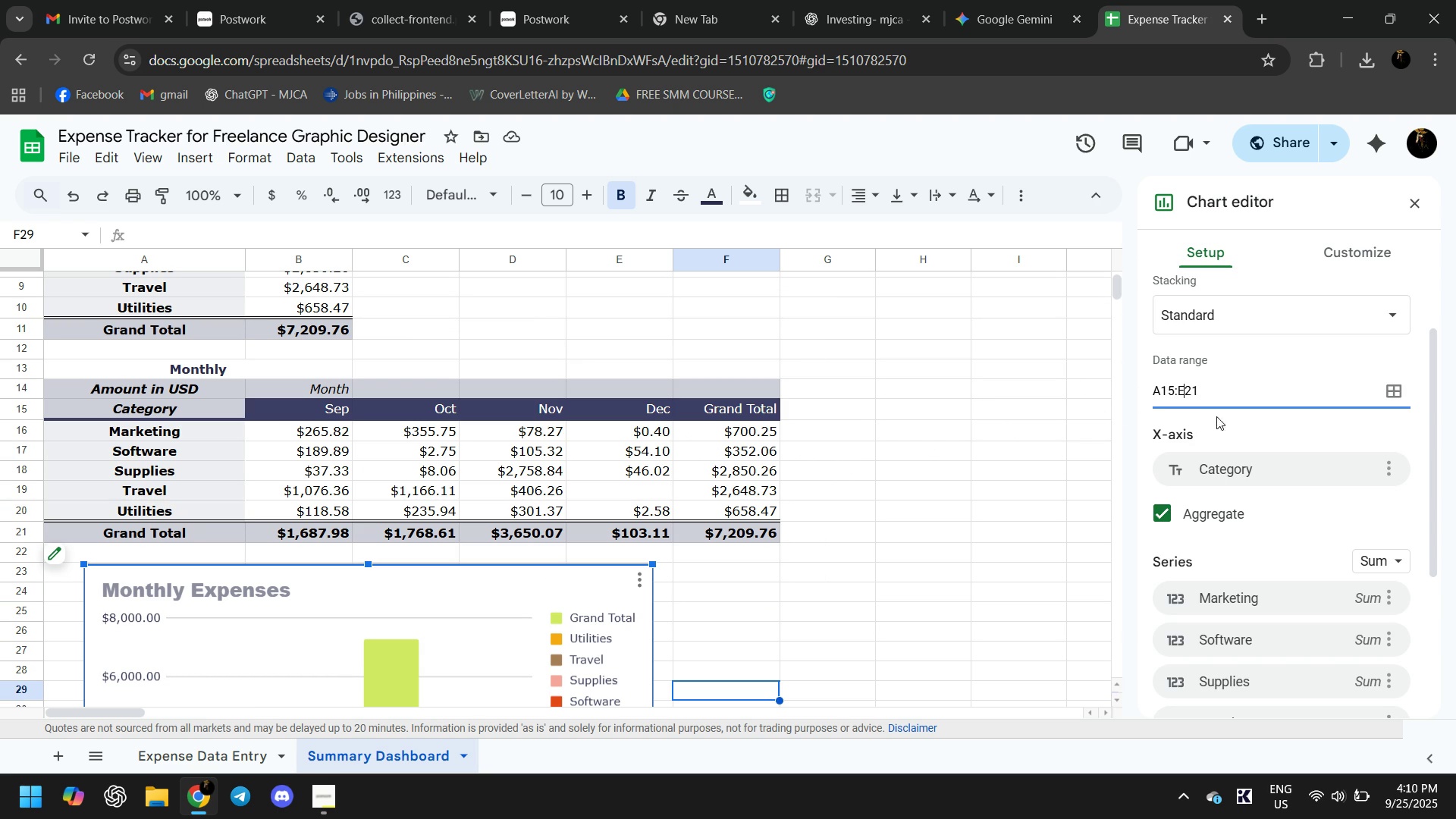 
left_click([1232, 393])
 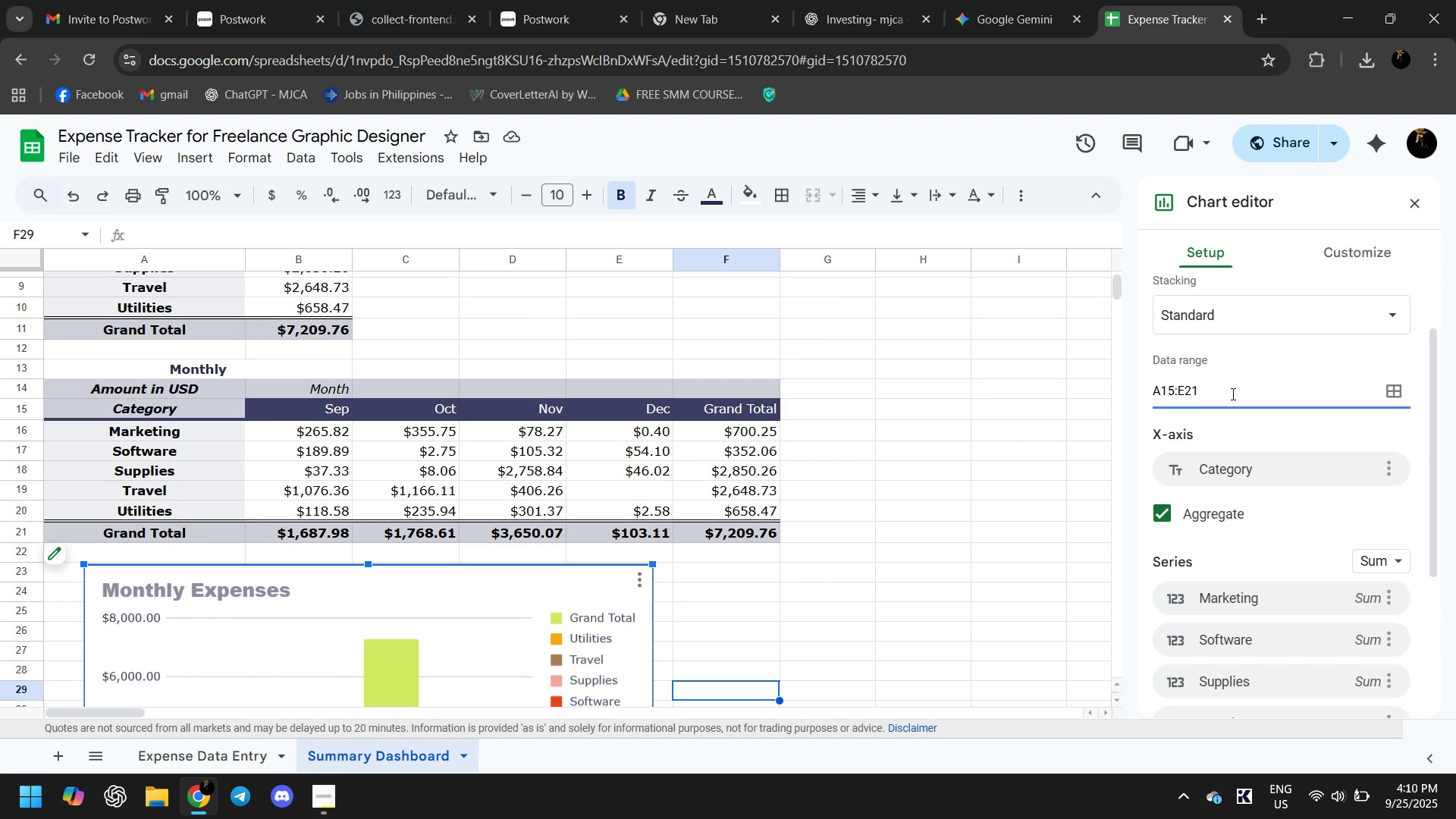 
key(Backspace)
 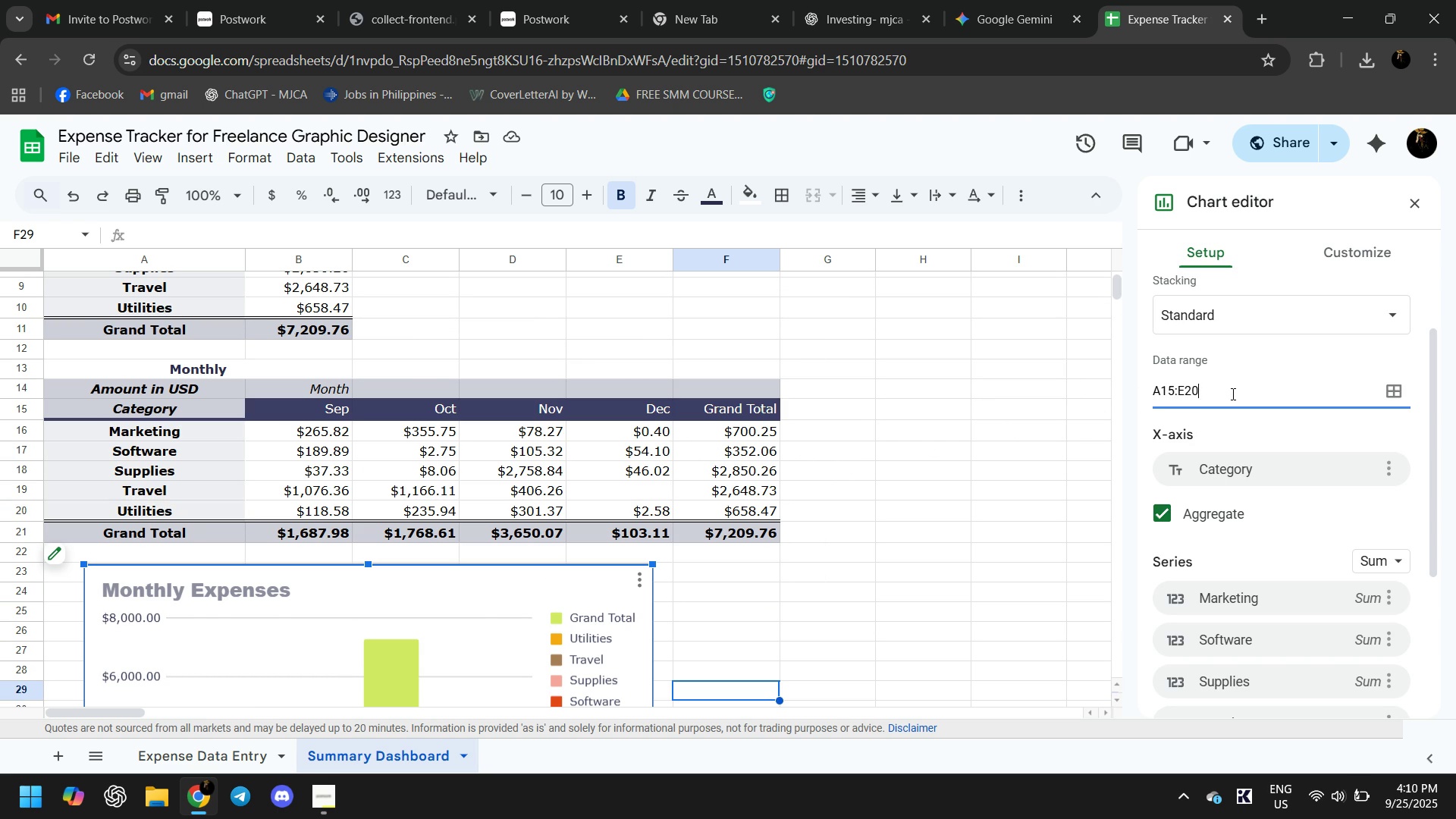 
key(Numpad0)
 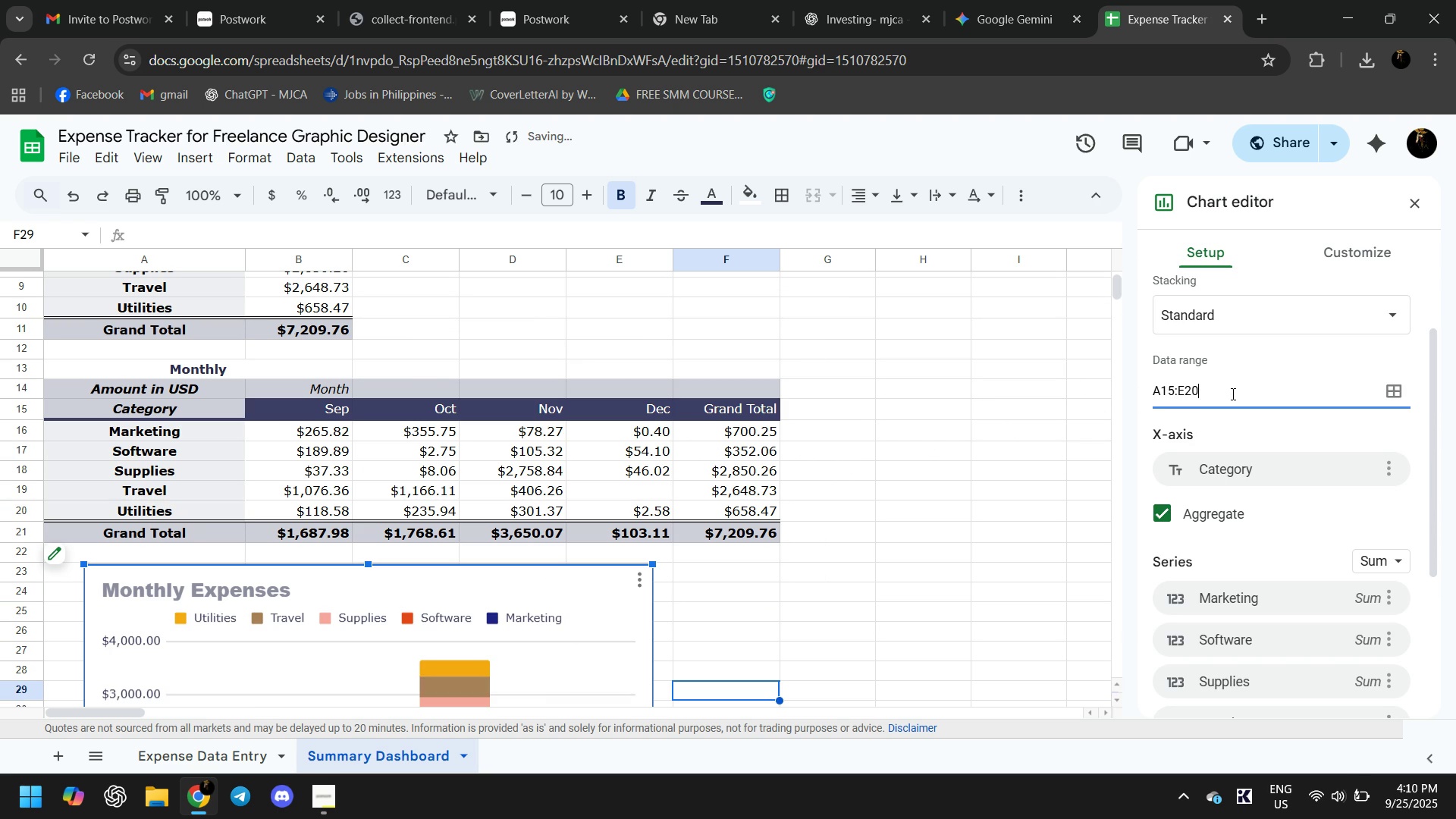 
key(NumpadEnter)
 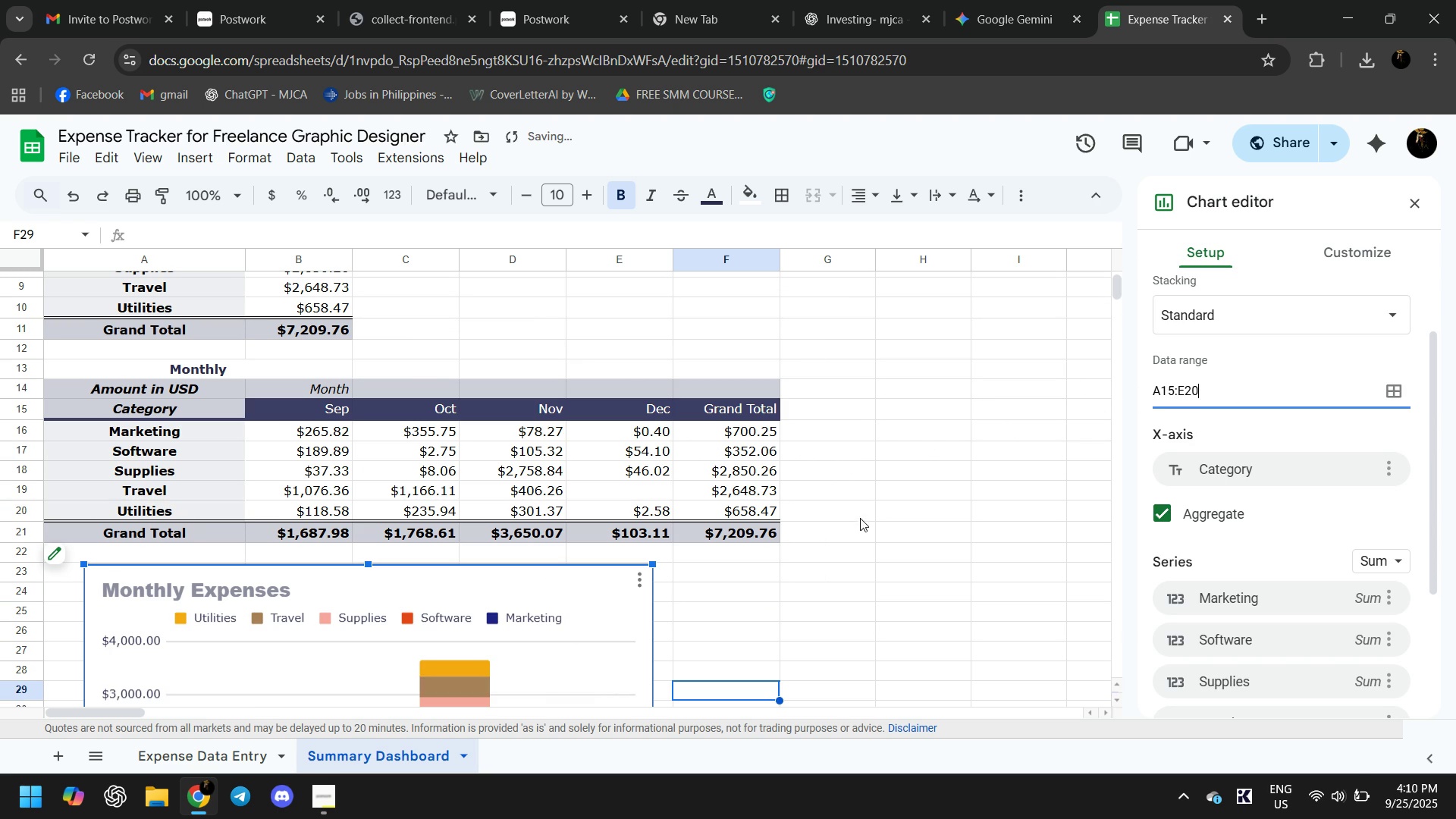 
scroll: coordinate [871, 498], scroll_direction: down, amount: 3.0
 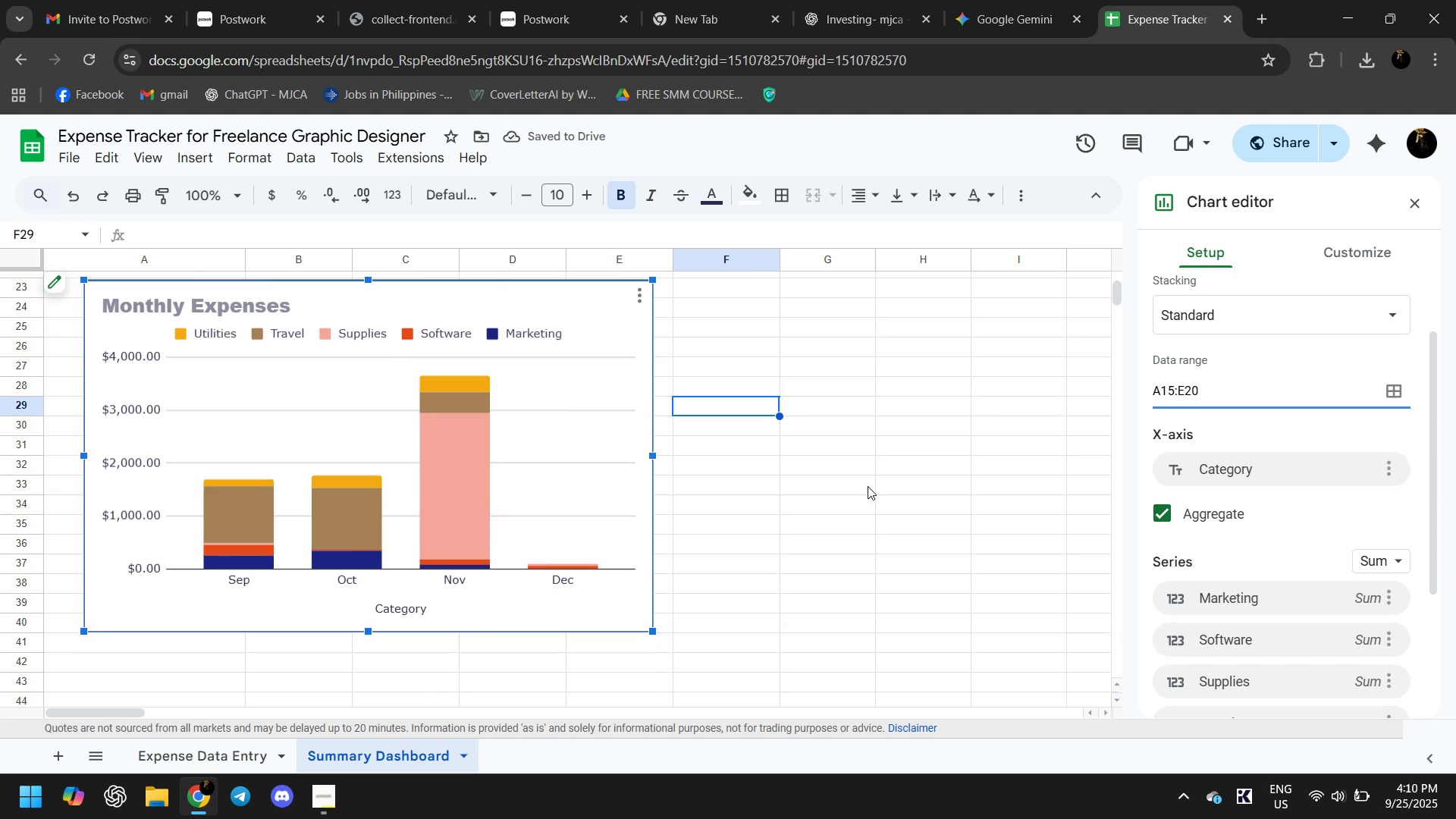 
scroll: coordinate [864, 479], scroll_direction: up, amount: 1.0
 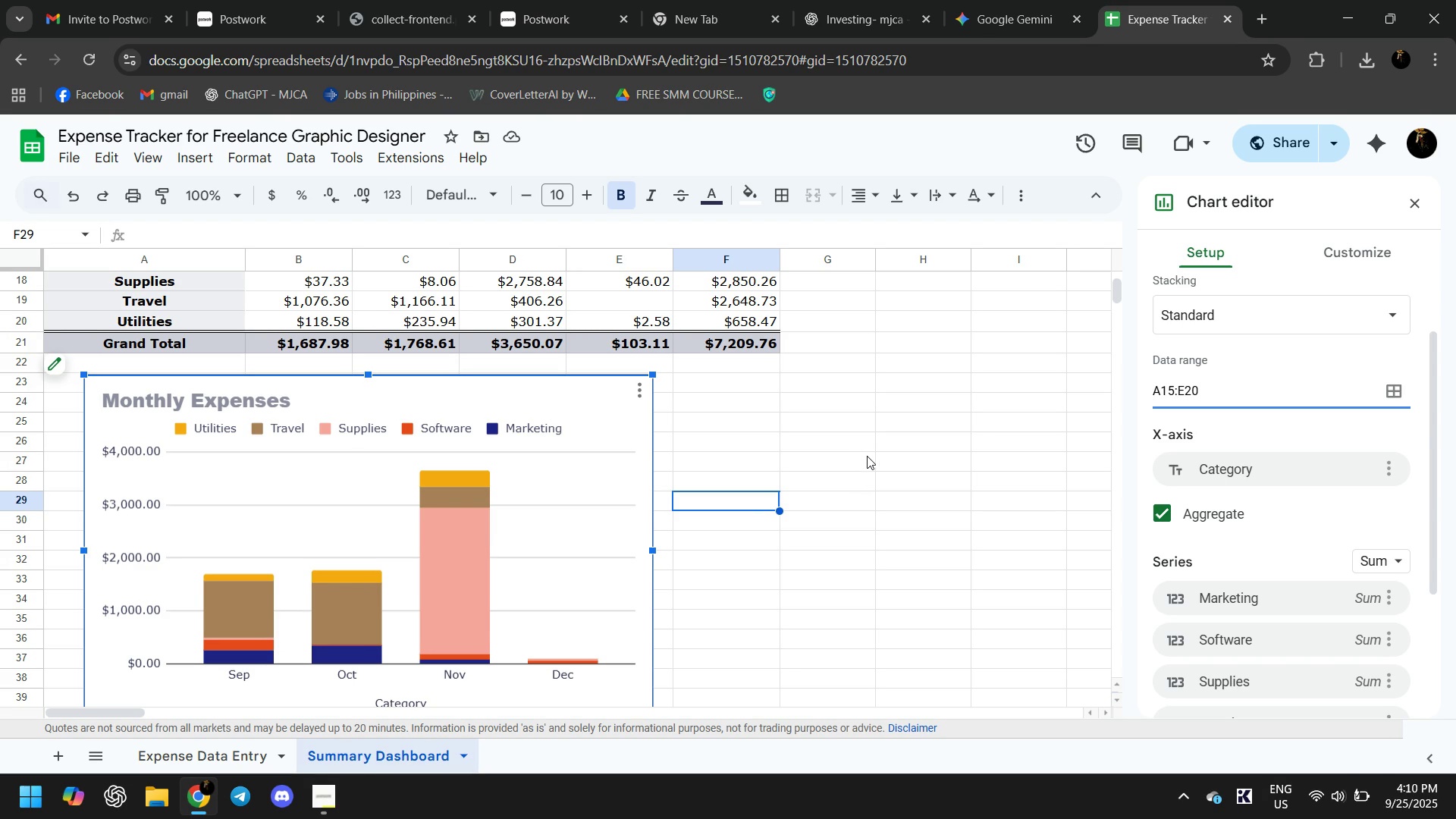 
wait(6.31)
 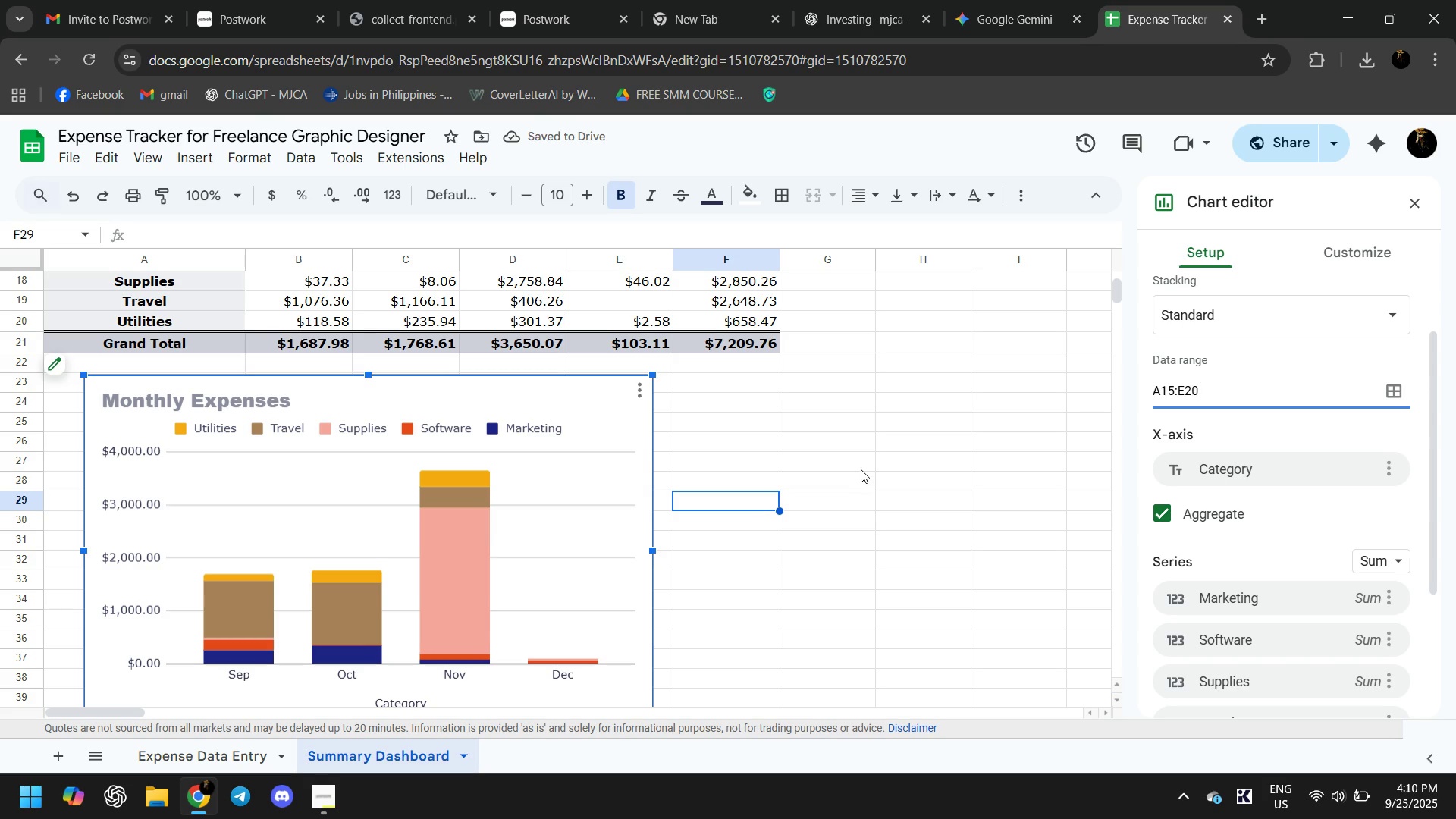 
scroll: coordinate [1326, 501], scroll_direction: down, amount: 4.0
 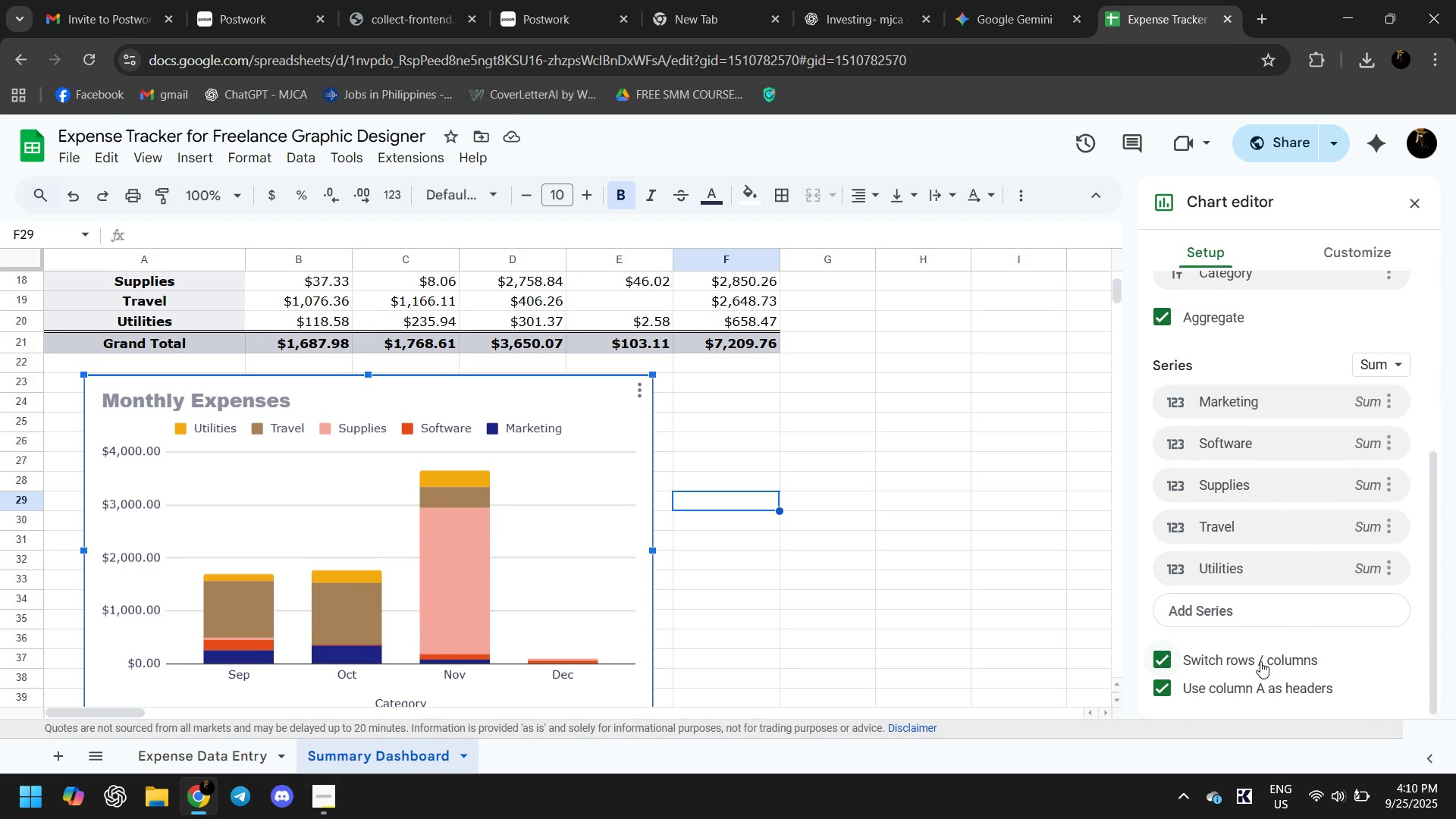 
left_click([1260, 661])
 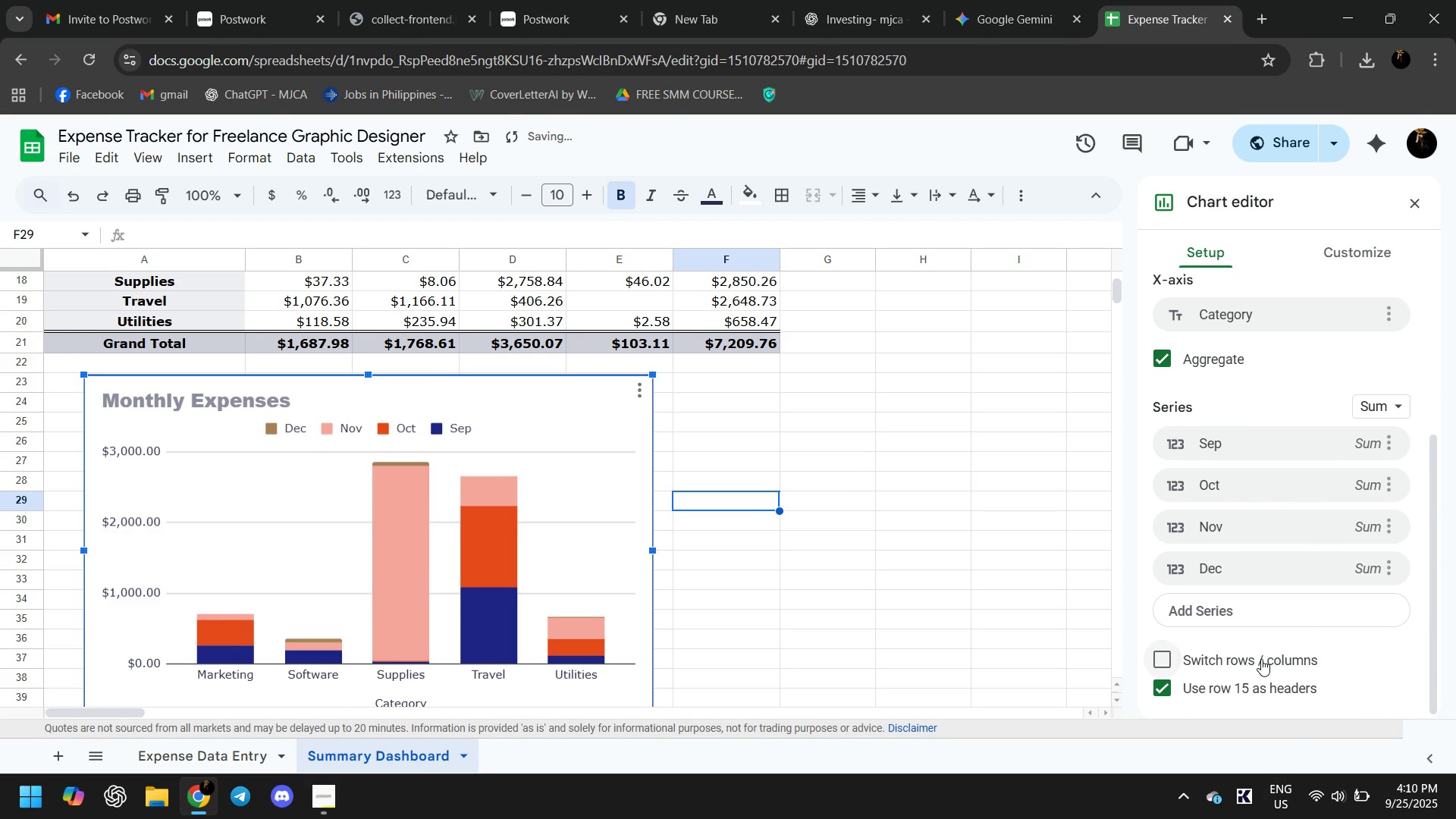 
left_click([1261, 659])
 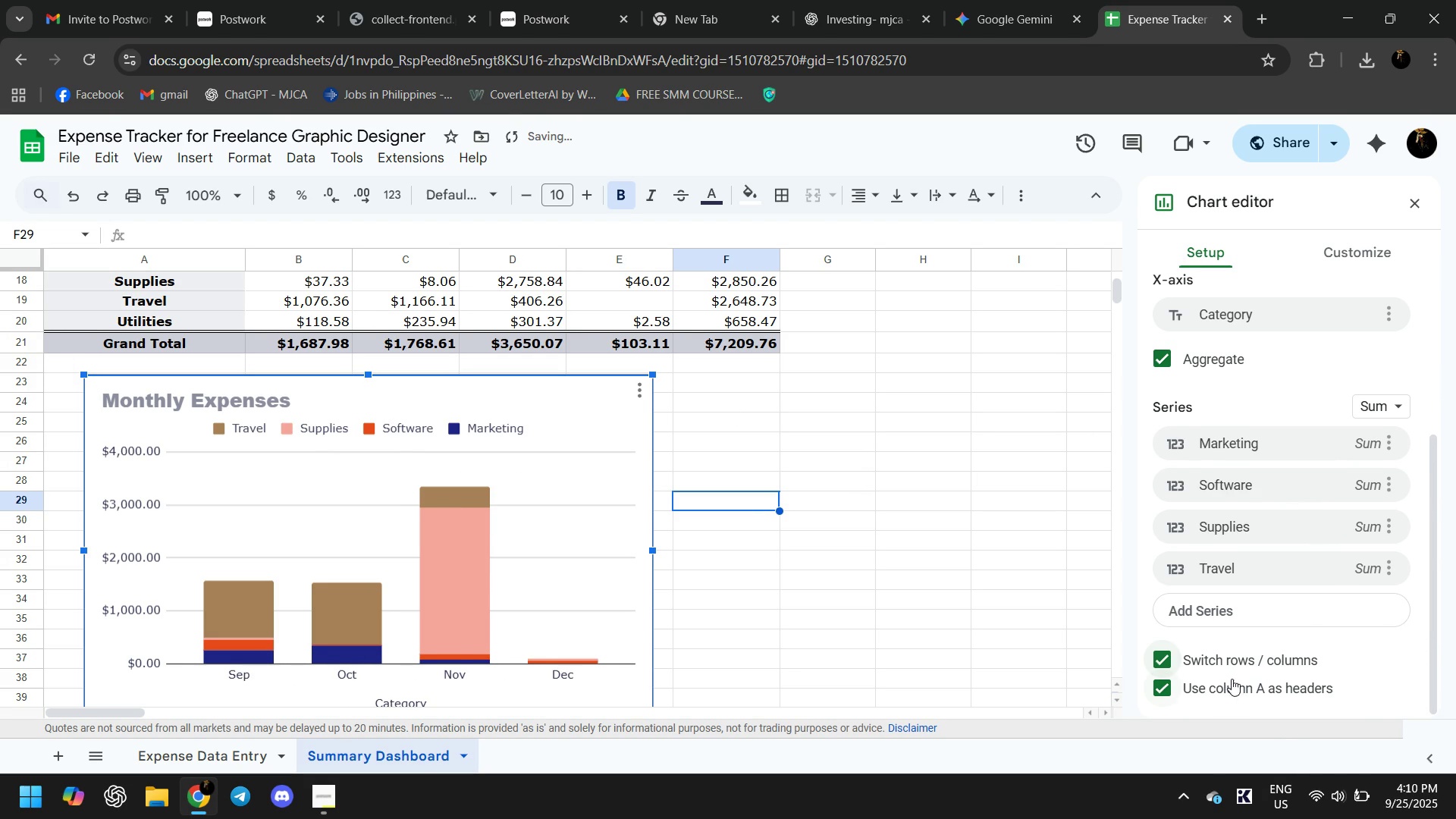 
left_click([1225, 688])
 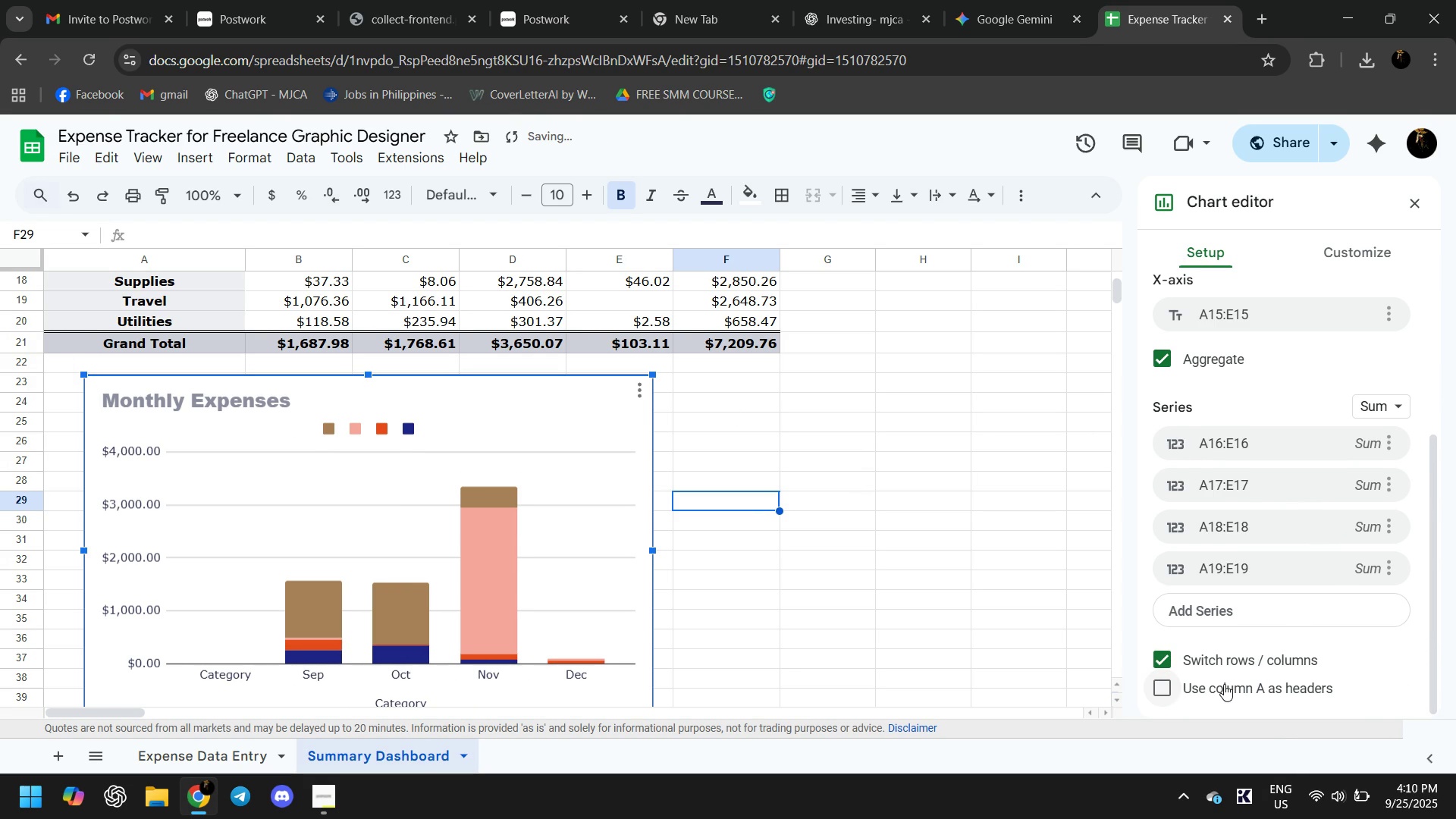 
left_click([1224, 684])
 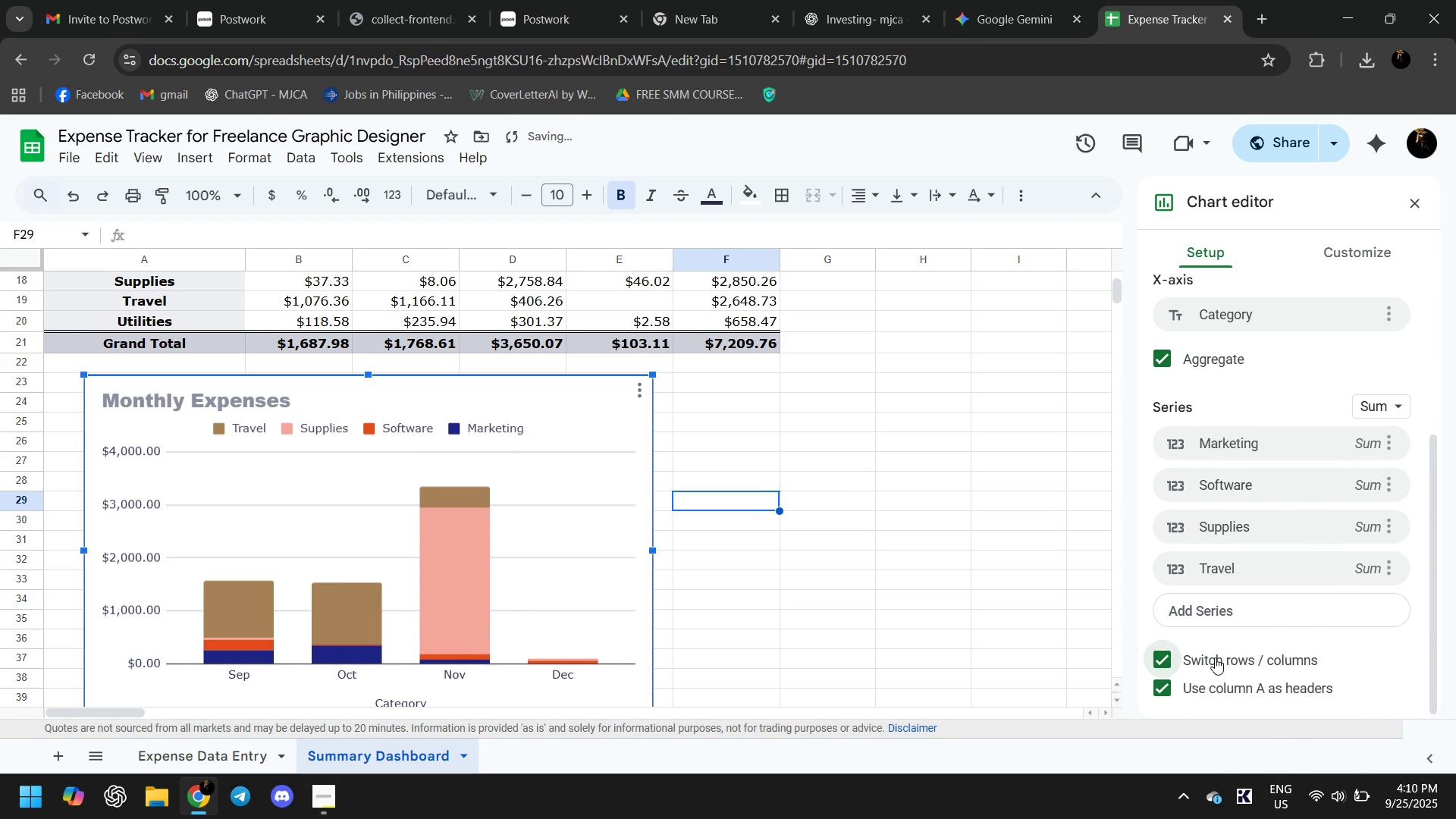 
left_click([1215, 657])
 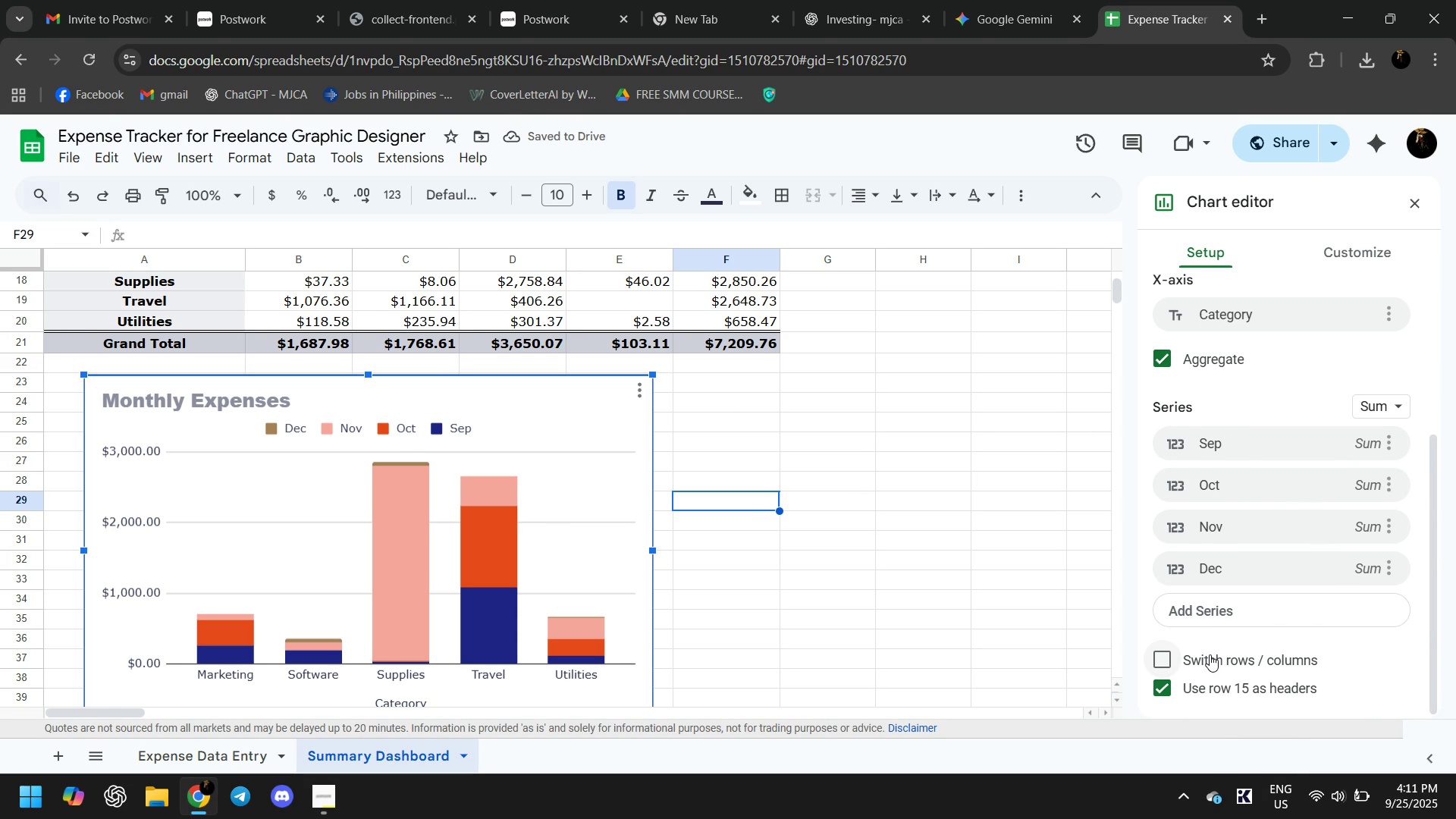 
left_click([1209, 650])
 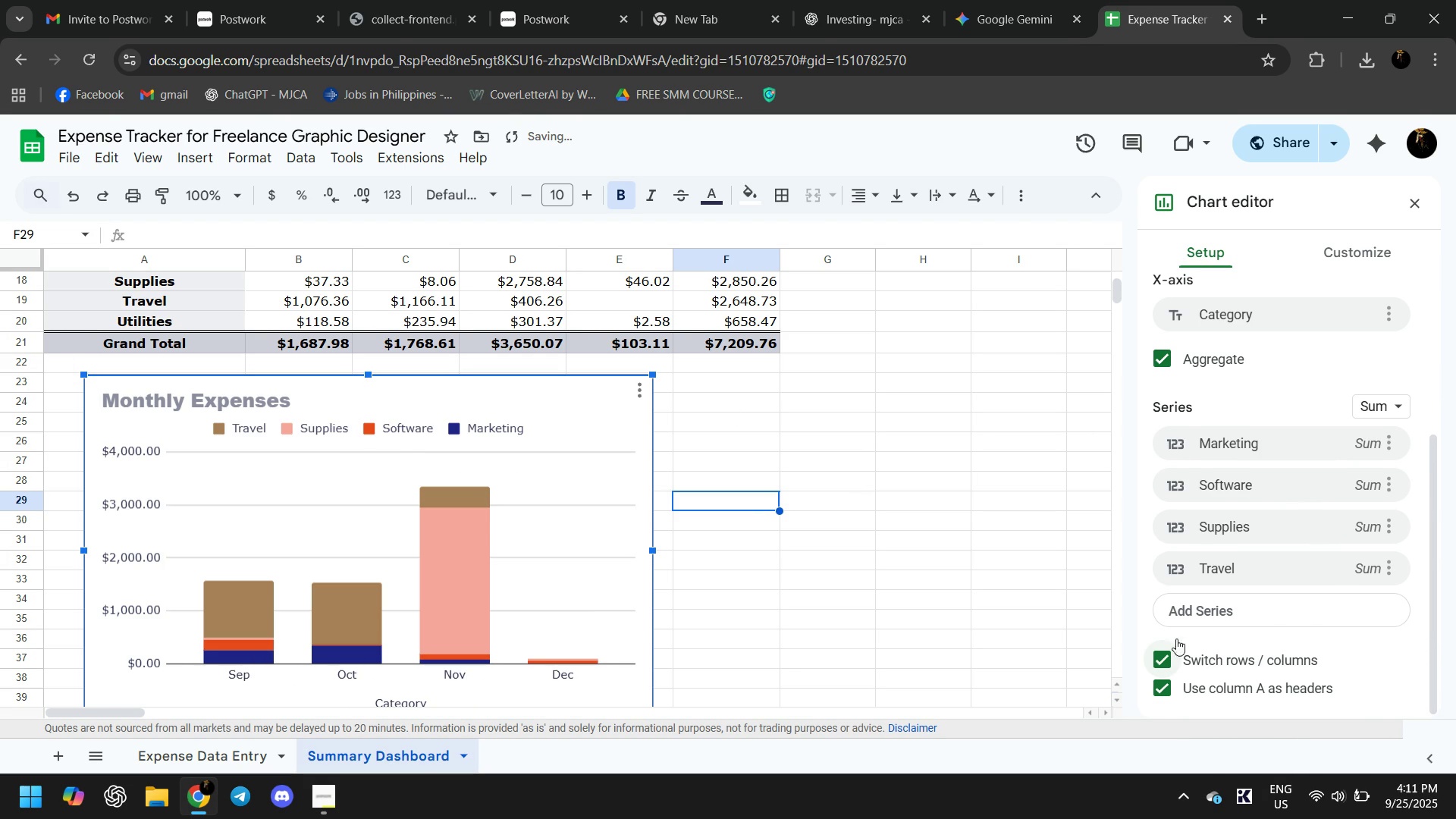 
scroll: coordinate [952, 492], scroll_direction: down, amount: 2.0
 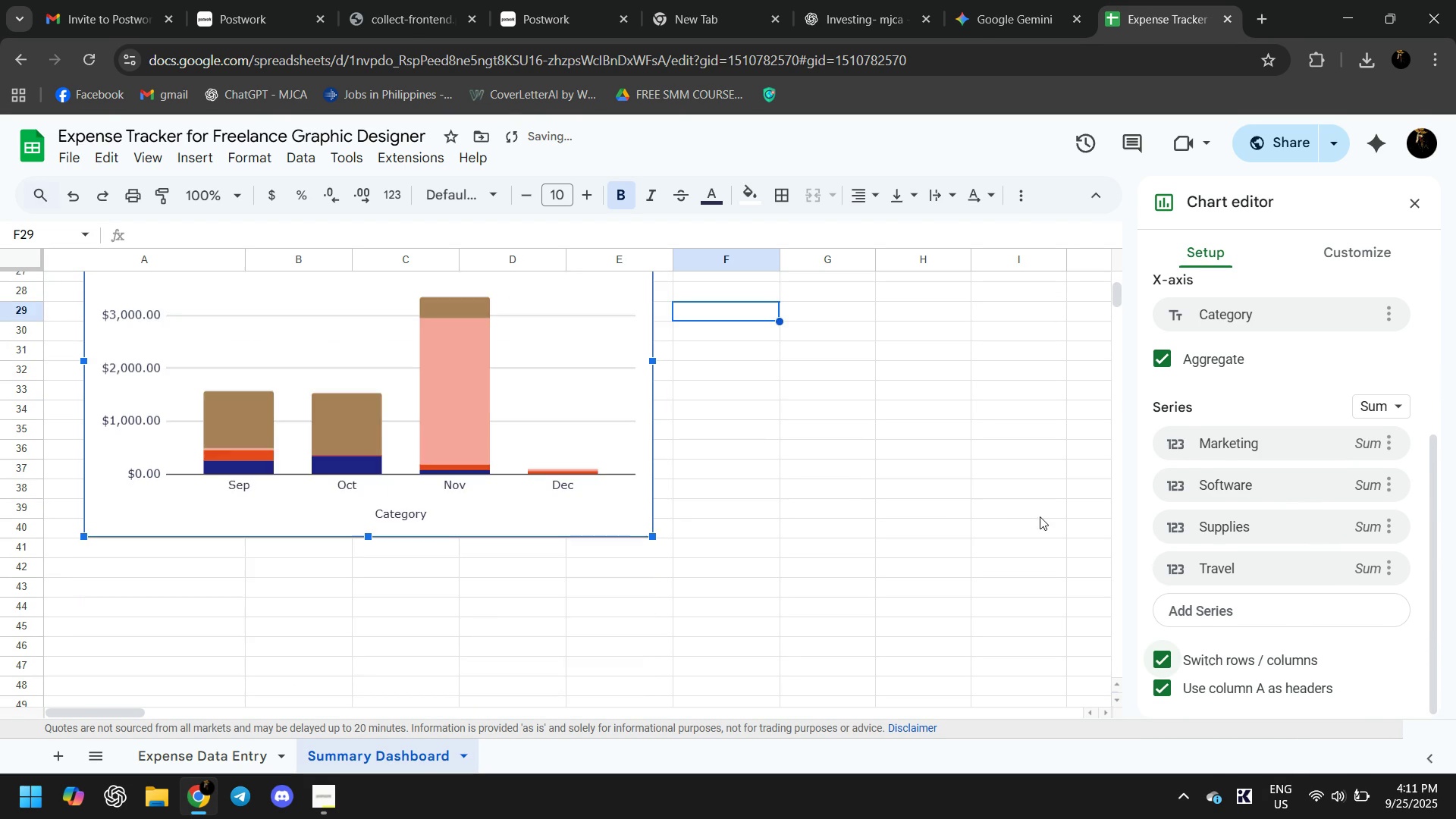 
scroll: coordinate [1343, 349], scroll_direction: up, amount: 9.0
 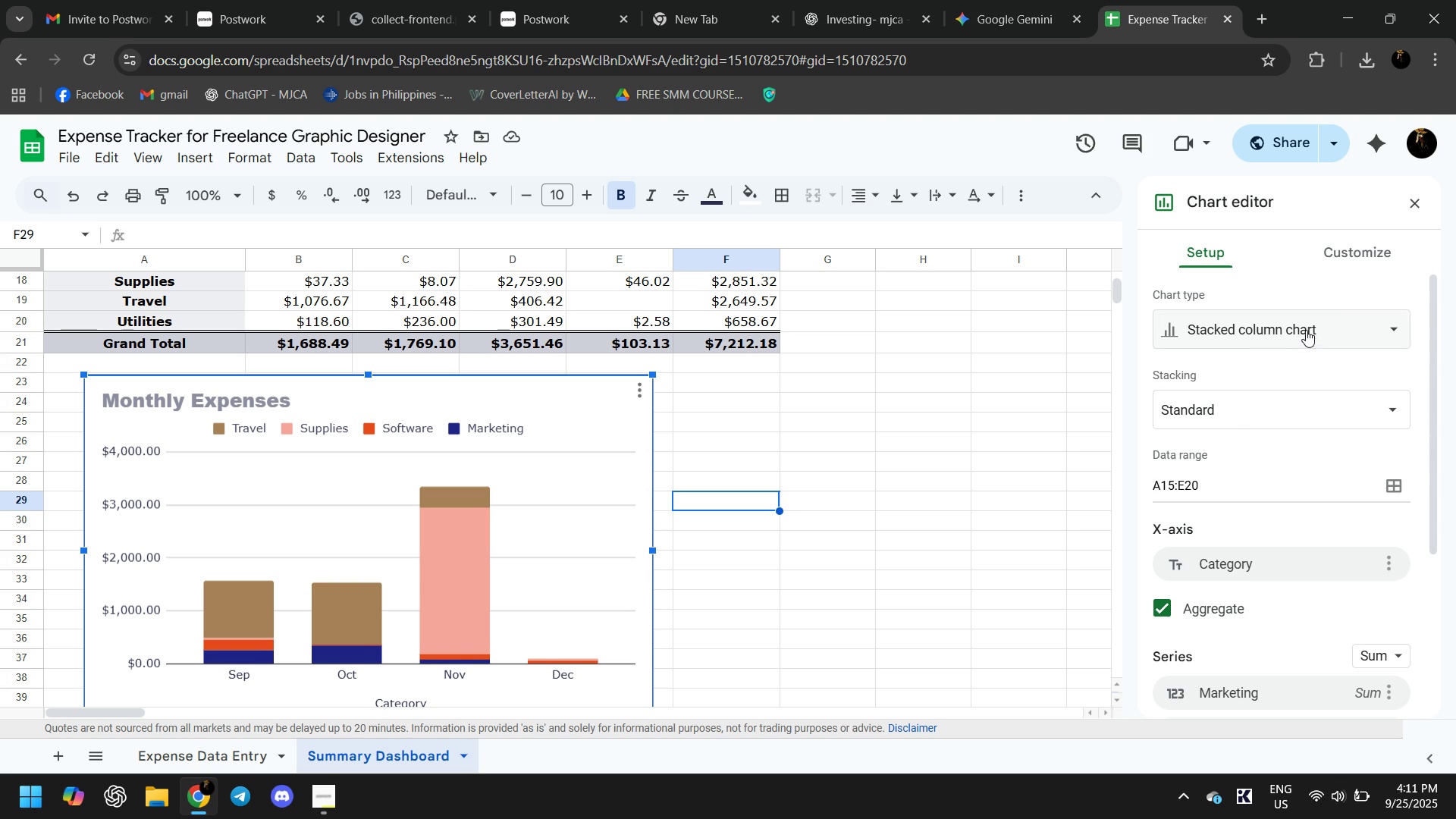 
left_click([1306, 328])
 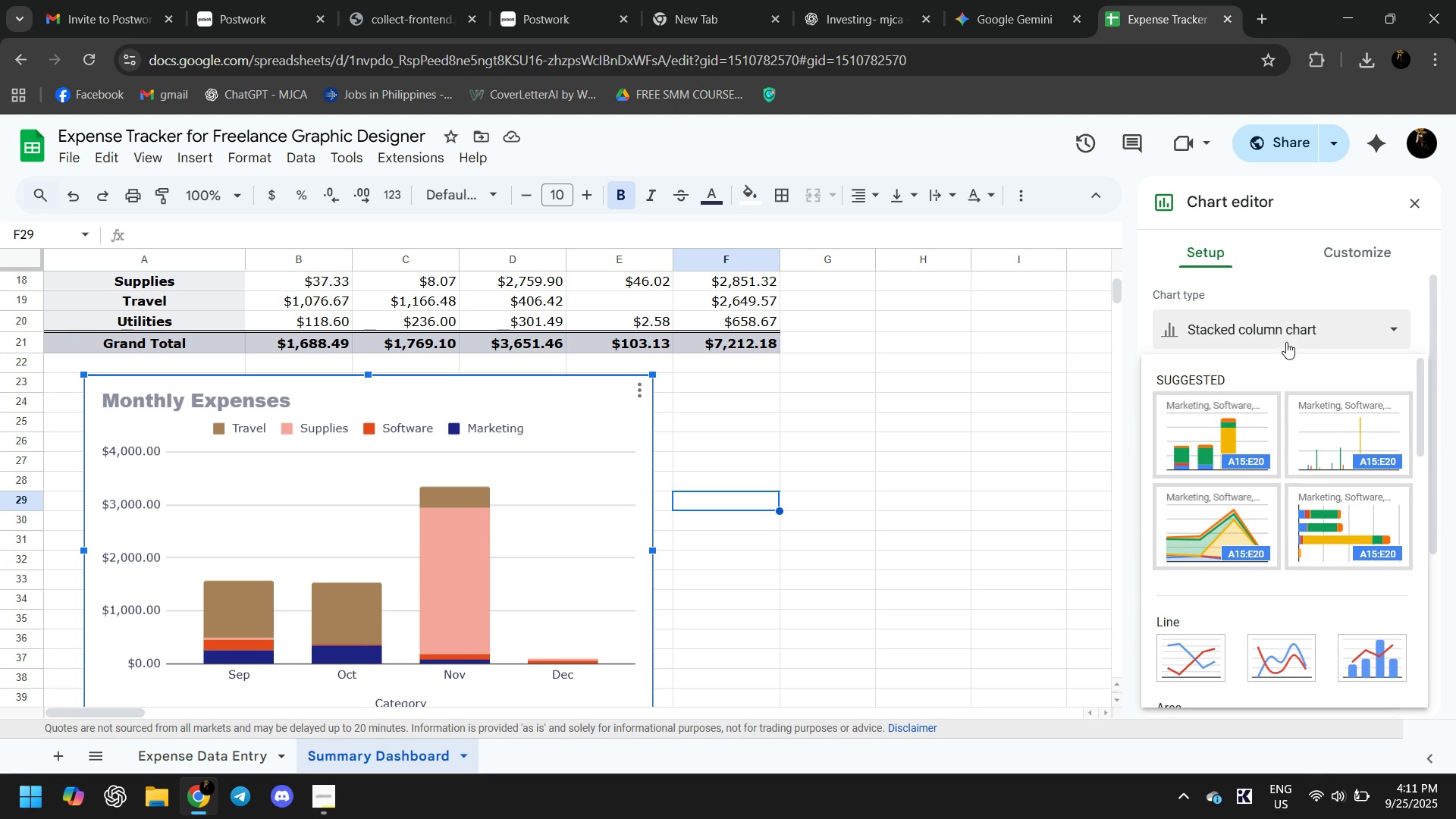 
left_click([1226, 419])
 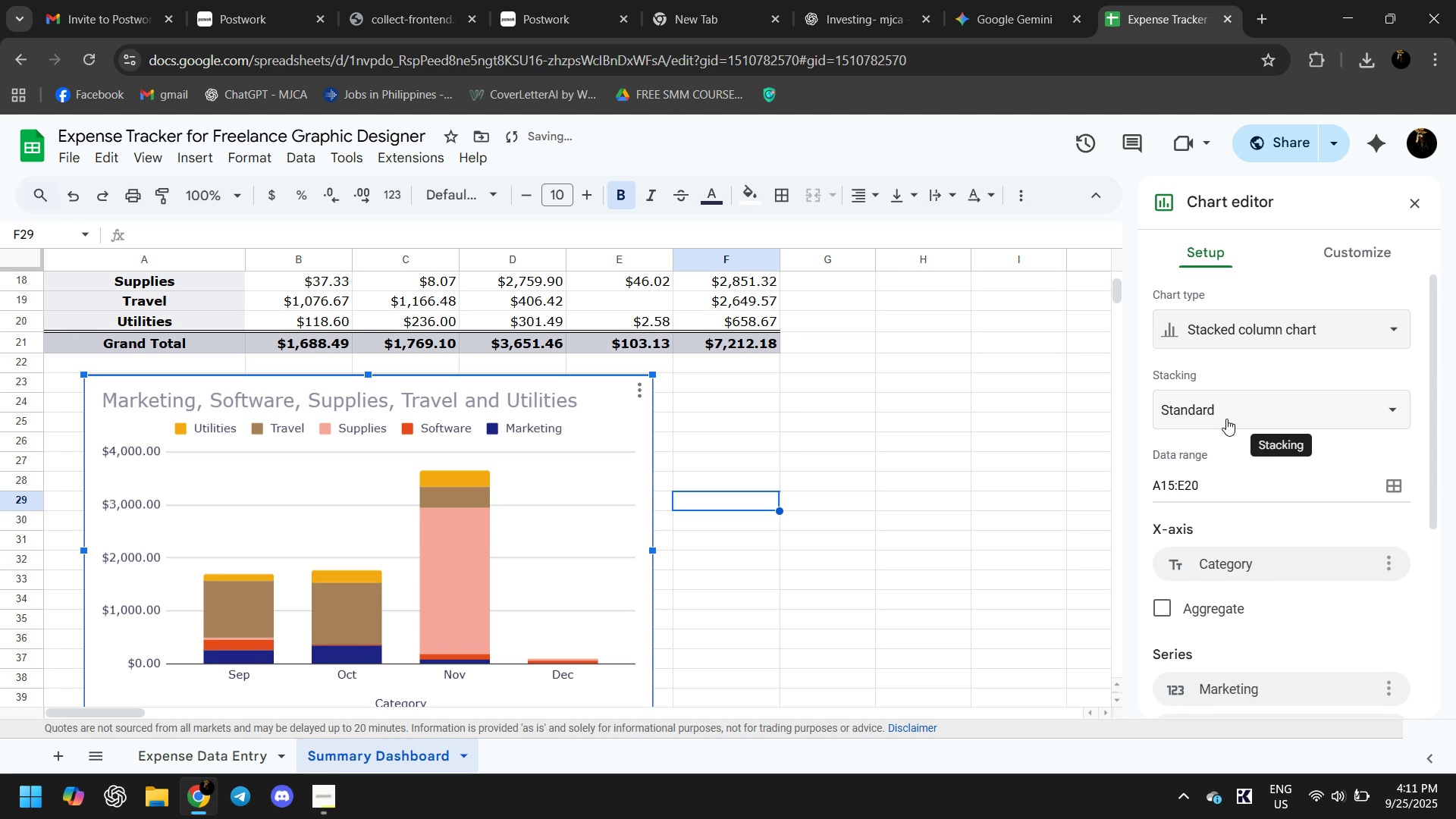 
key(Control+ControlLeft)
 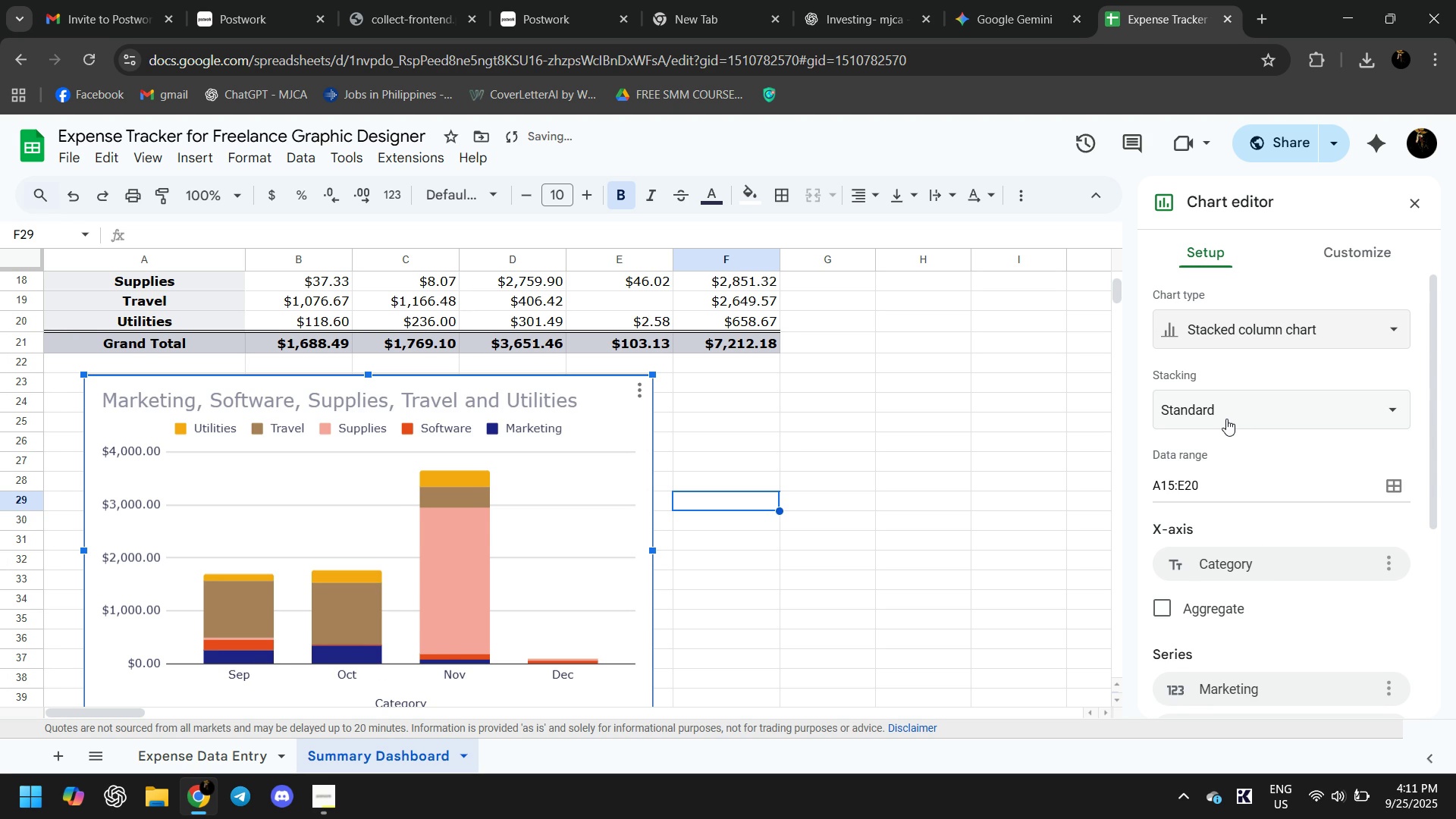 
key(Control+Z)
 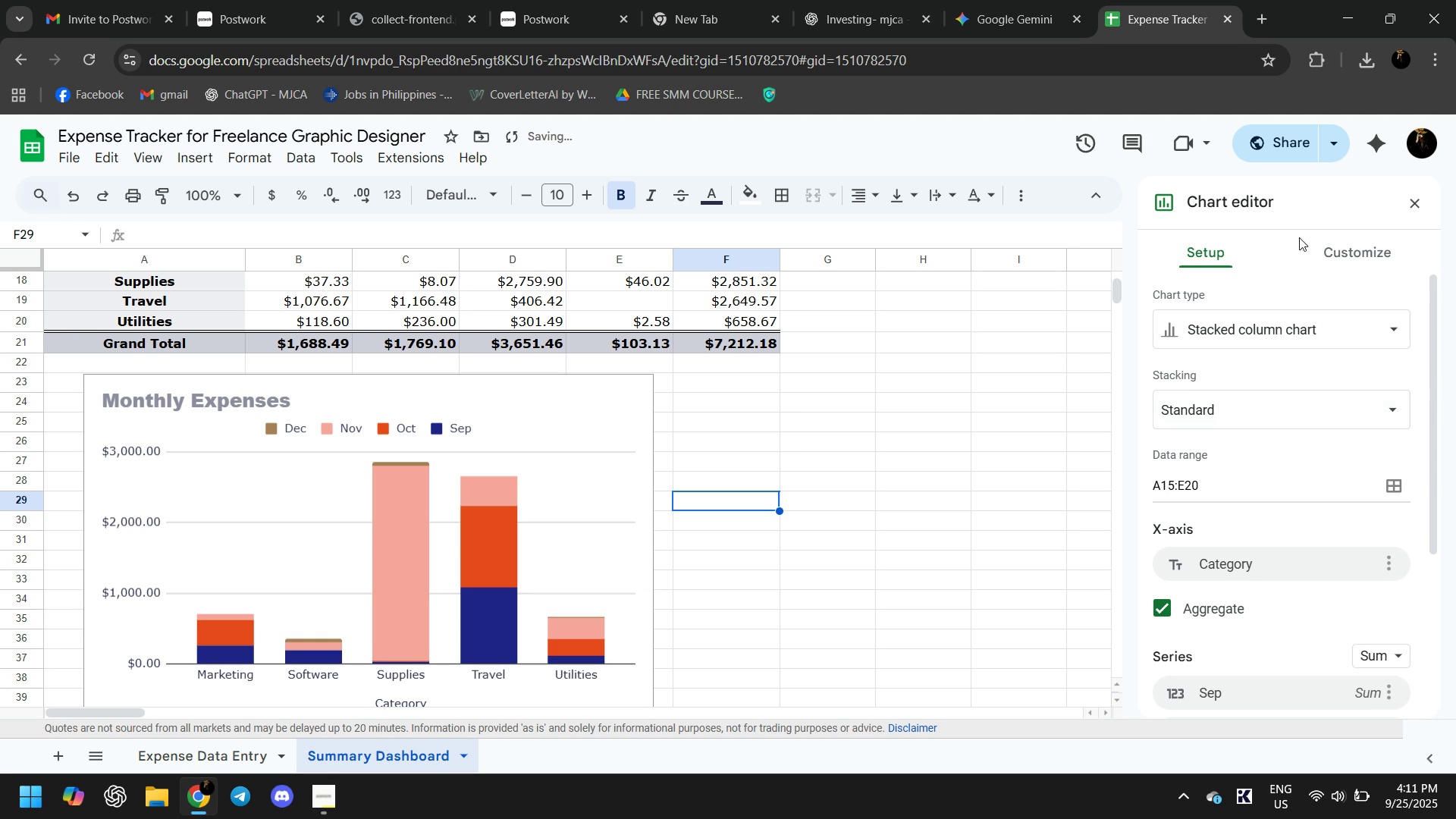 
left_click([1369, 239])
 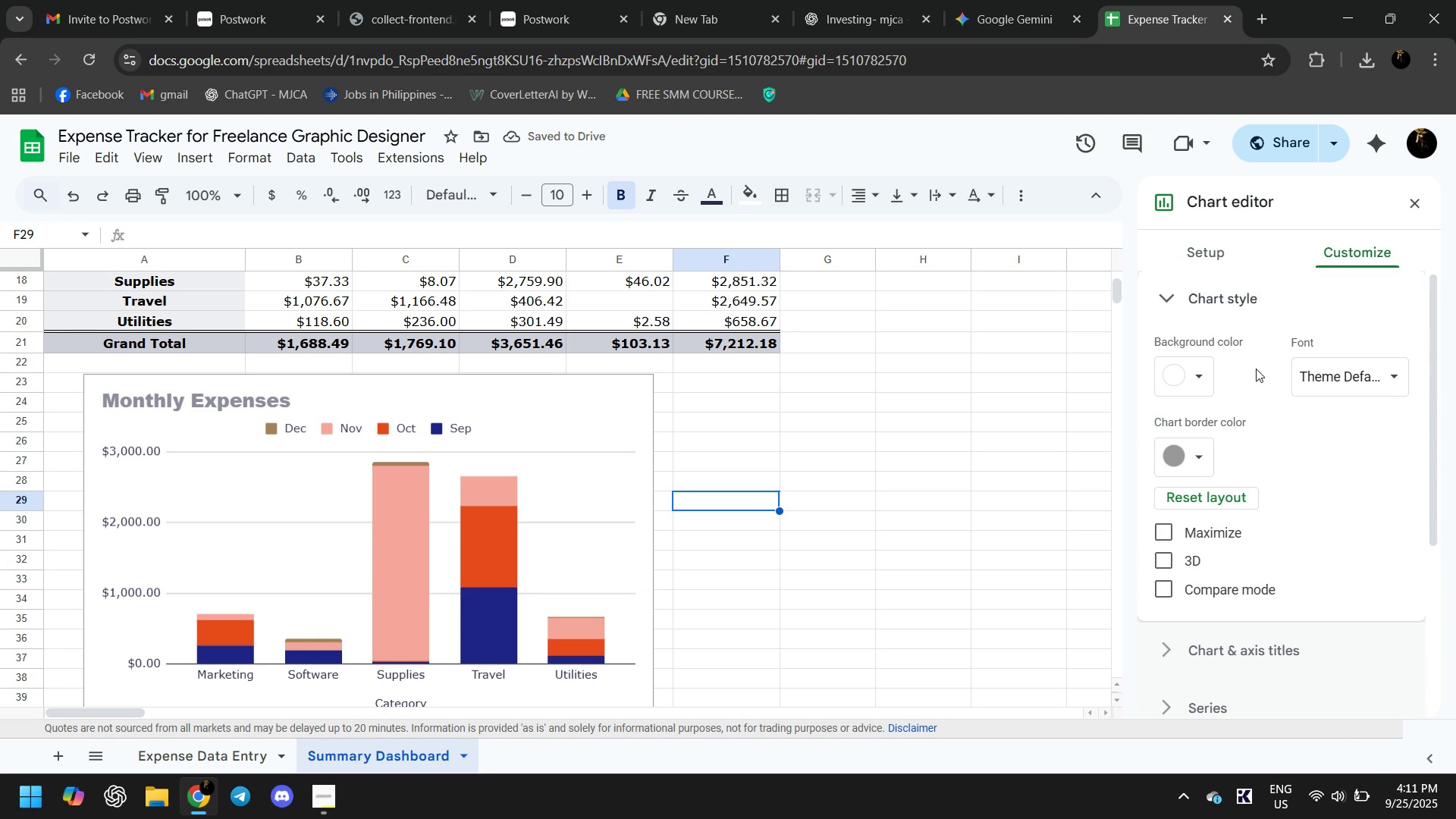 
left_click([1352, 378])
 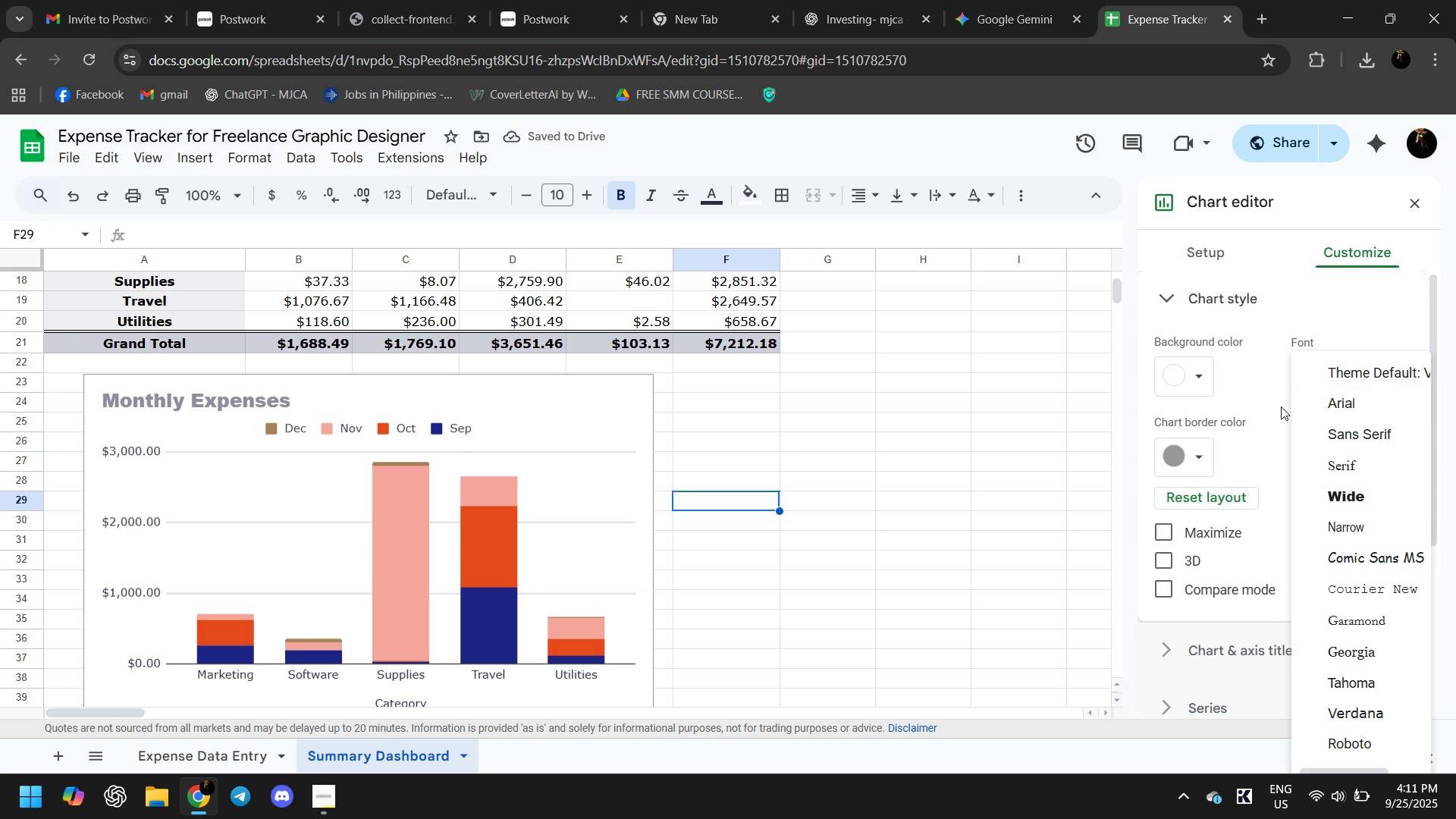 
left_click([1279, 400])
 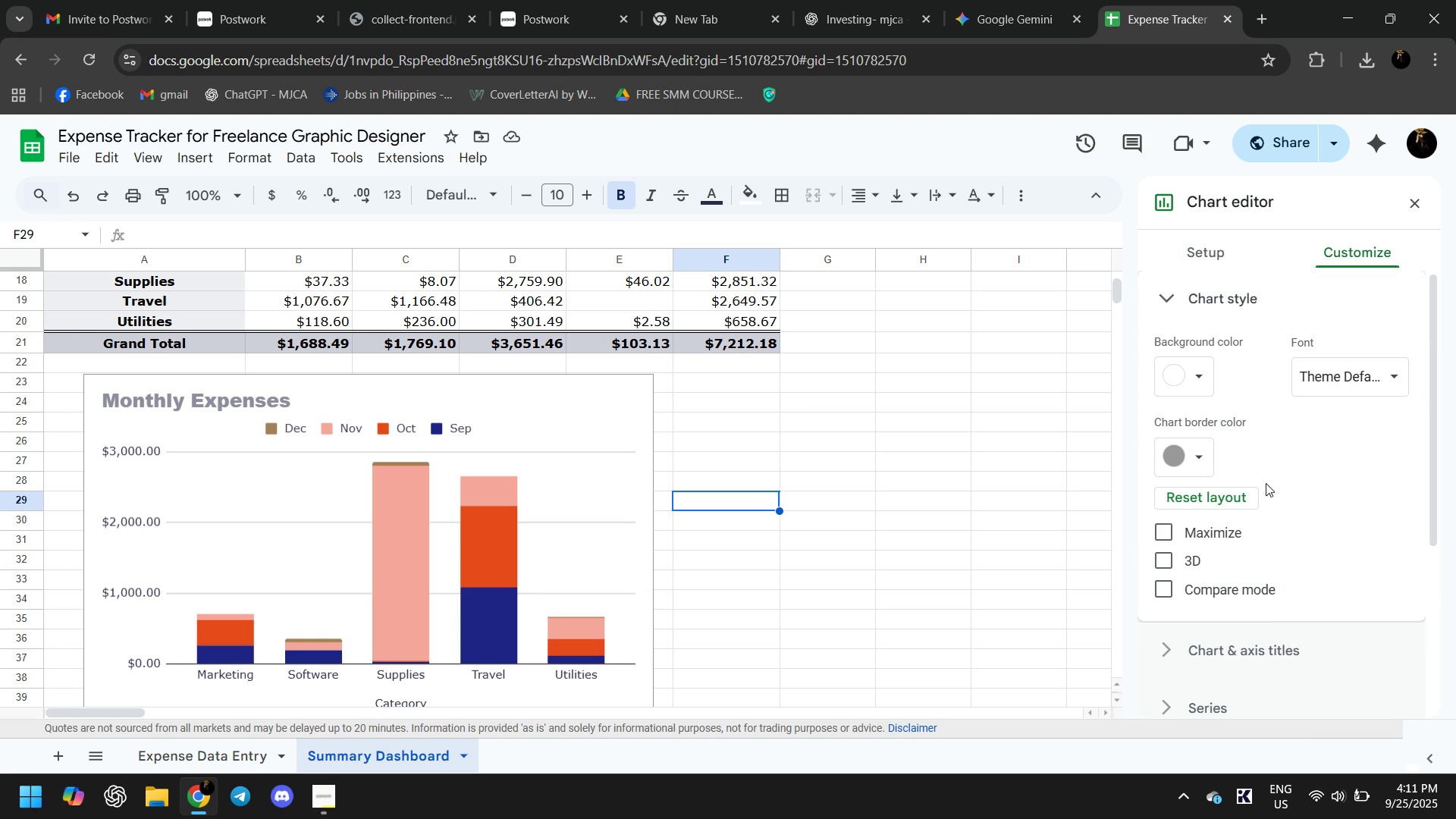 
scroll: coordinate [1279, 506], scroll_direction: down, amount: 2.0
 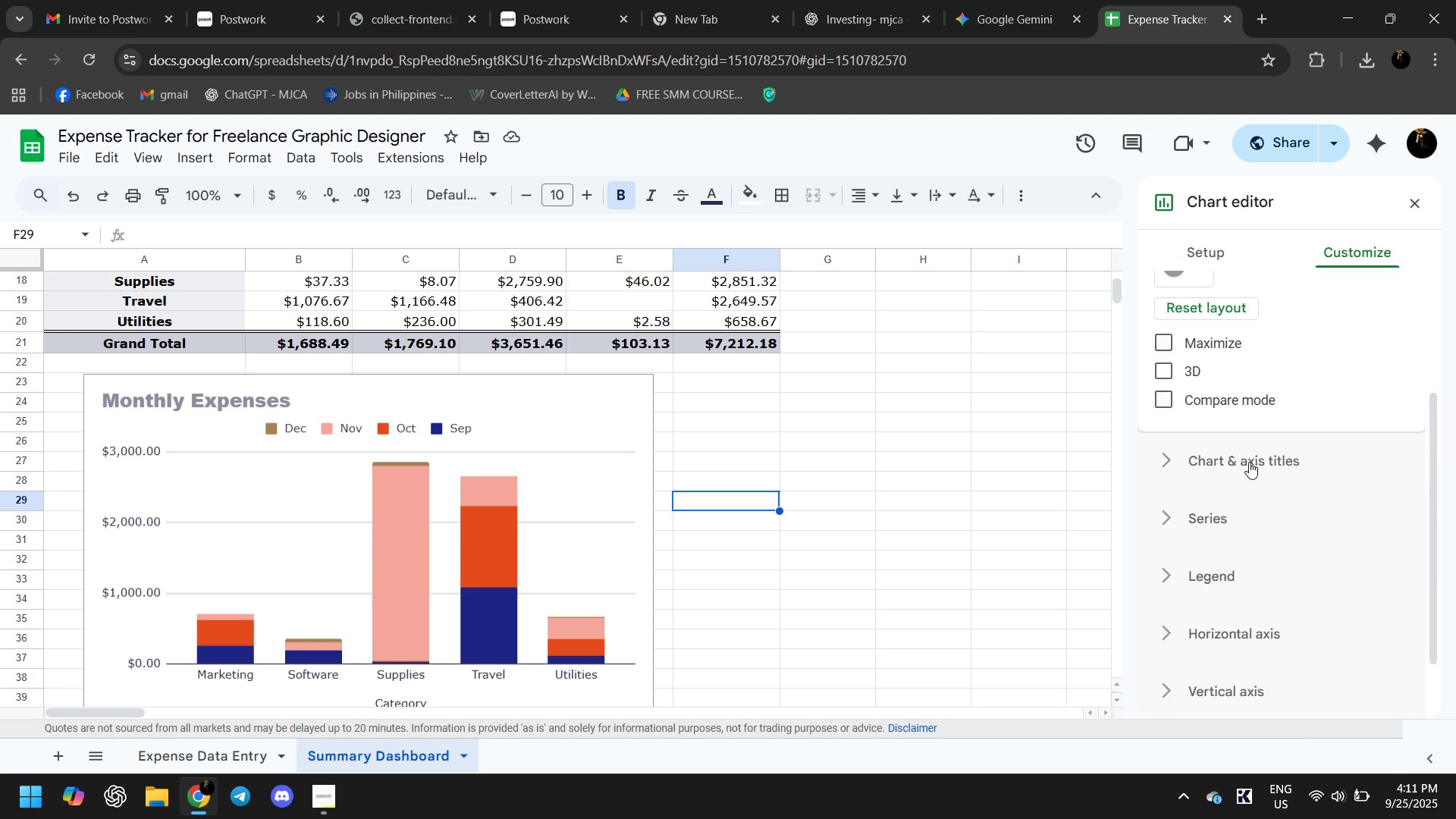 
left_click([1249, 457])
 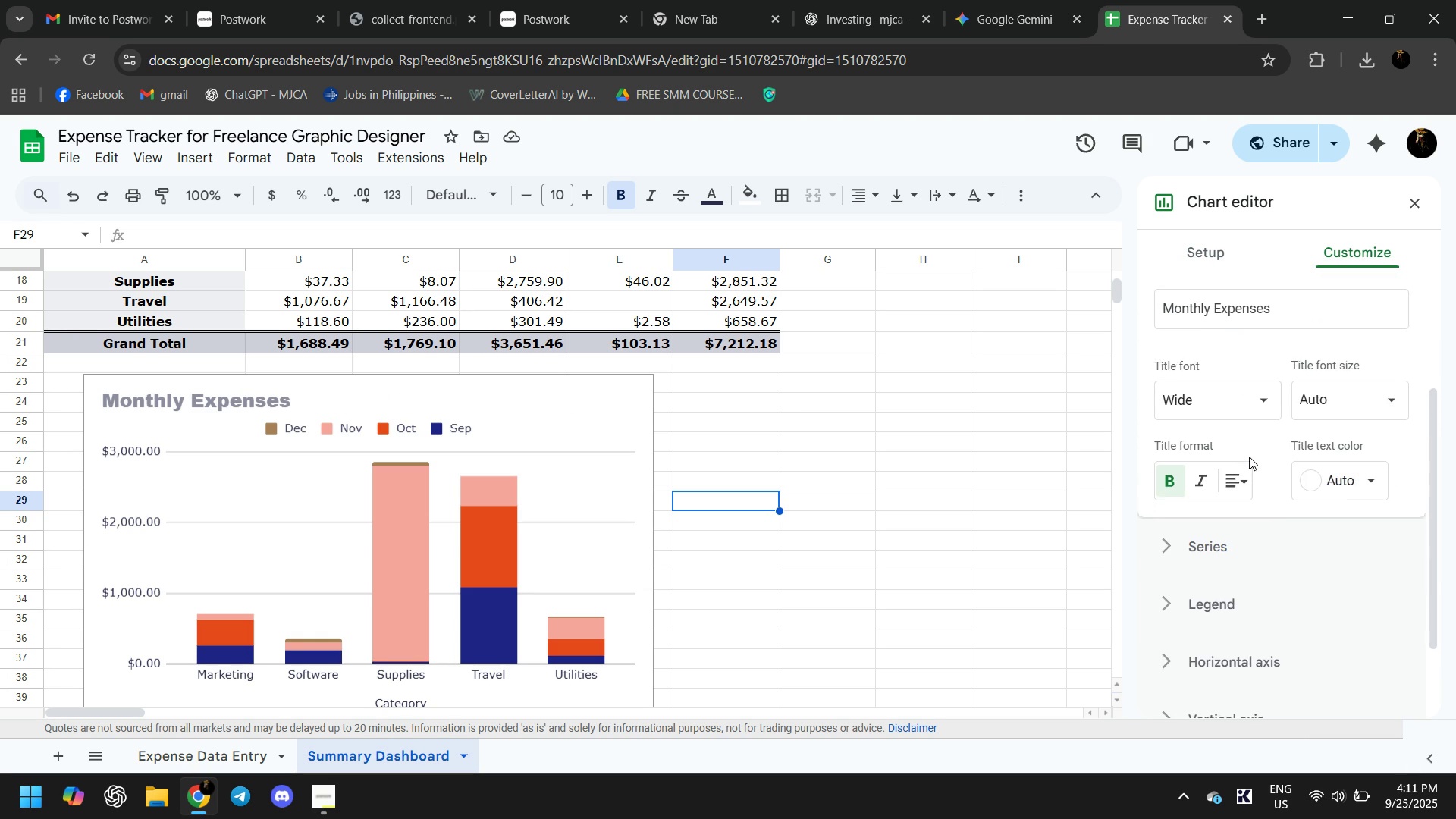 
scroll: coordinate [1261, 369], scroll_direction: up, amount: 2.0
 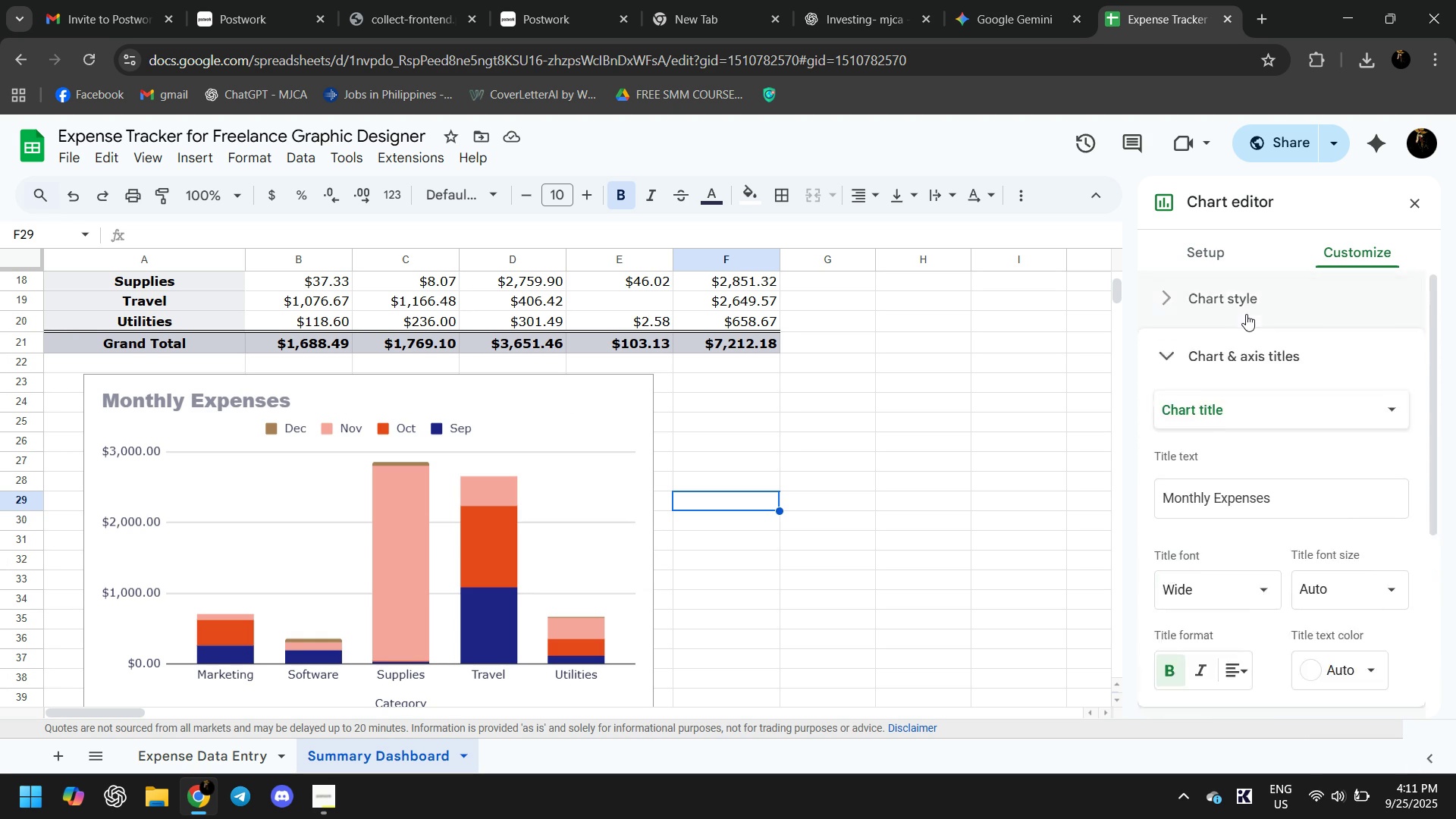 
left_click([1246, 314])
 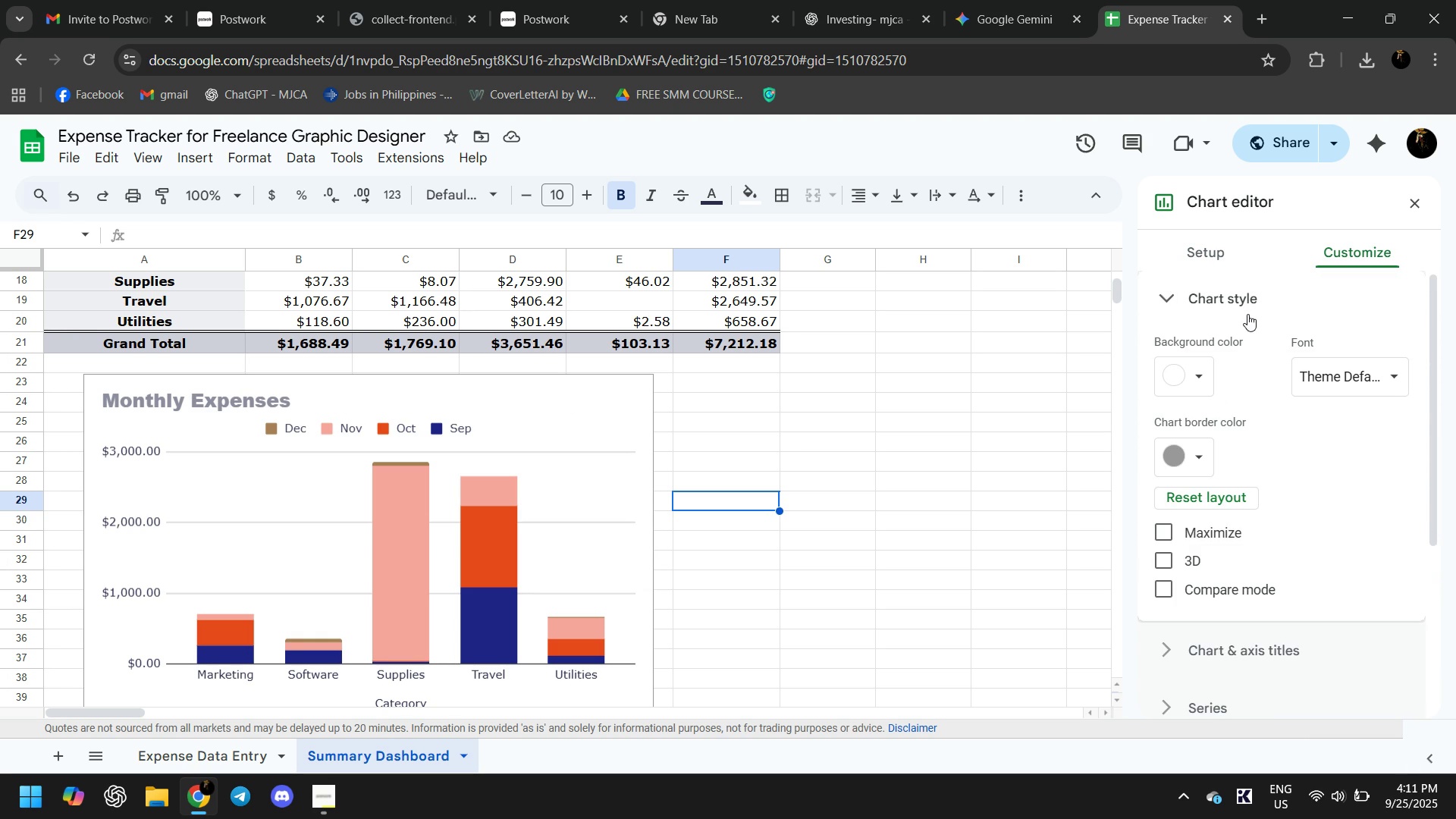 
left_click([1246, 314])
 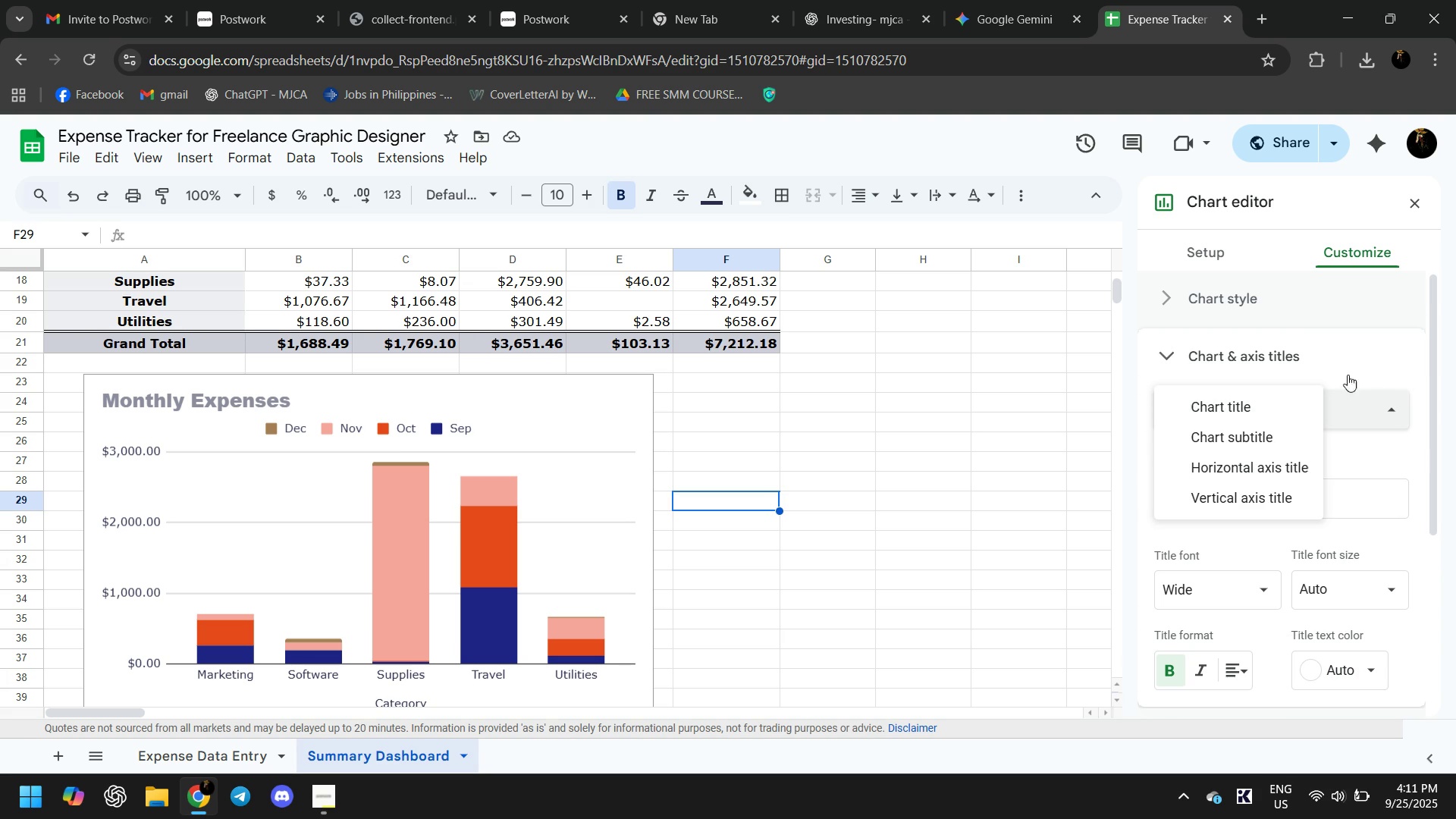 
left_click([1346, 353])
 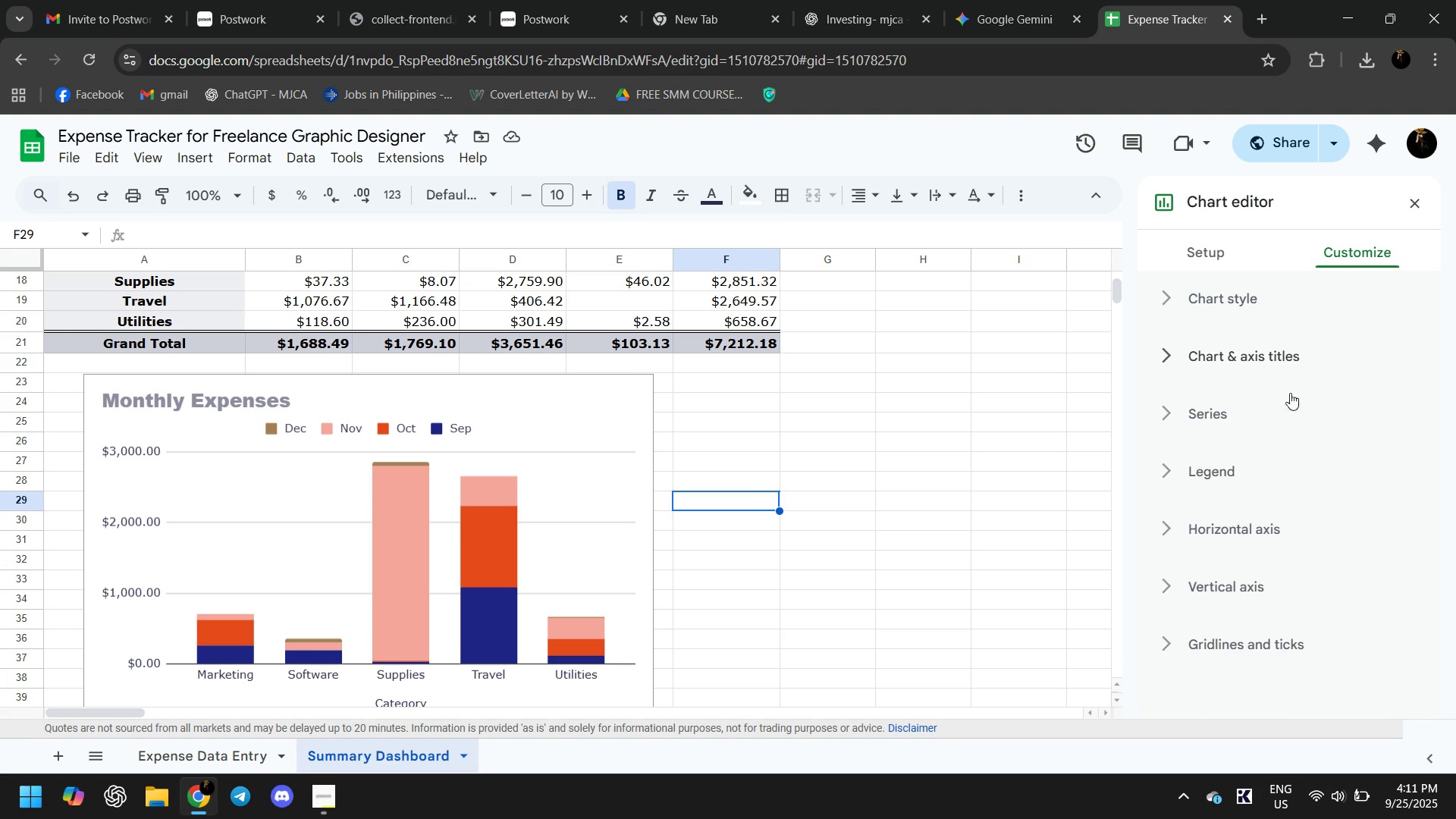 
left_click([1197, 416])
 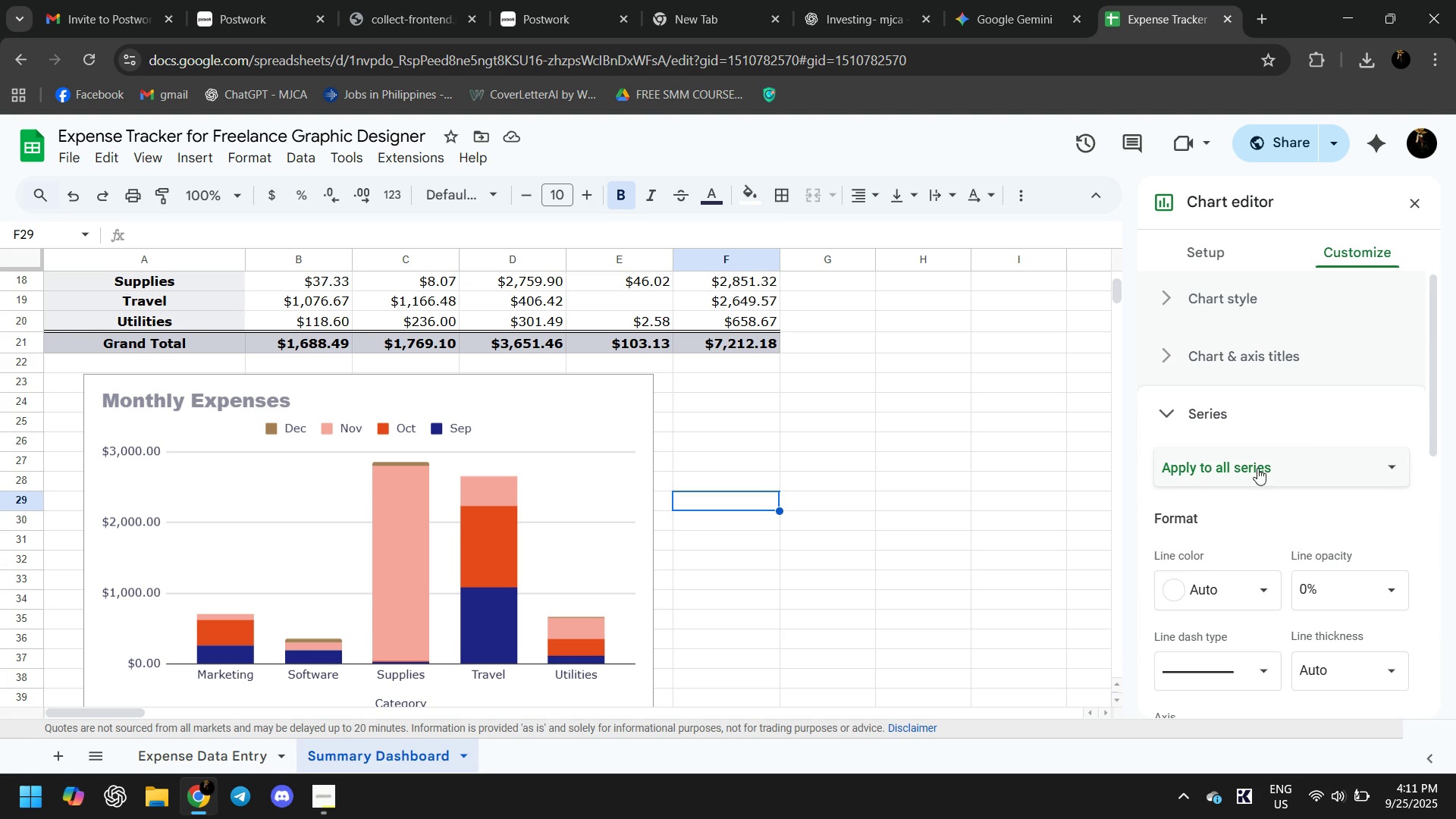 
left_click([1257, 468])
 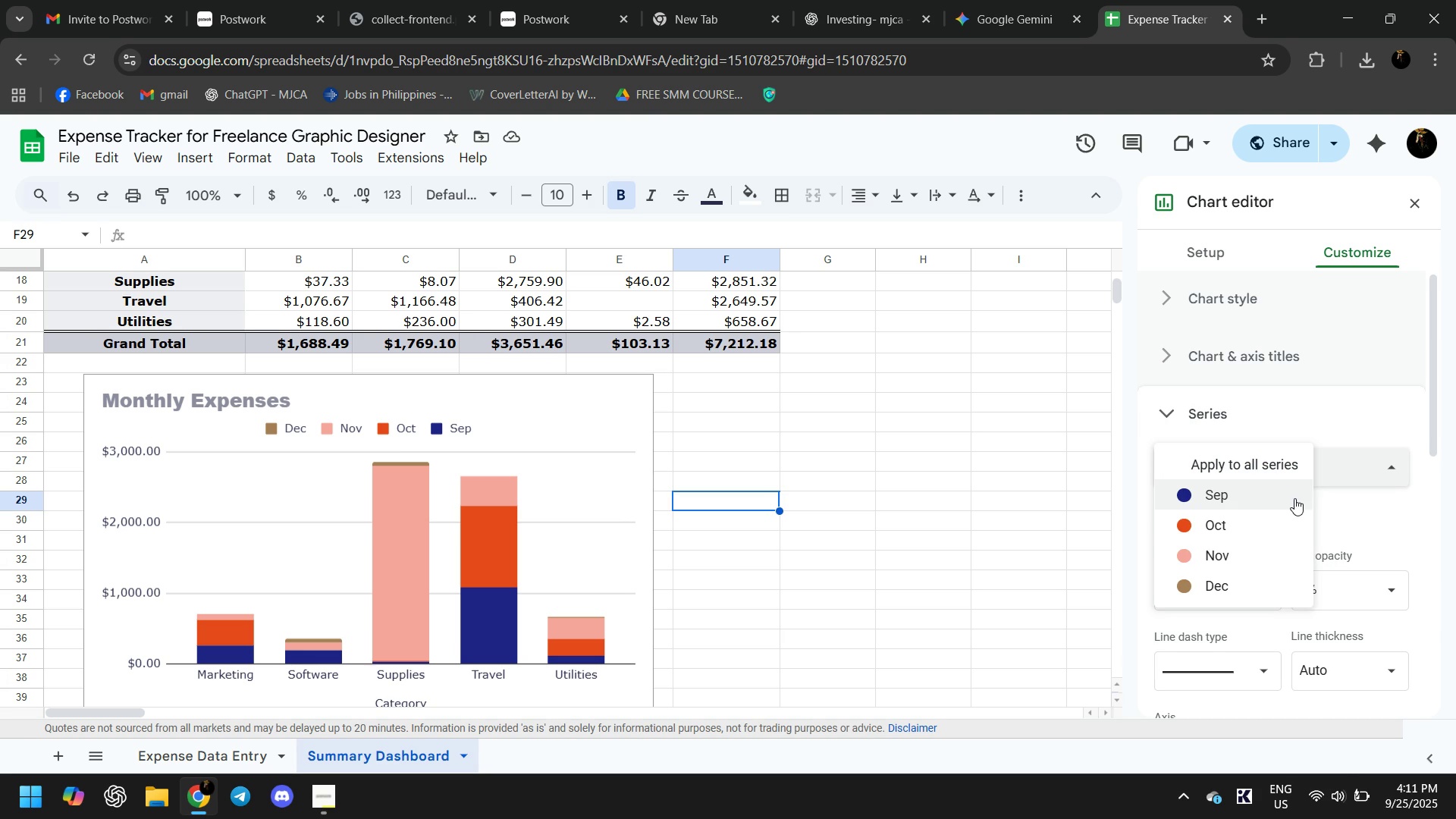 
left_click([1407, 499])
 